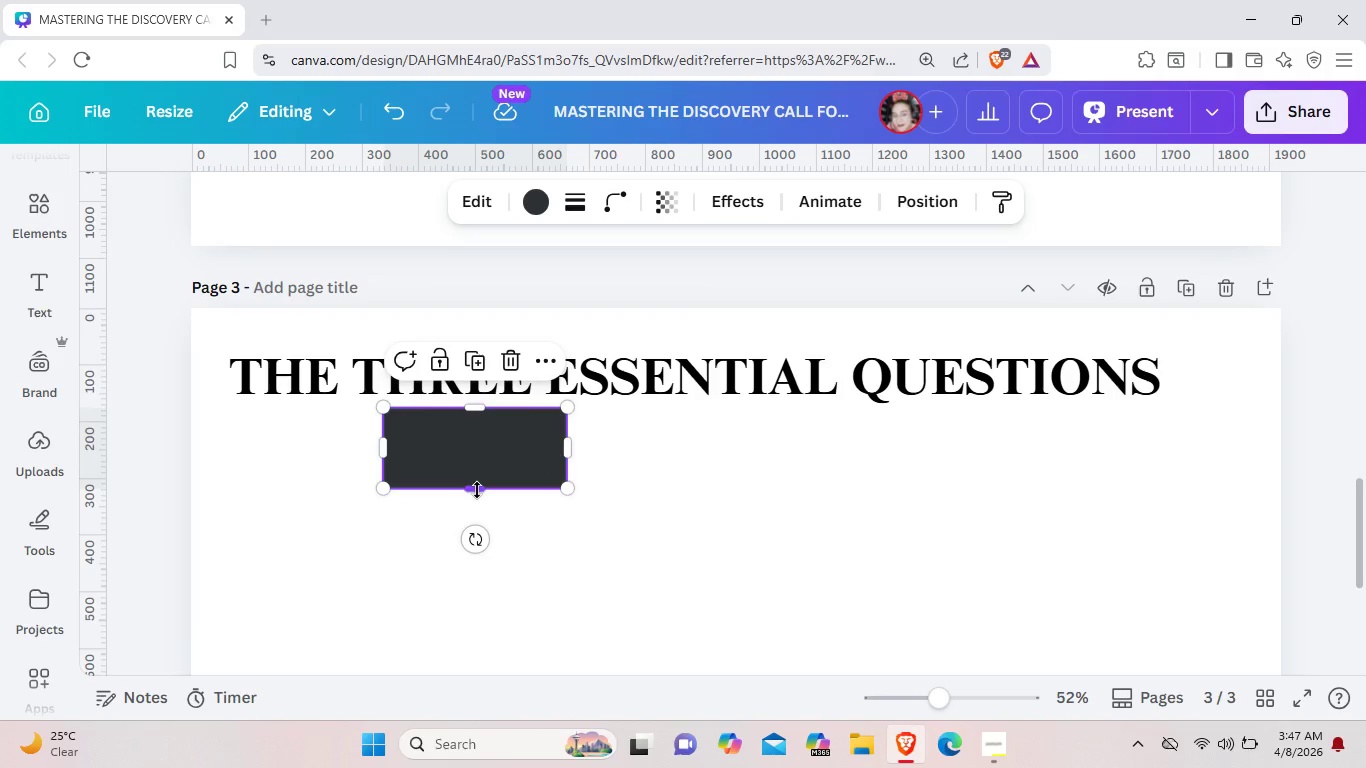 
left_click_drag(start_coordinate=[477, 490], to_coordinate=[460, 648])
 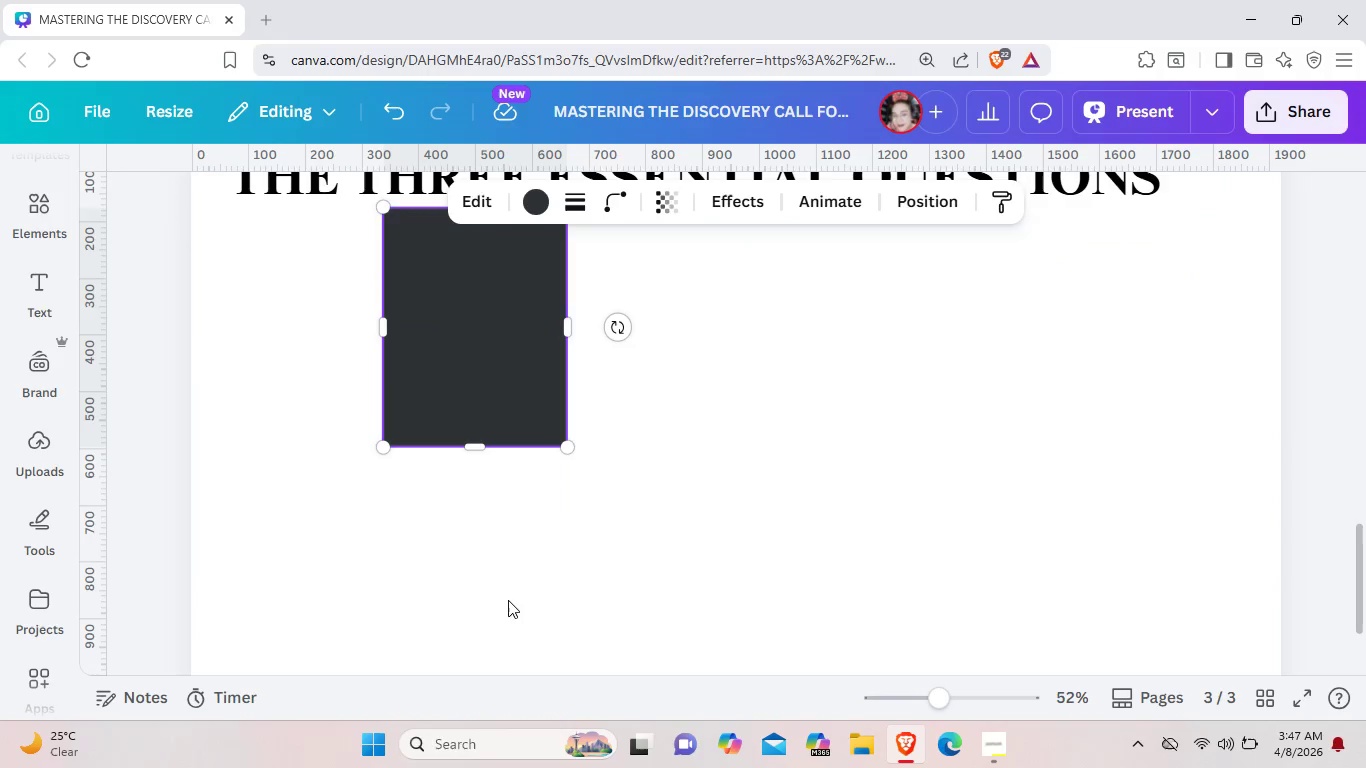 
scroll: coordinate [511, 623], scroll_direction: down, amount: 2.0
 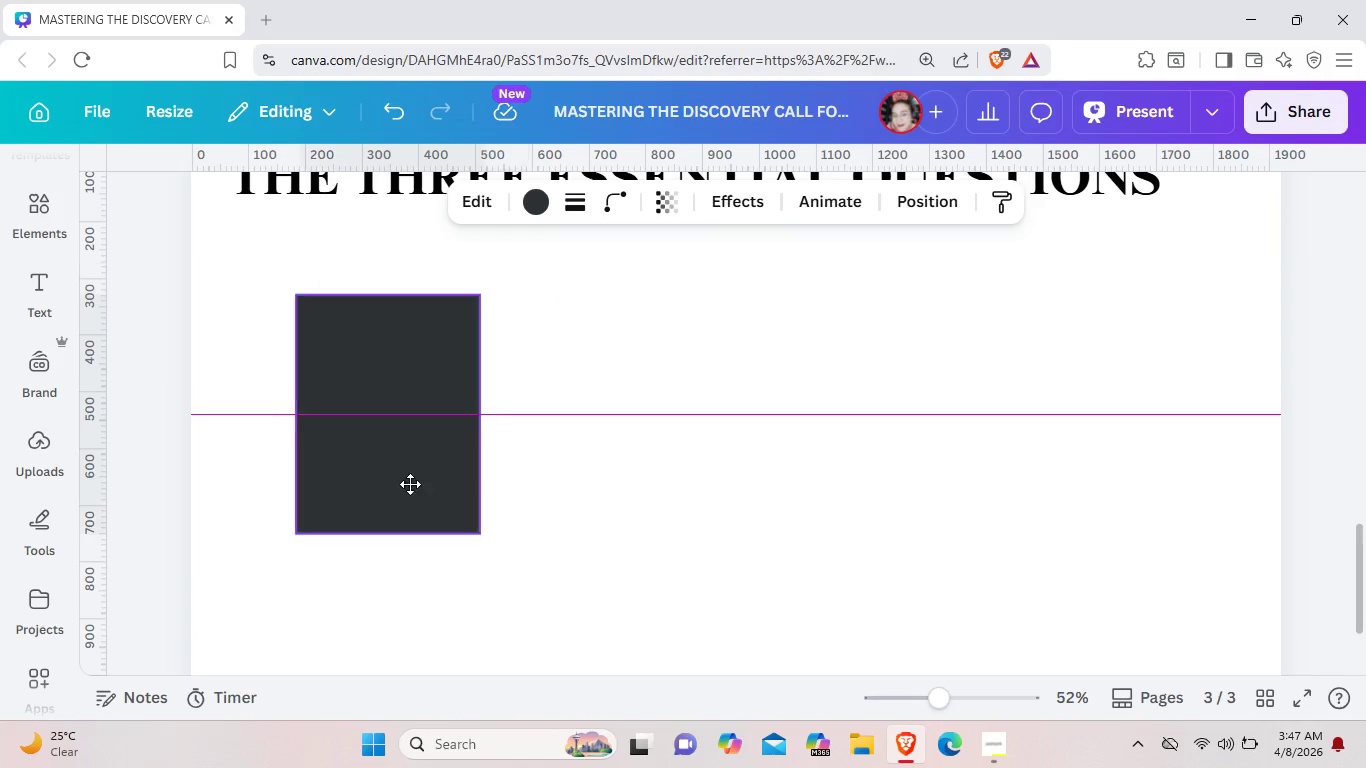 
left_click_drag(start_coordinate=[500, 393], to_coordinate=[391, 458])
 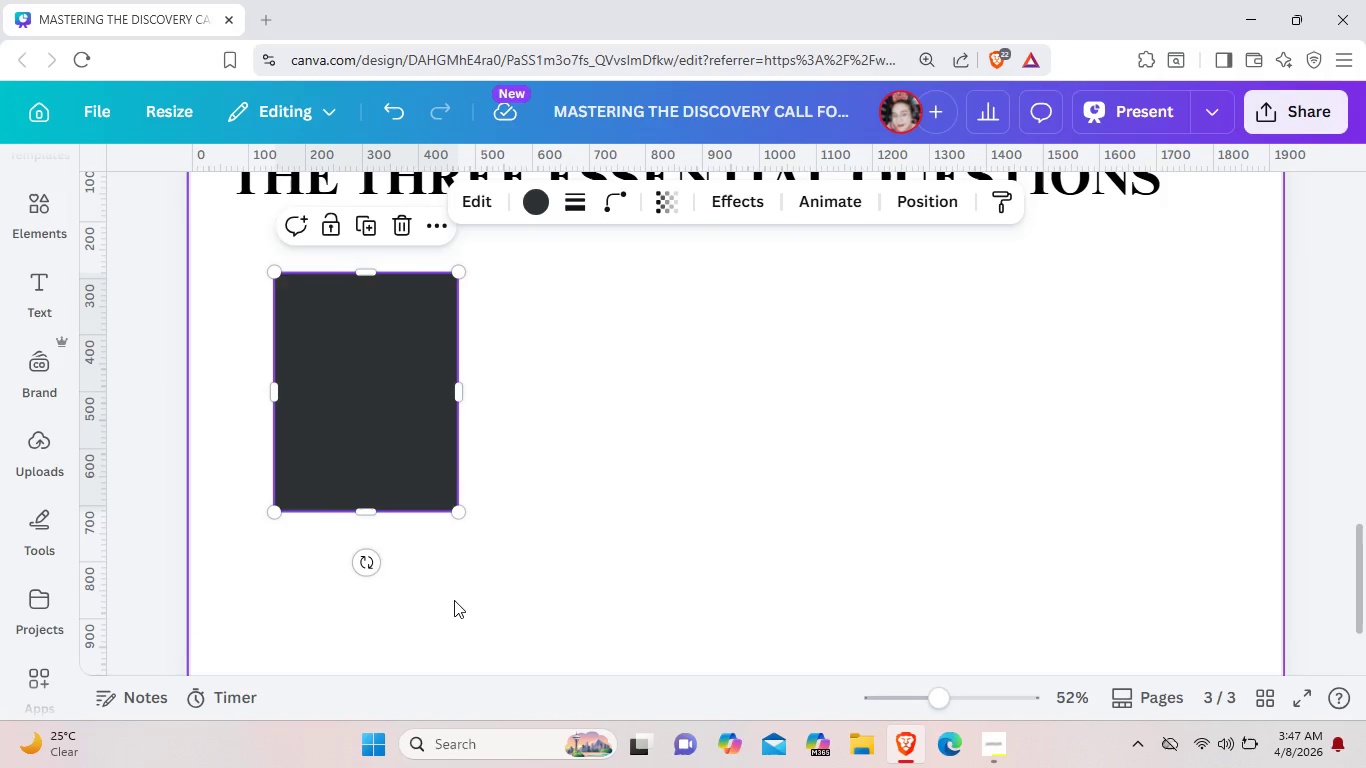 
scroll: coordinate [454, 600], scroll_direction: down, amount: 1.0
 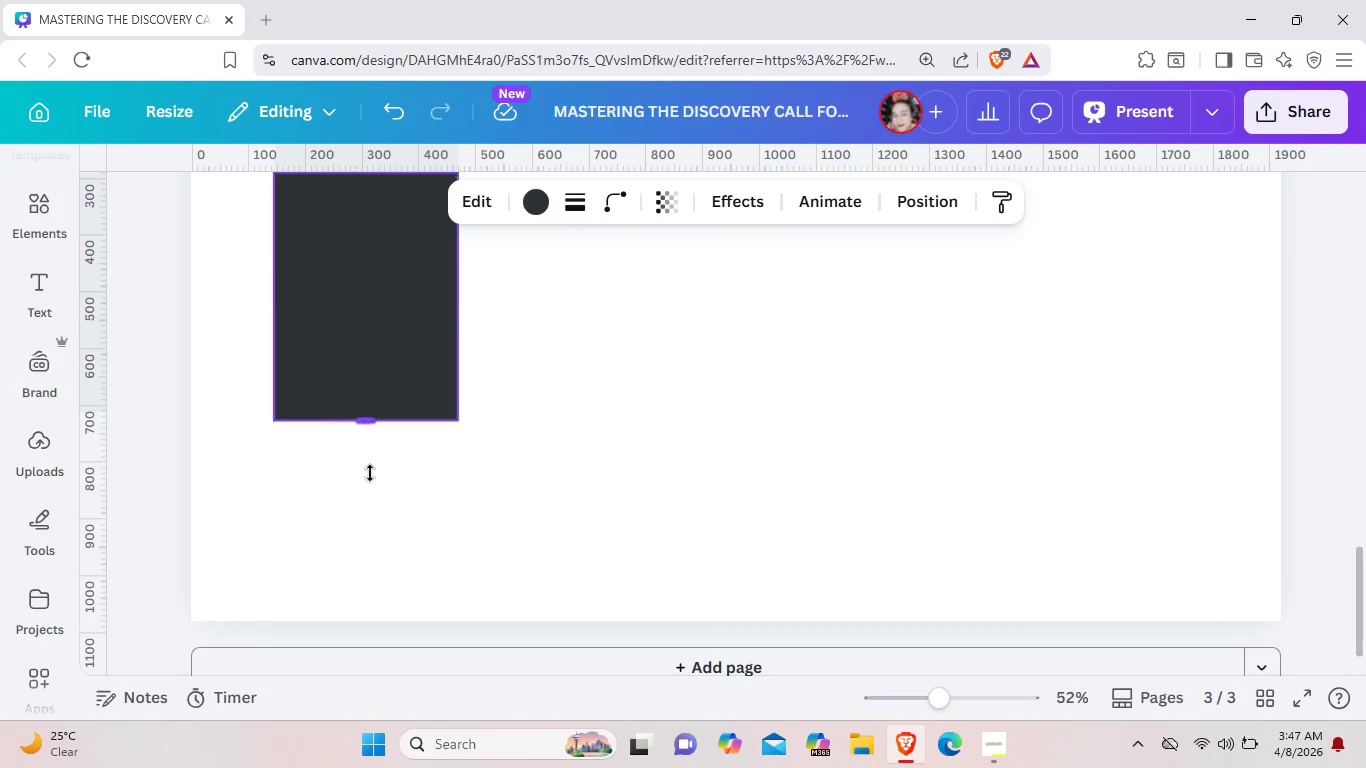 
left_click_drag(start_coordinate=[368, 408], to_coordinate=[359, 517])
 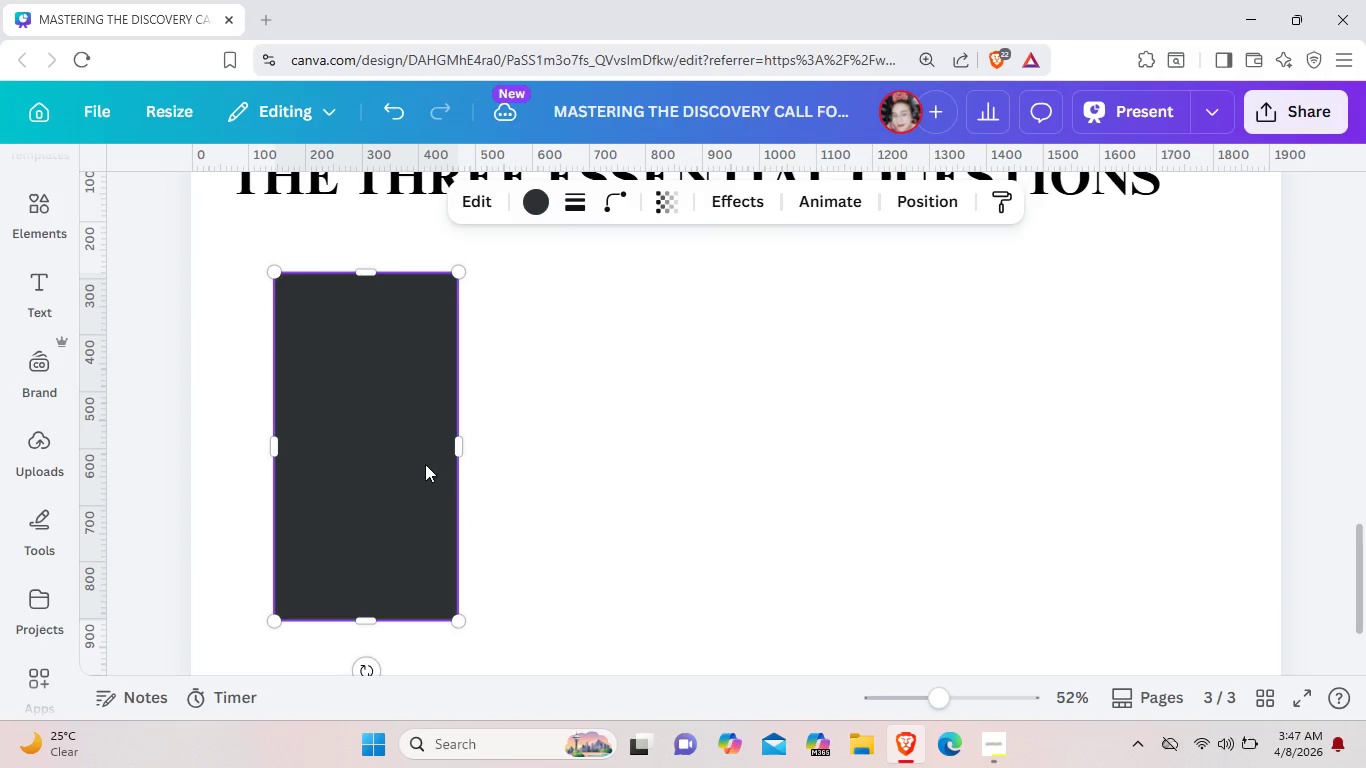 
scroll: coordinate [358, 518], scroll_direction: up, amount: 1.0
 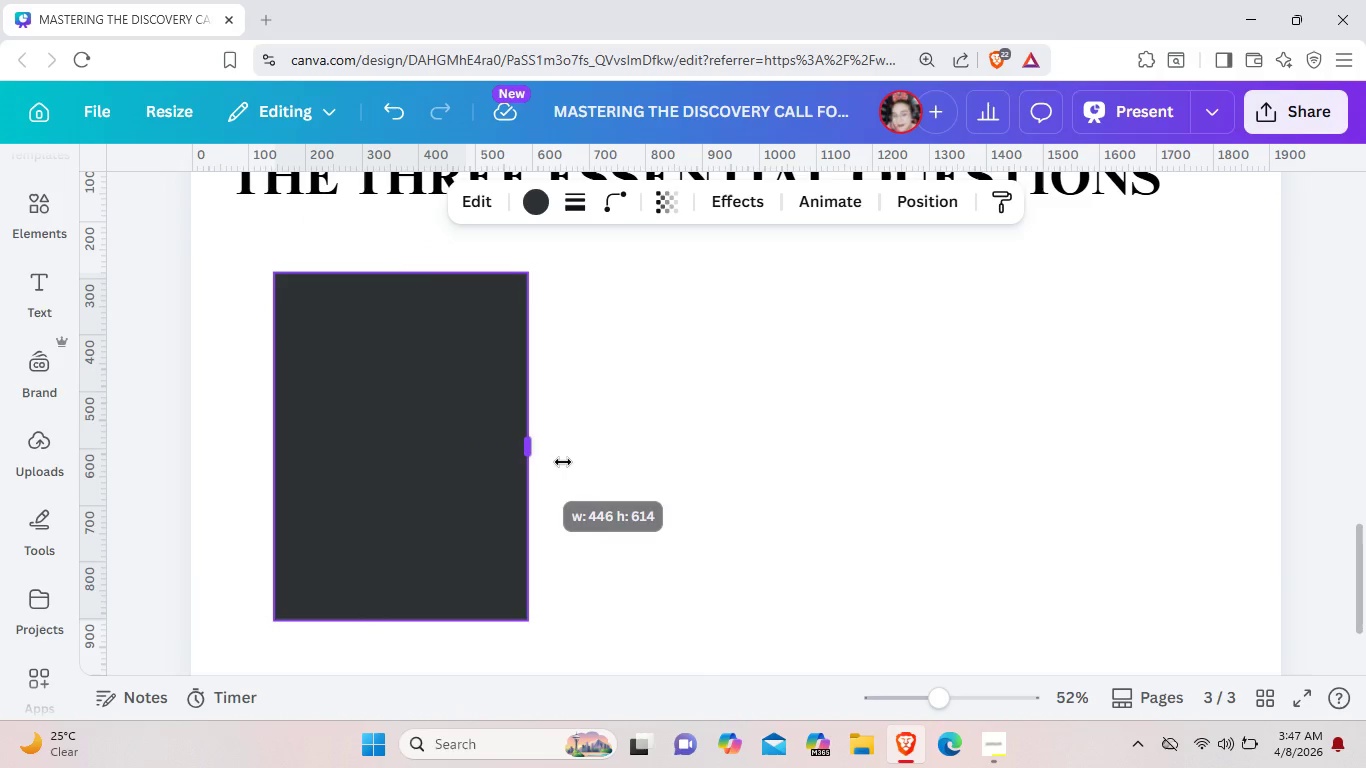 
left_click_drag(start_coordinate=[459, 452], to_coordinate=[572, 462])
 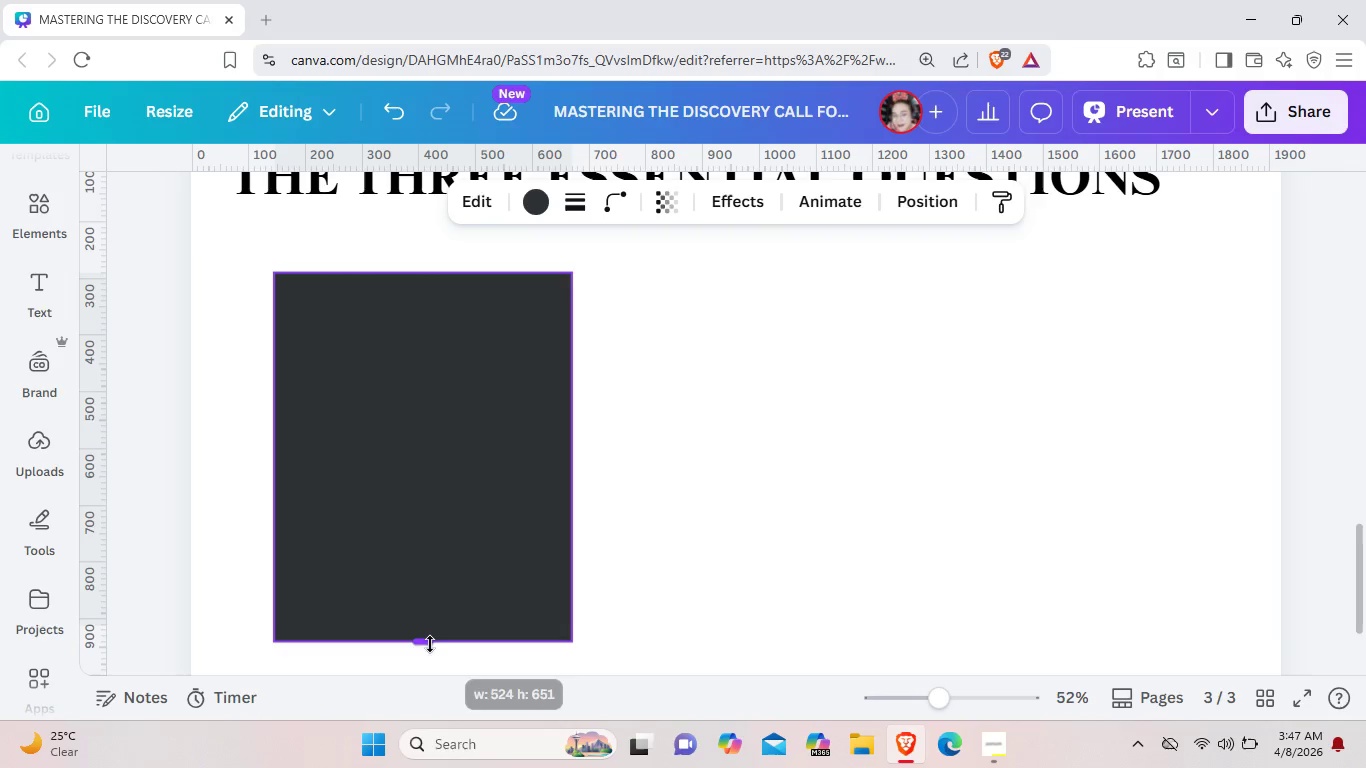 
left_click_drag(start_coordinate=[431, 620], to_coordinate=[430, 647])
 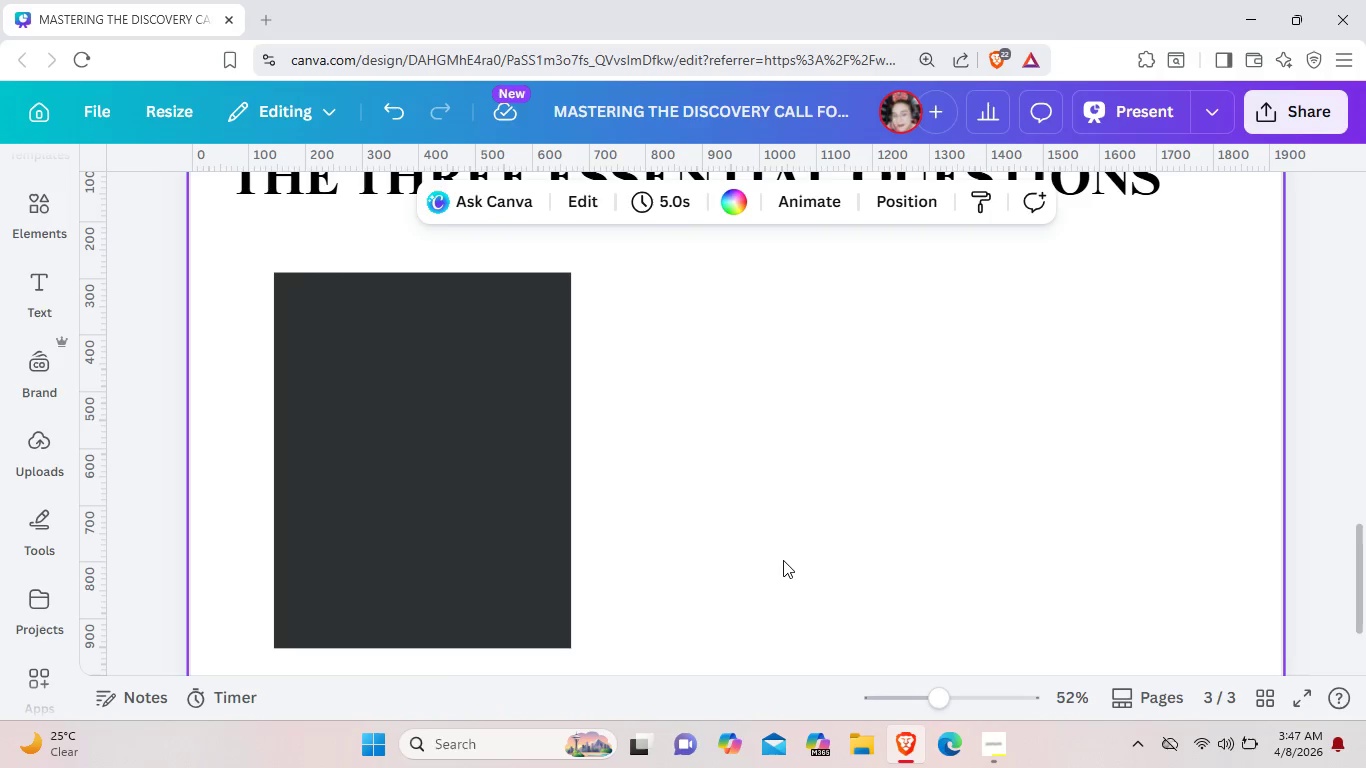 
left_click([784, 560])
 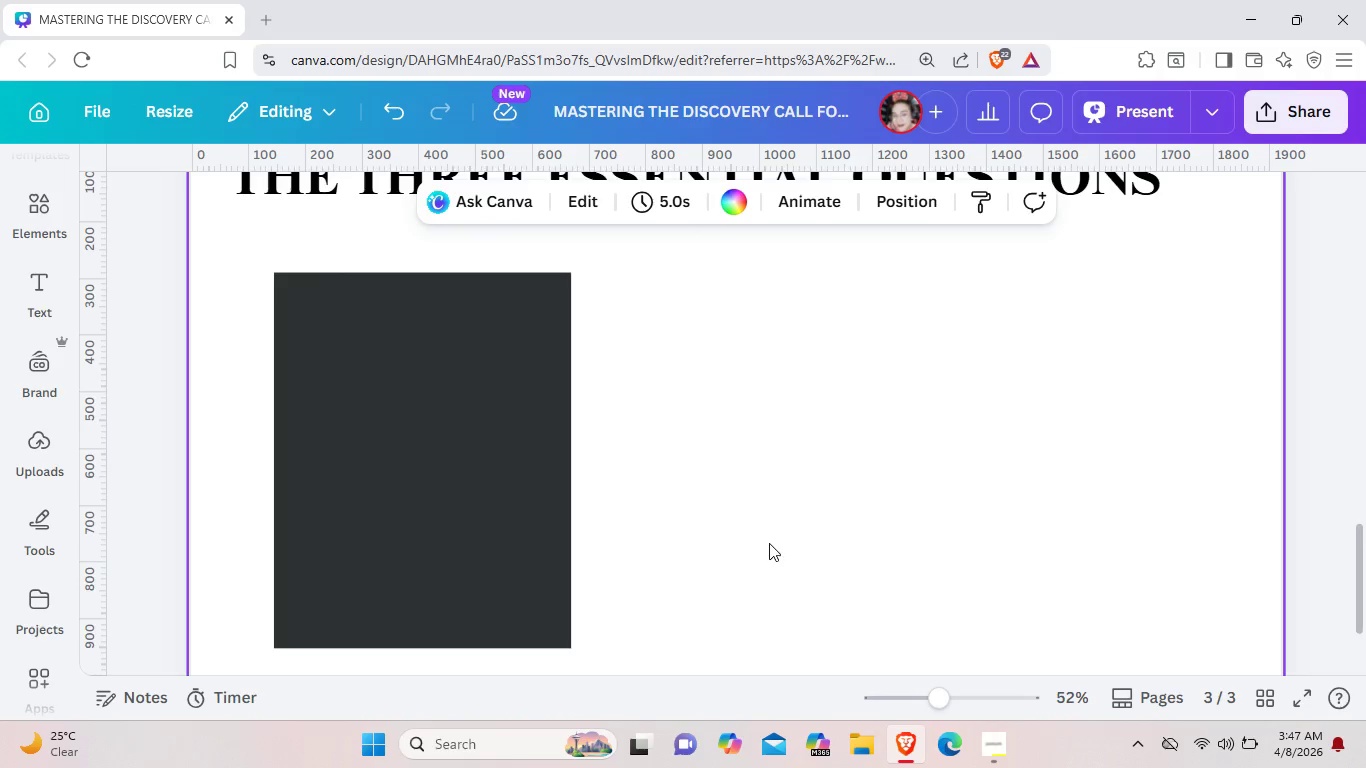 
scroll: coordinate [769, 544], scroll_direction: down, amount: 1.0
 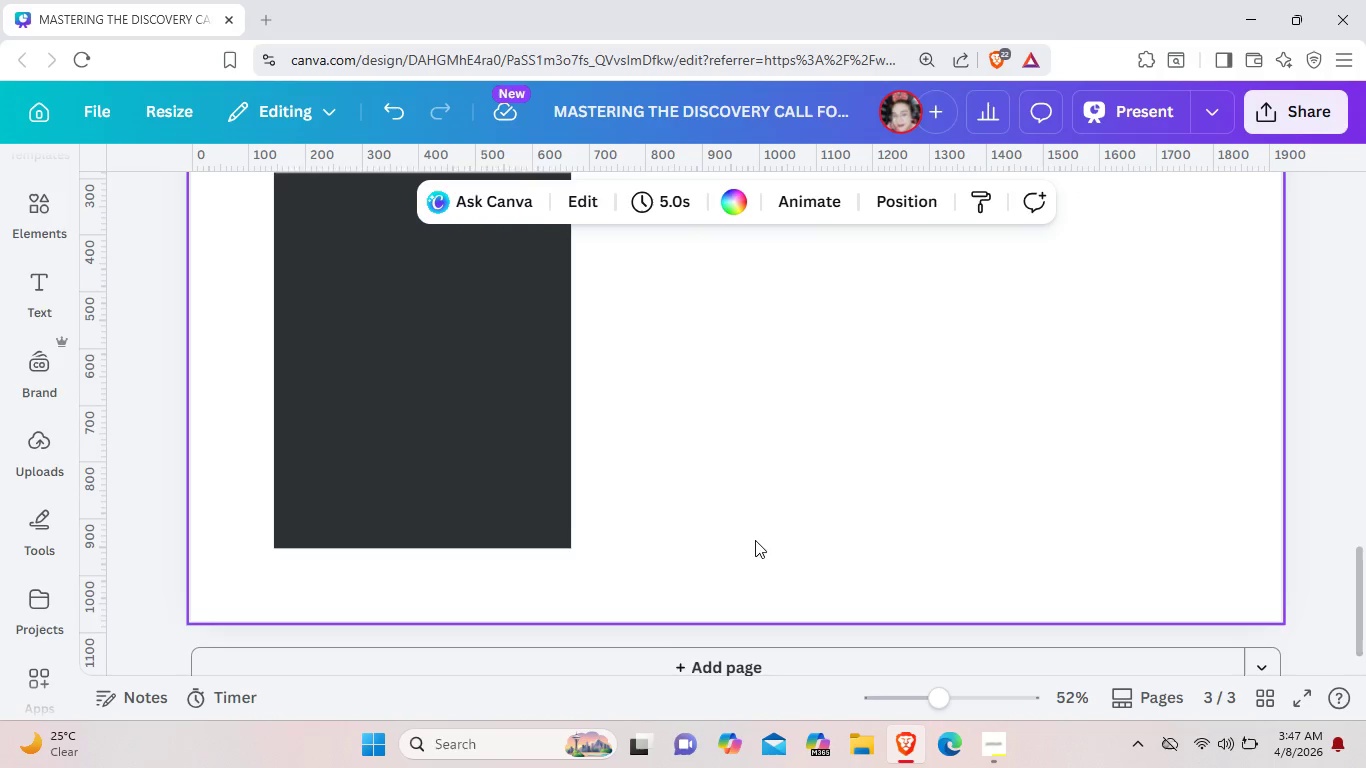 
scroll: coordinate [753, 540], scroll_direction: up, amount: 1.0
 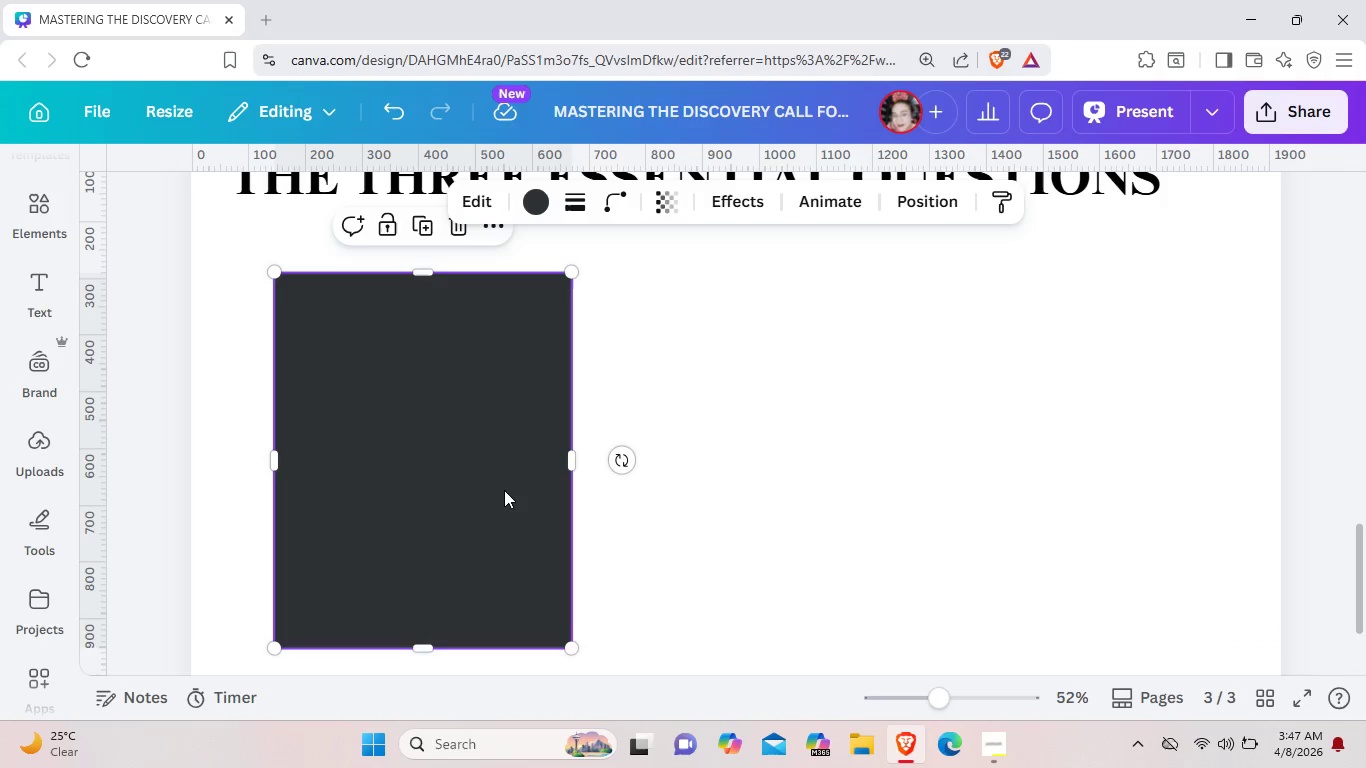 
left_click([504, 490])
 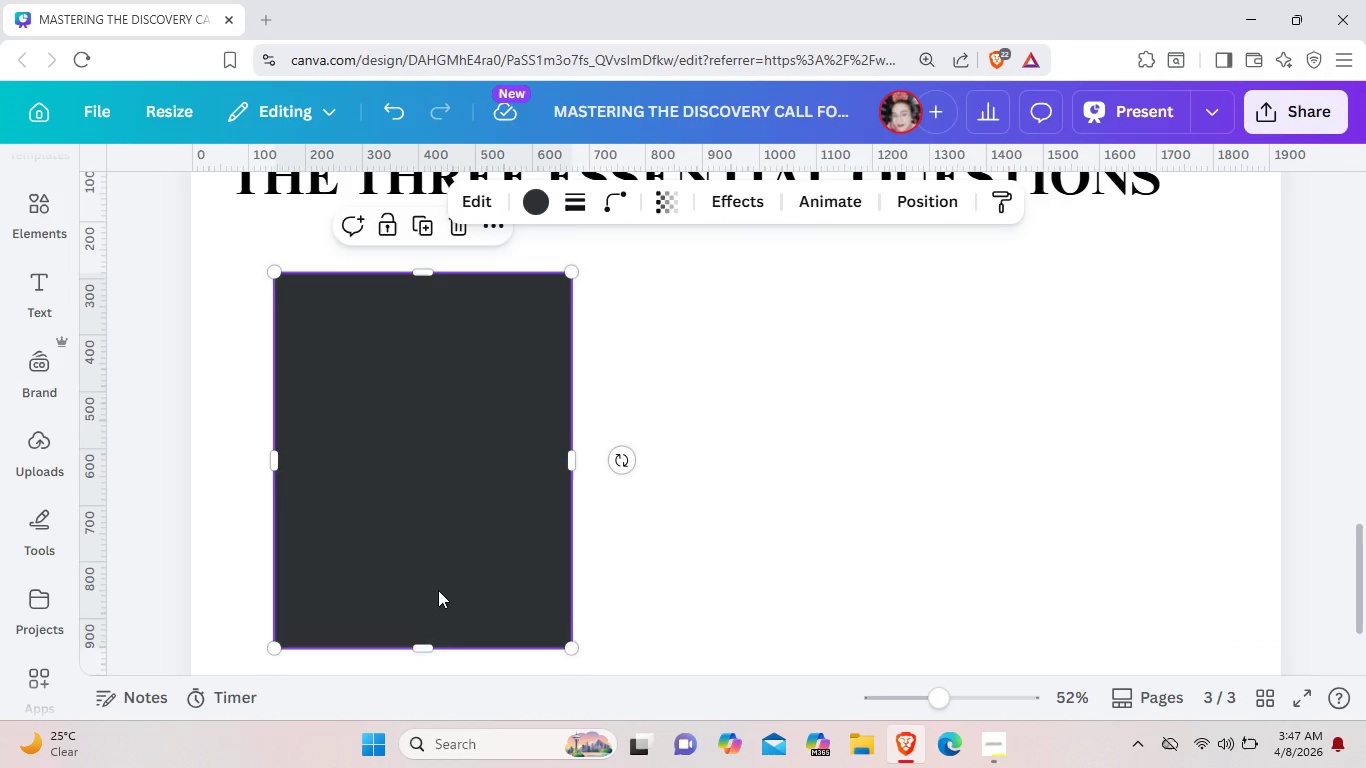 
scroll: coordinate [438, 590], scroll_direction: down, amount: 1.0
 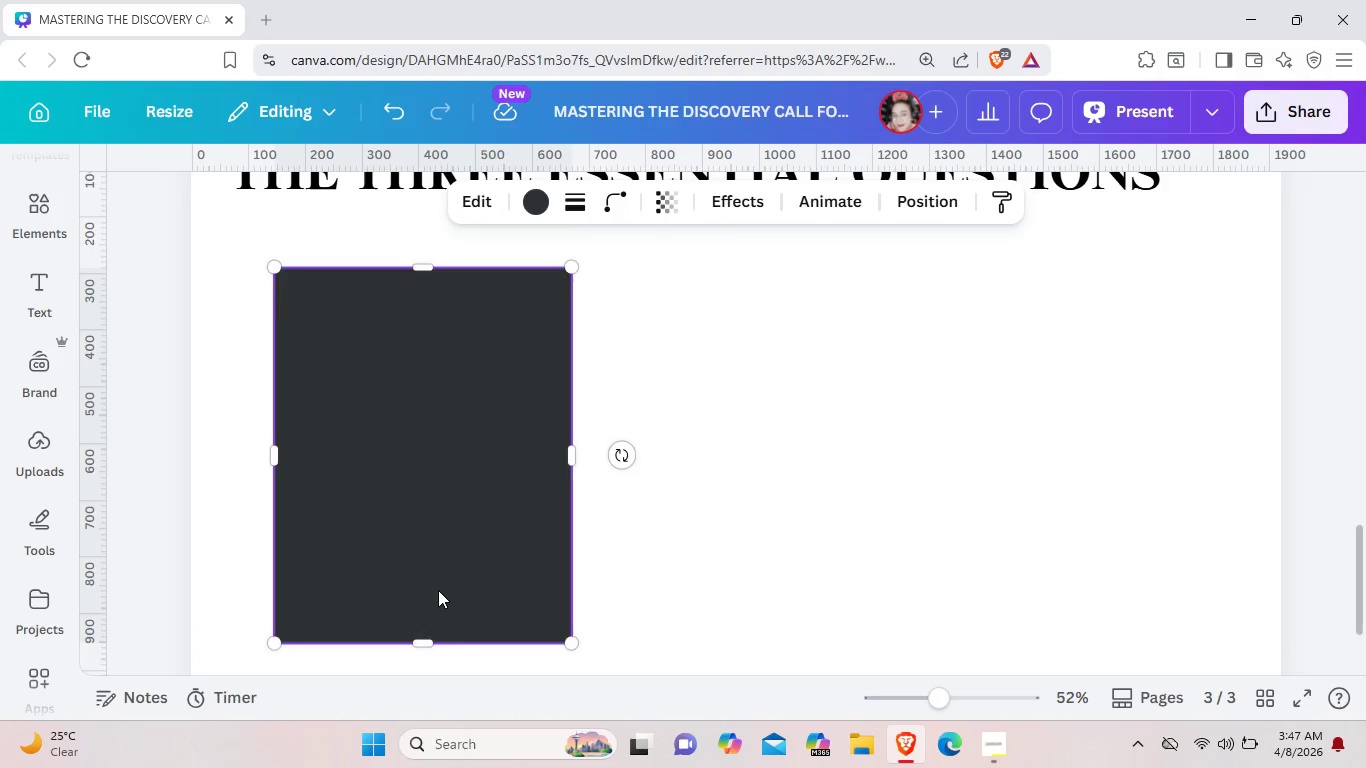 
scroll: coordinate [438, 590], scroll_direction: up, amount: 2.0
 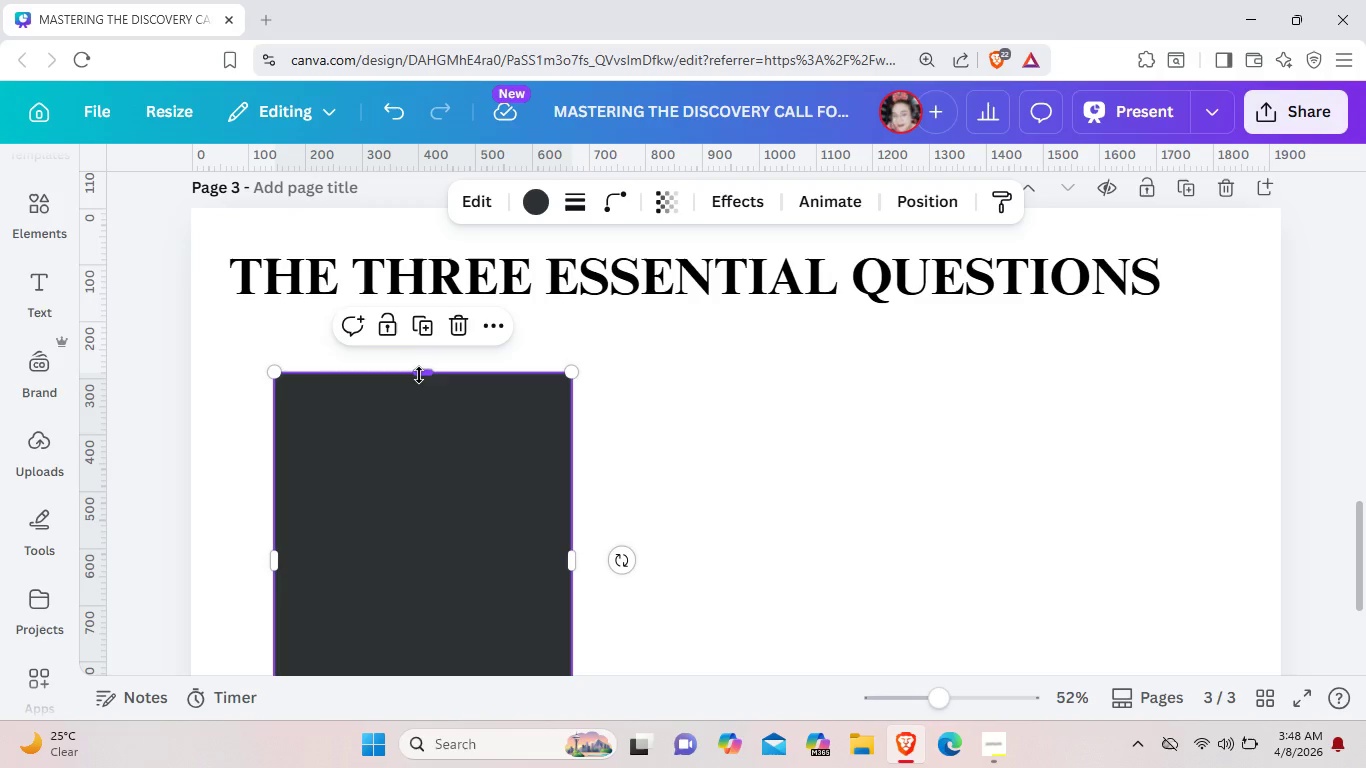 
left_click_drag(start_coordinate=[419, 375], to_coordinate=[426, 359])
 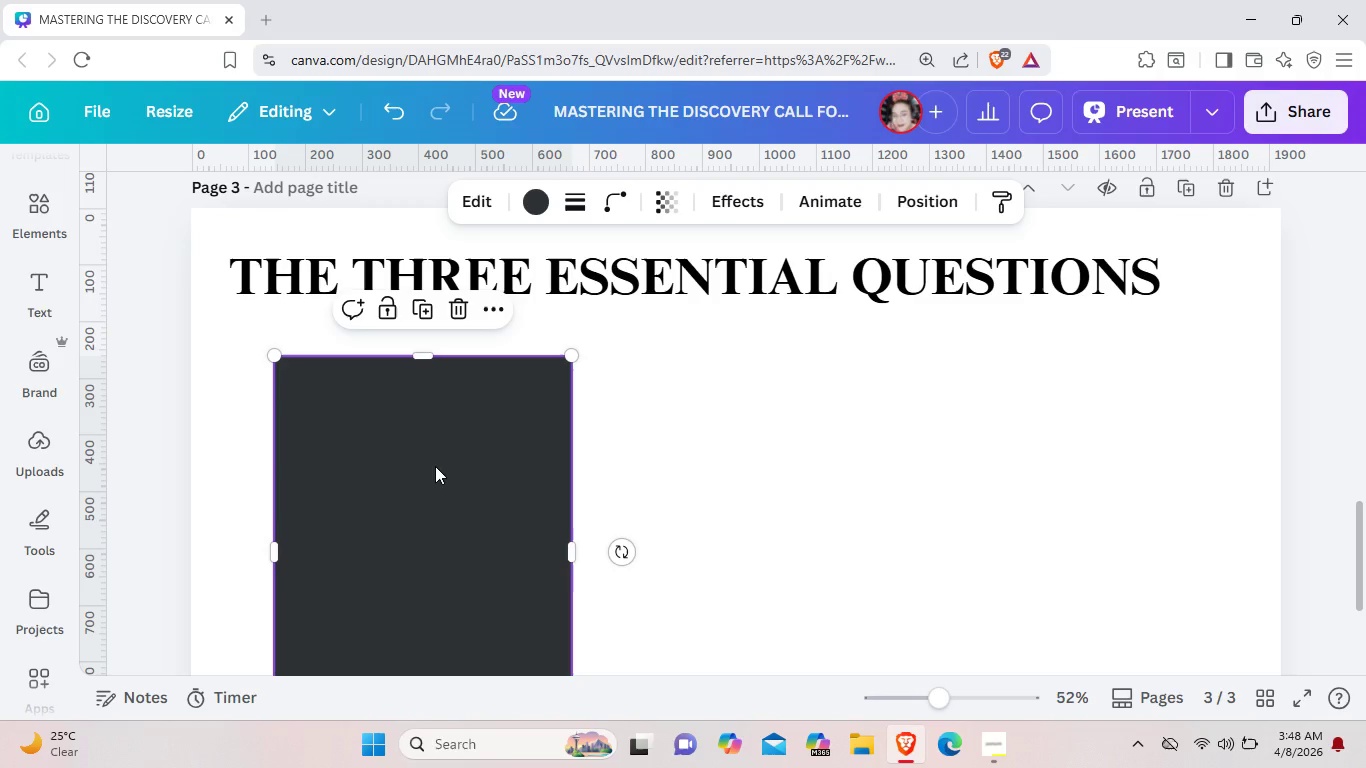 
hold_key(key=ControlLeft, duration=1.73)
 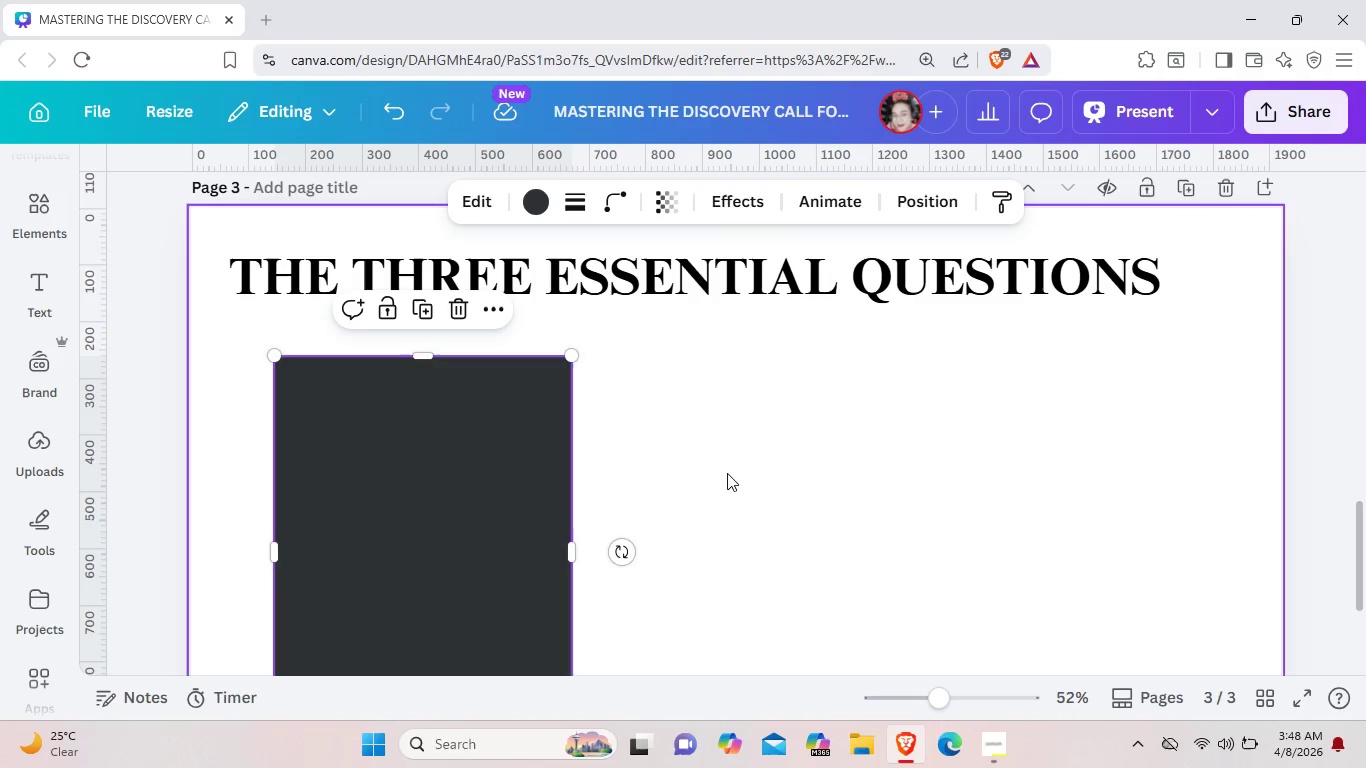 
hold_key(key=C, duration=0.66)
 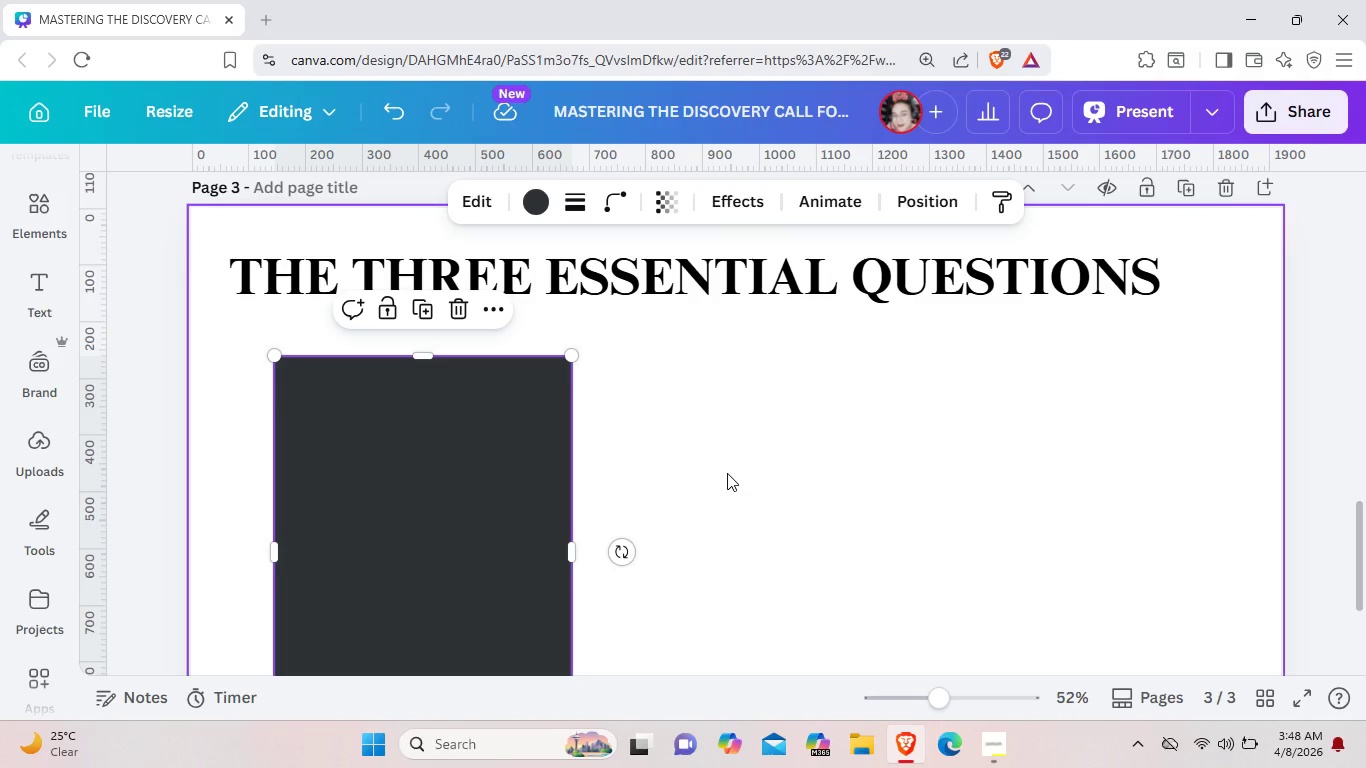 
left_click([435, 466])
 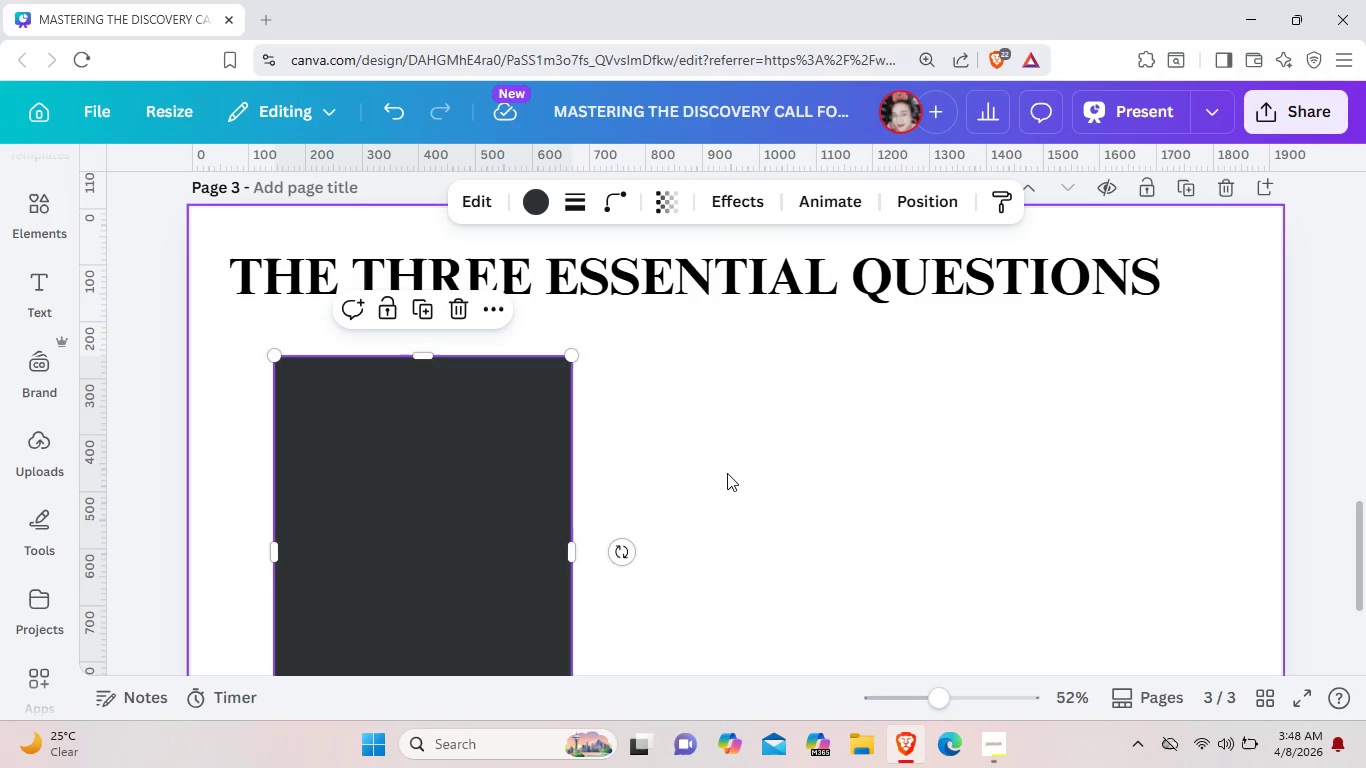 
key(Control+V)
 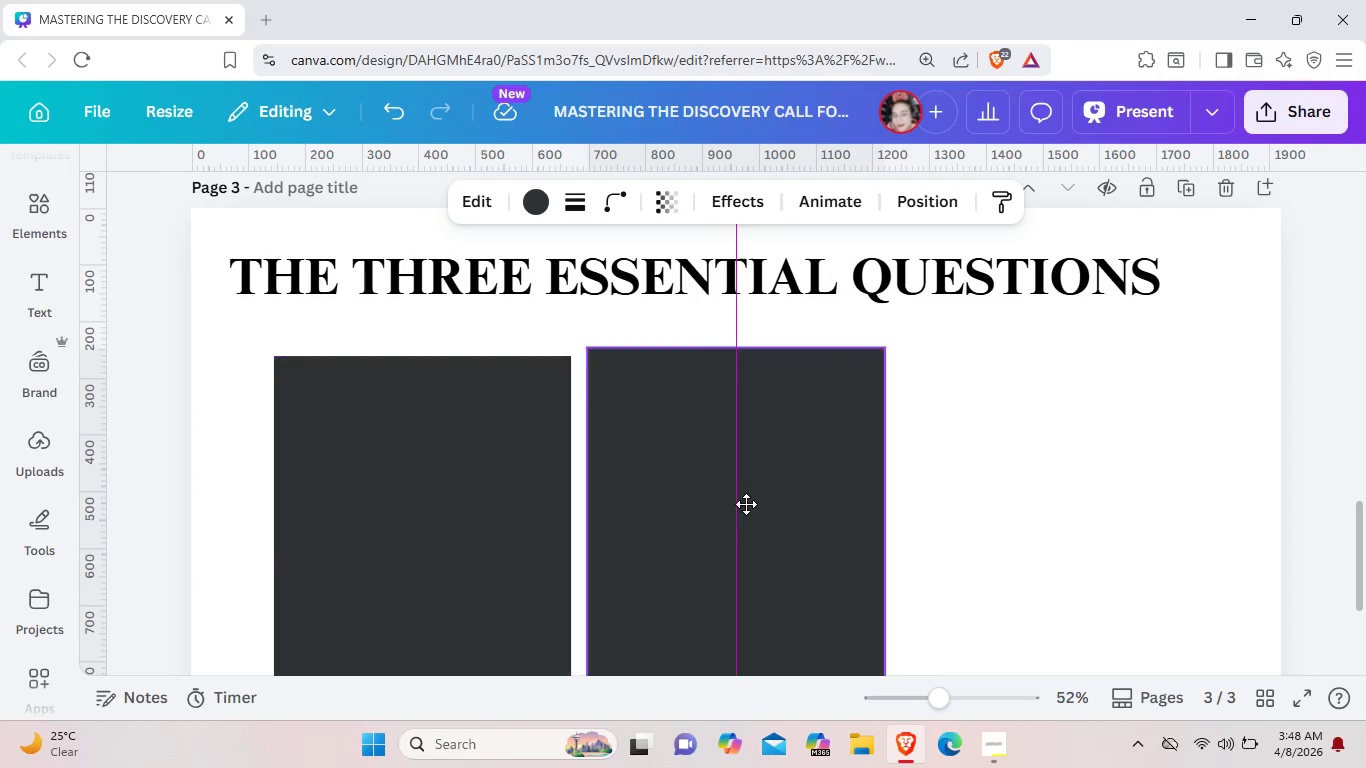 
left_click_drag(start_coordinate=[443, 521], to_coordinate=[767, 511])
 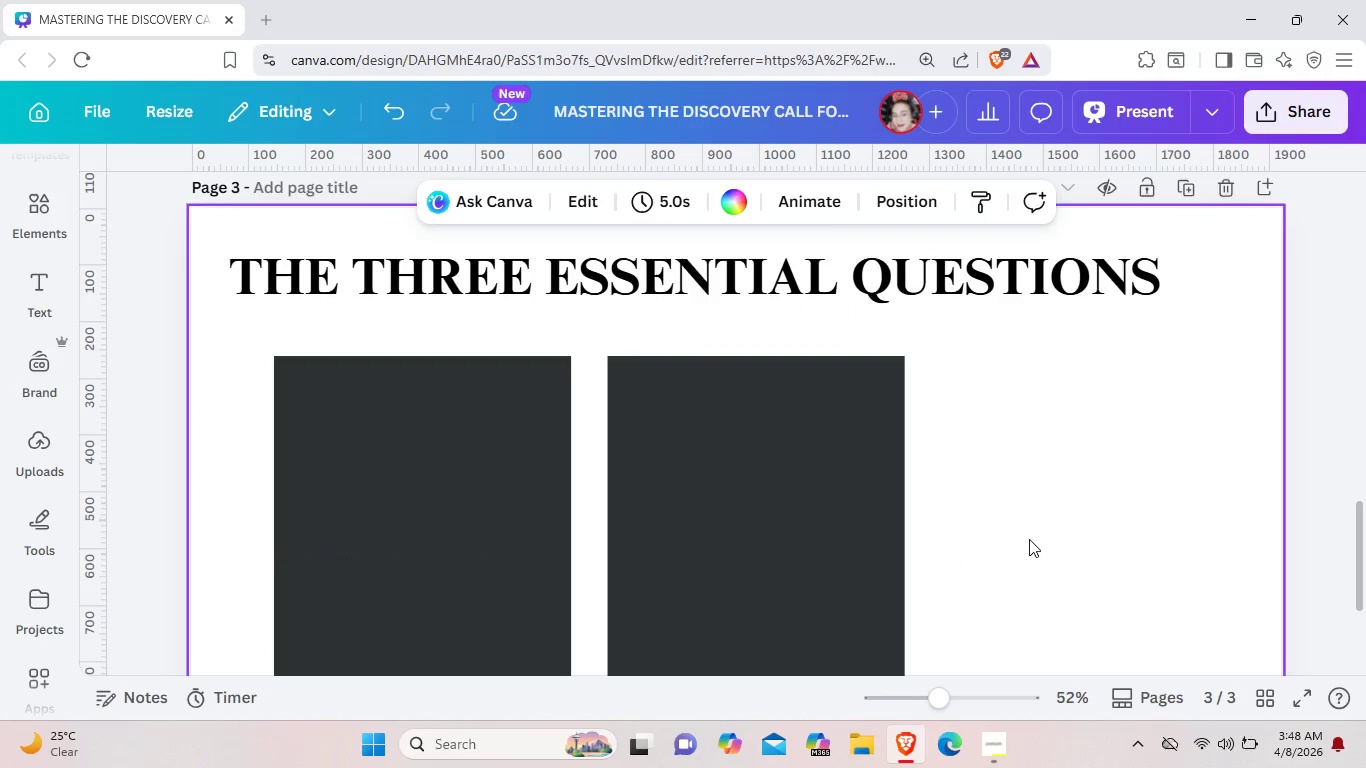 
left_click([1032, 539])
 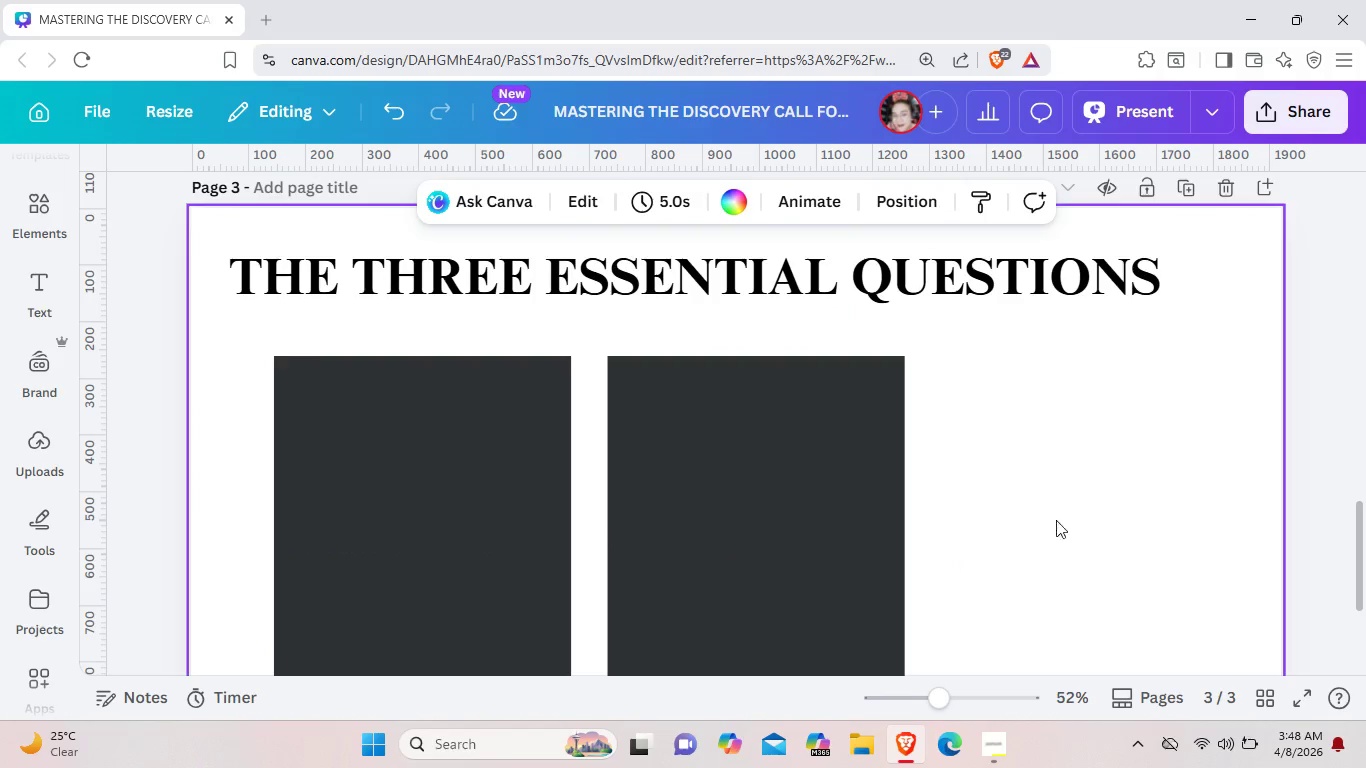 
key(Control+V)
 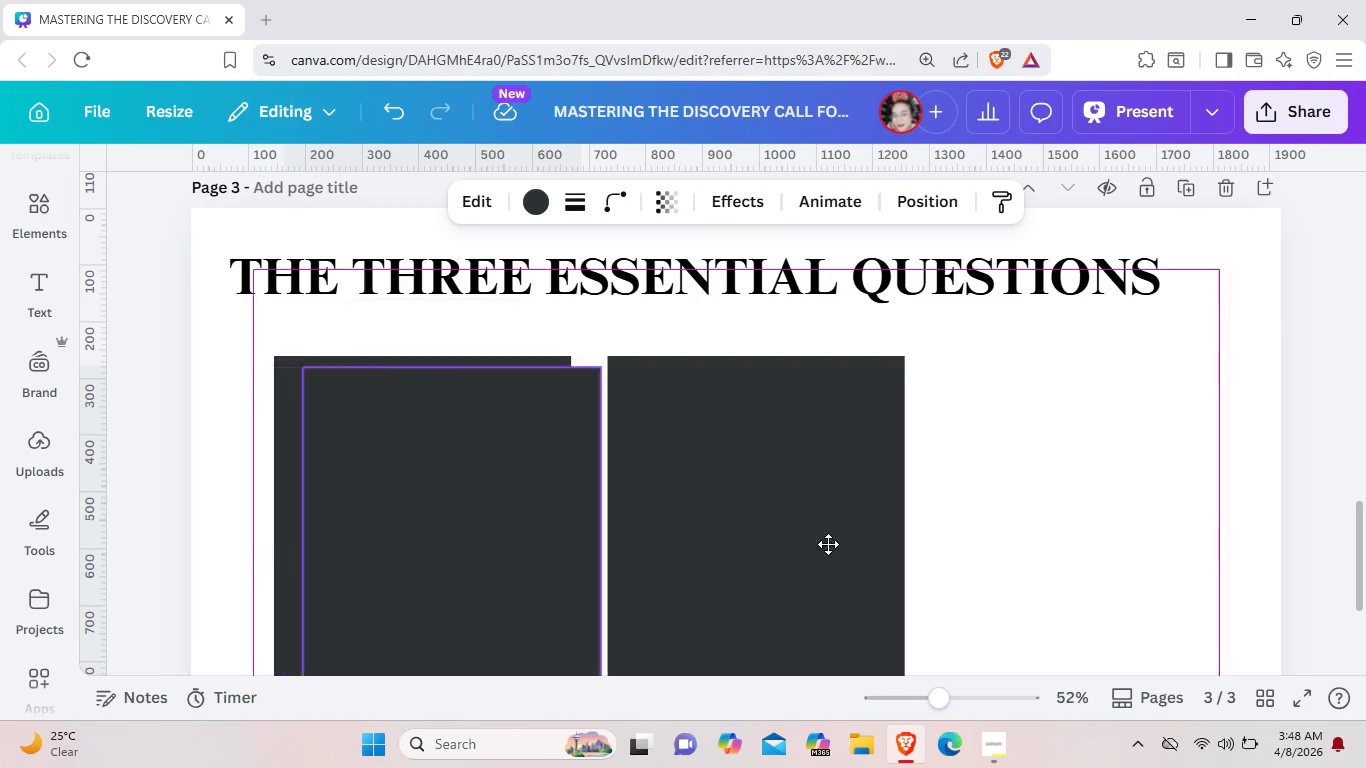 
left_click_drag(start_coordinate=[451, 544], to_coordinate=[1106, 531])
 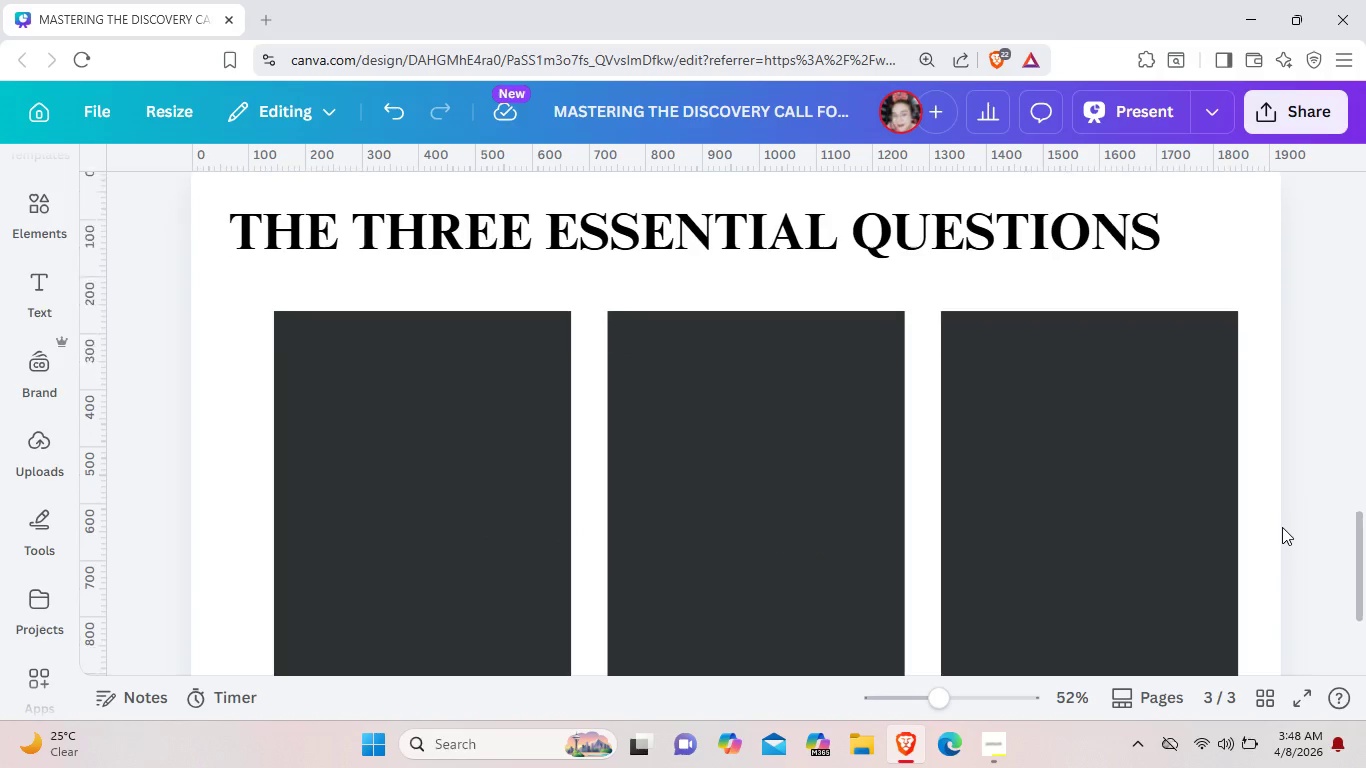 
scroll: coordinate [1282, 527], scroll_direction: down, amount: 2.0
 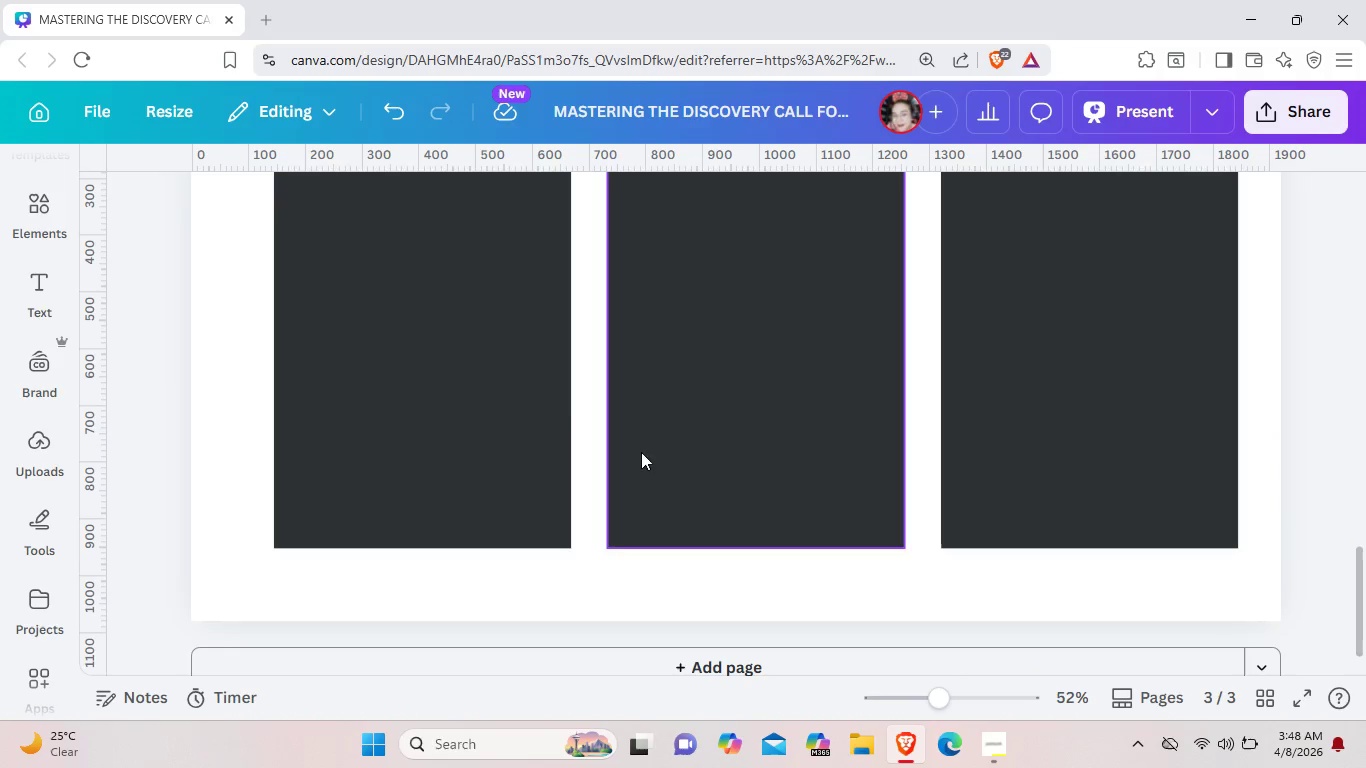 
left_click_drag(start_coordinate=[450, 394], to_coordinate=[428, 394])
 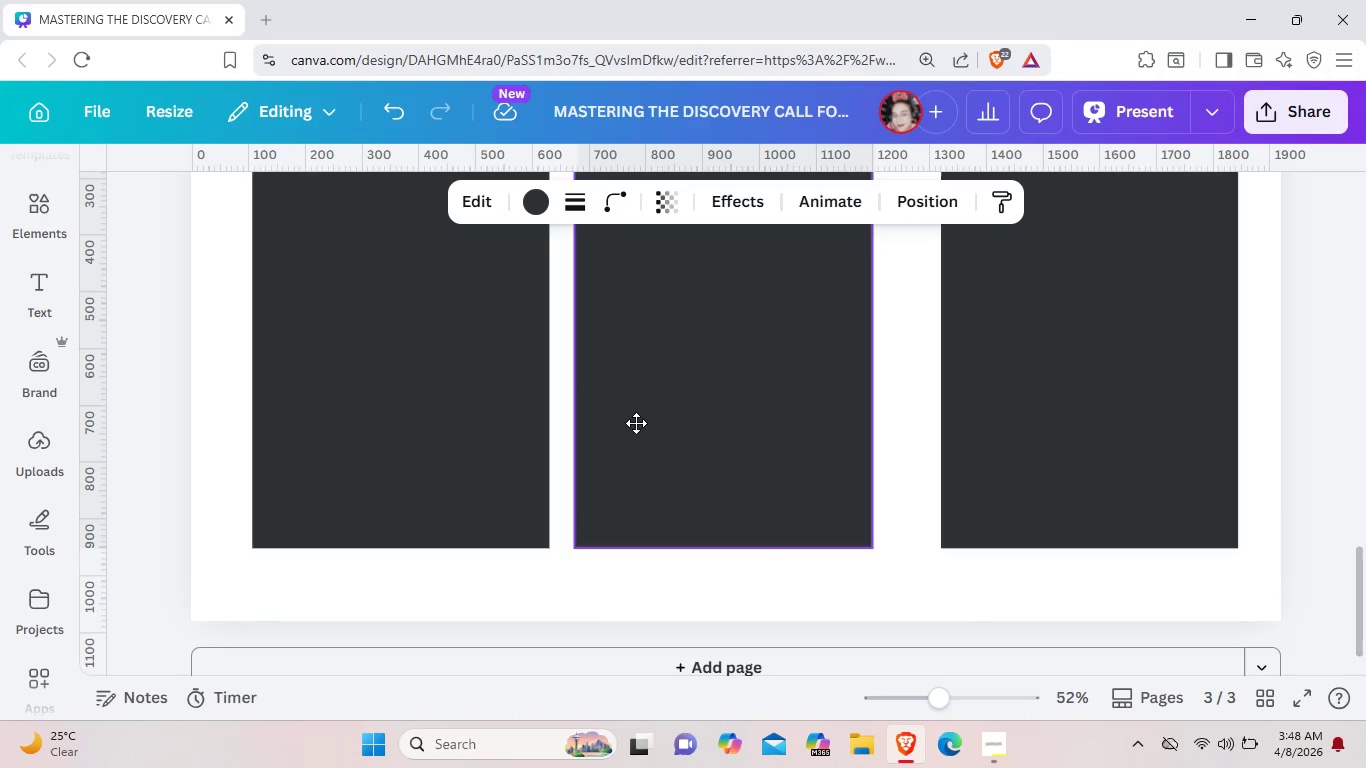 
left_click_drag(start_coordinate=[671, 418], to_coordinate=[642, 425])
 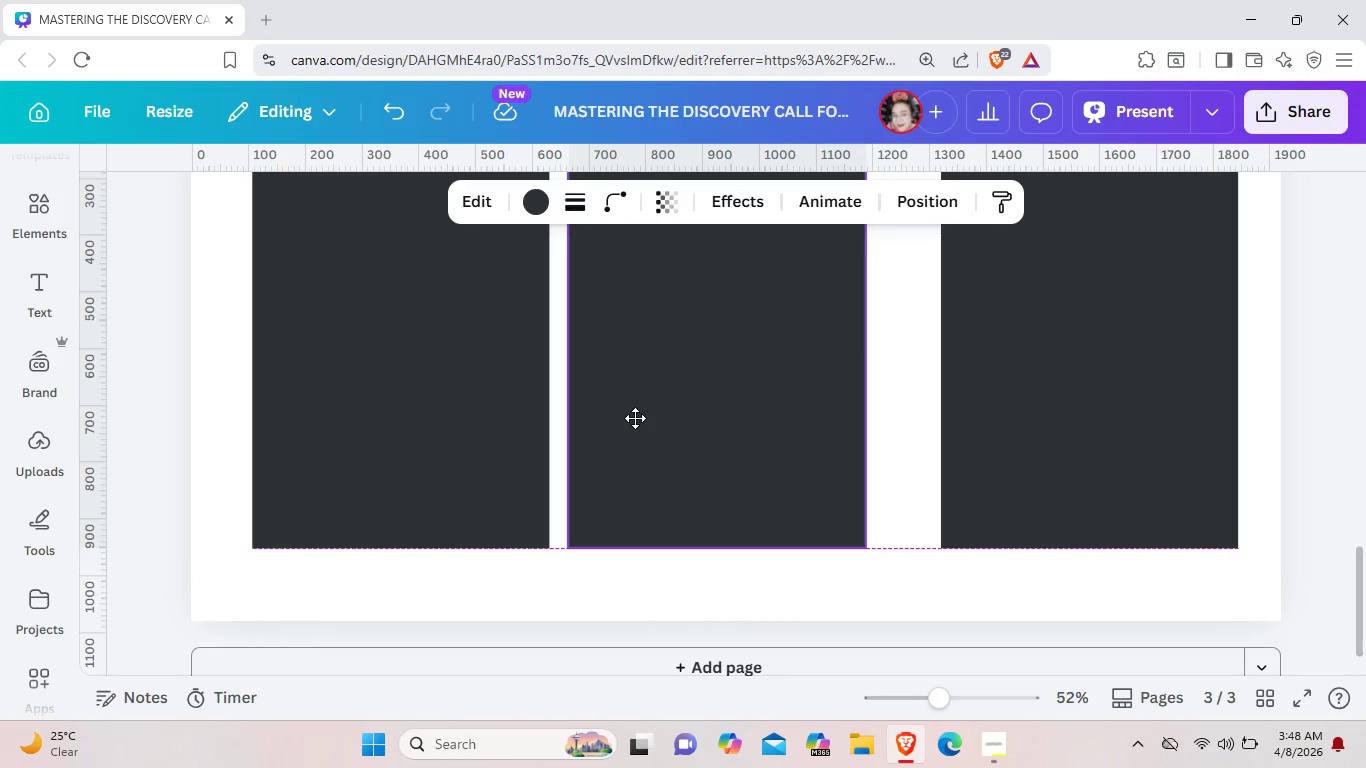 
left_click_drag(start_coordinate=[645, 426], to_coordinate=[635, 418])
 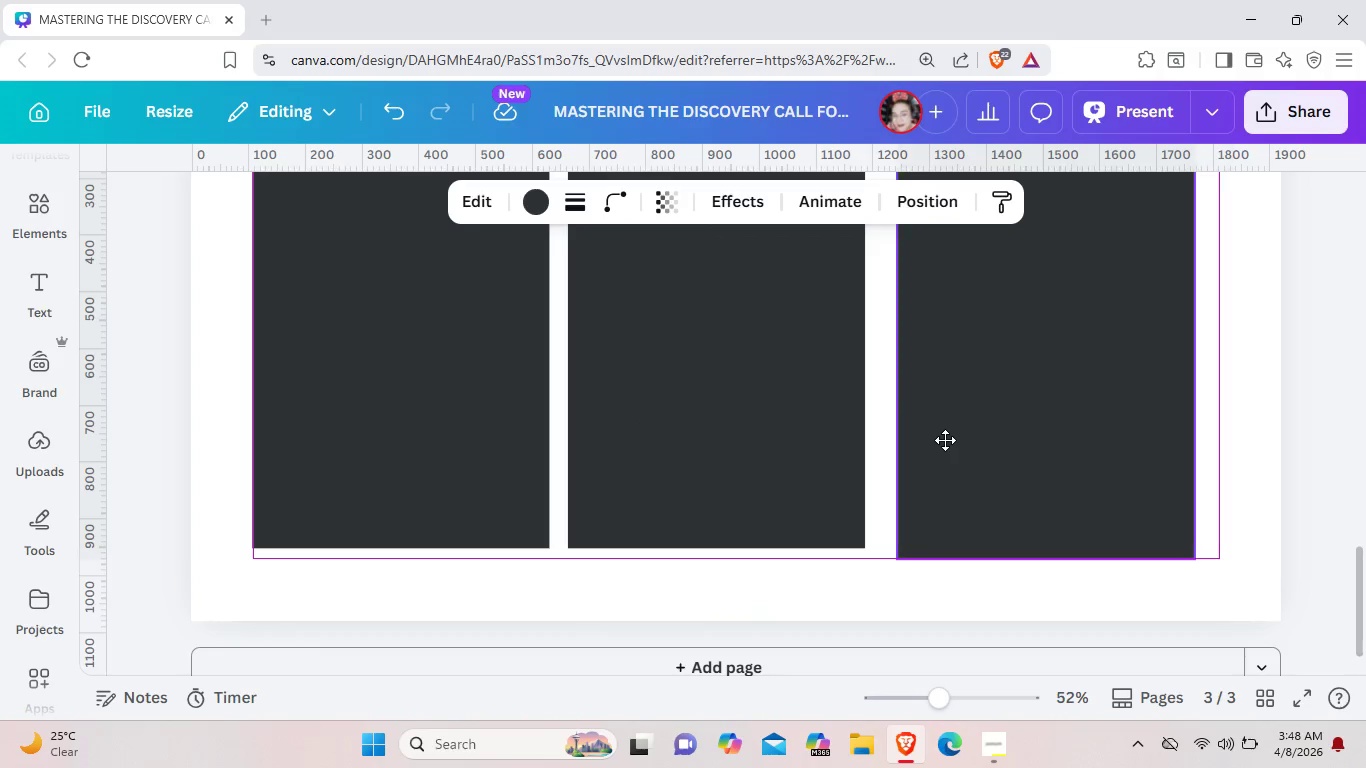 
left_click_drag(start_coordinate=[990, 433], to_coordinate=[939, 435])
 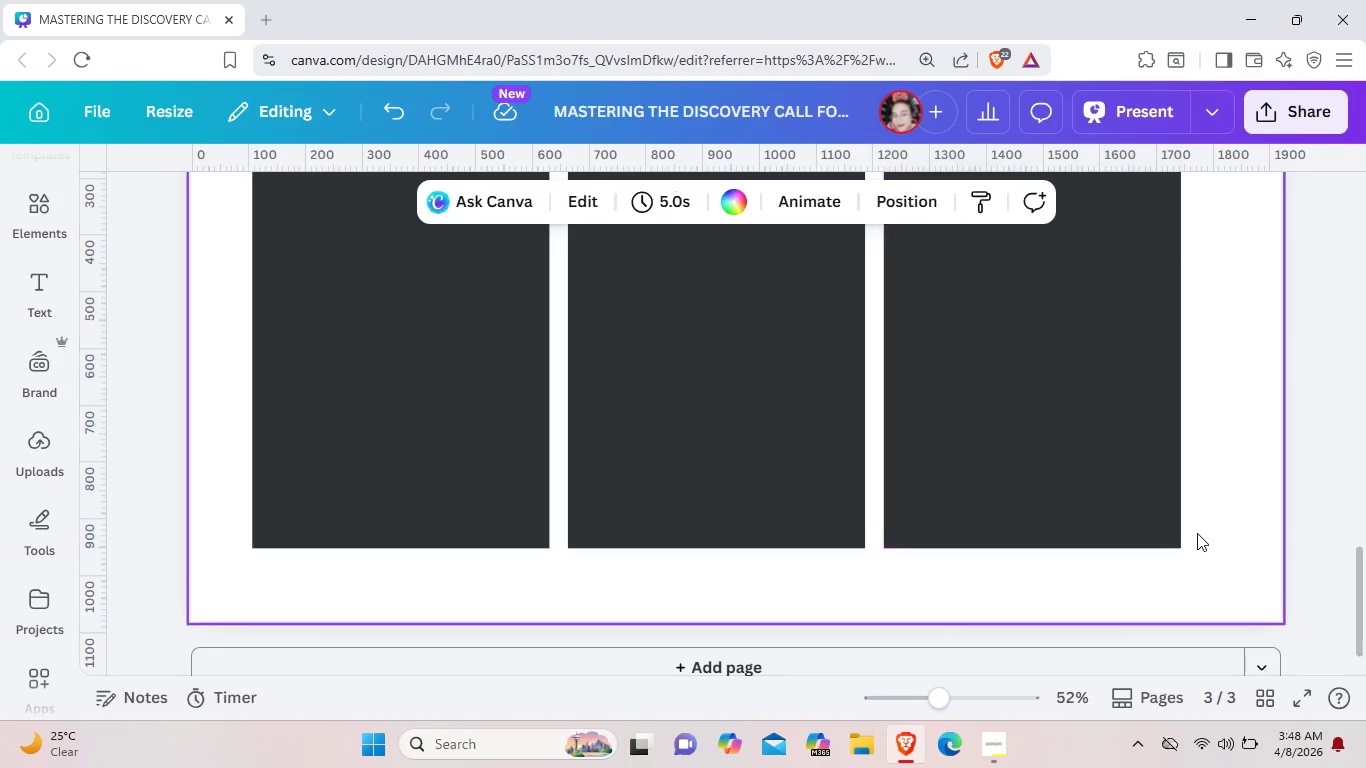 
left_click([1200, 527])
 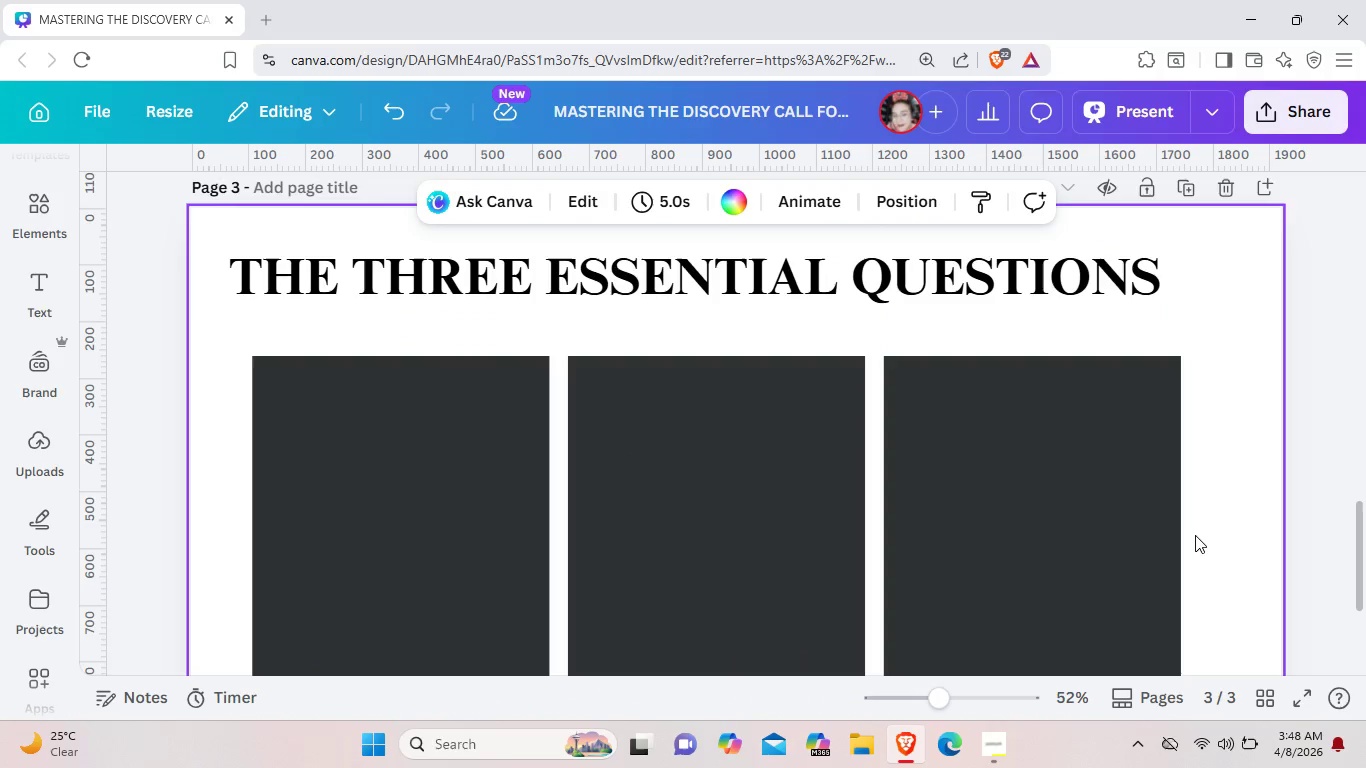 
scroll: coordinate [1197, 533], scroll_direction: up, amount: 2.0
 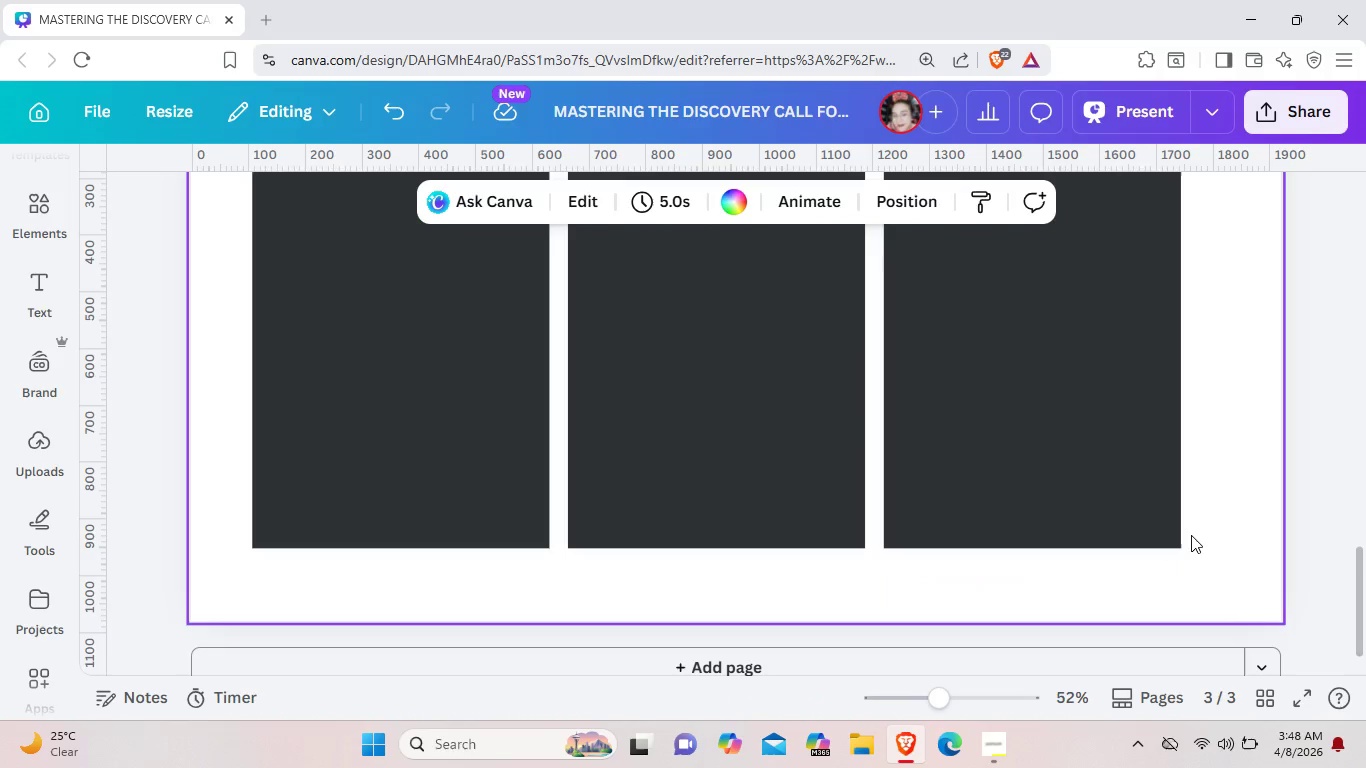 
scroll: coordinate [1191, 535], scroll_direction: down, amount: 2.0
 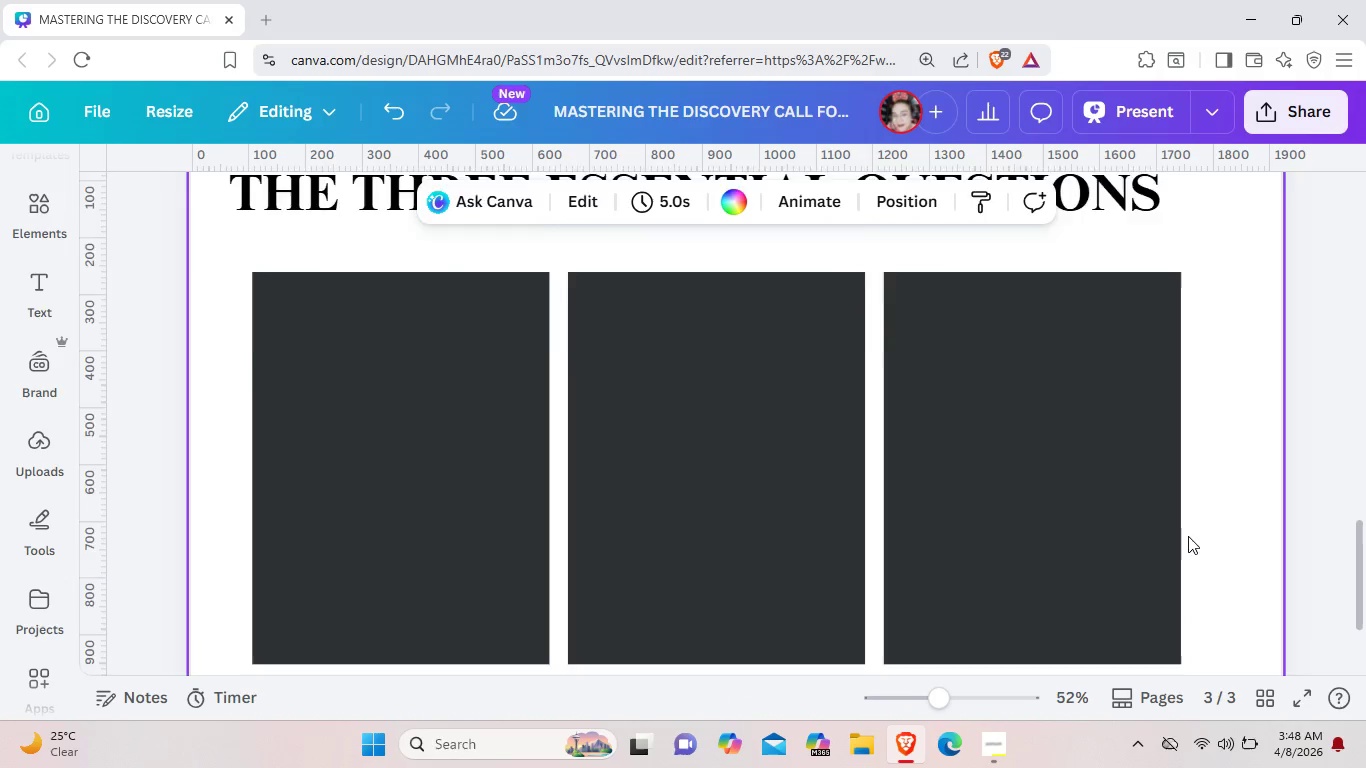 
scroll: coordinate [1190, 535], scroll_direction: up, amount: 2.0
 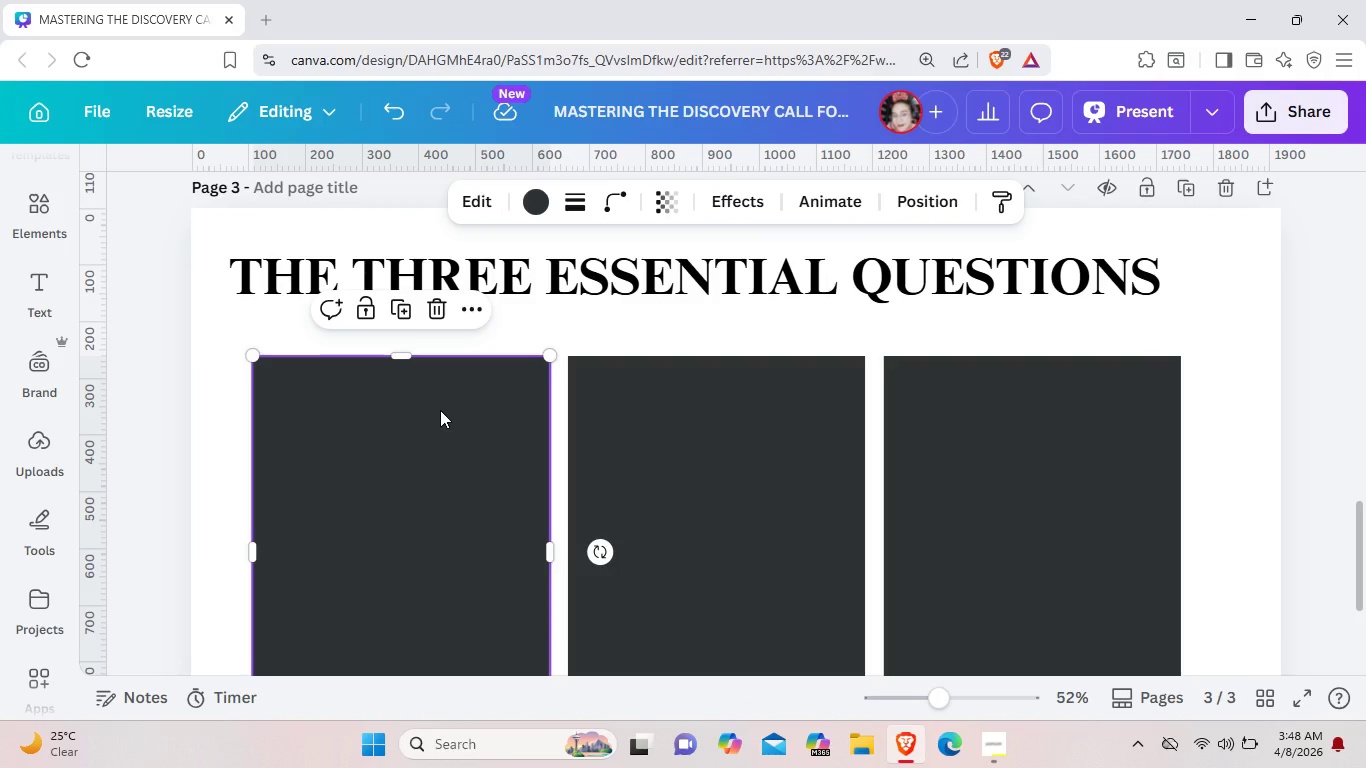 
left_click([440, 410])
 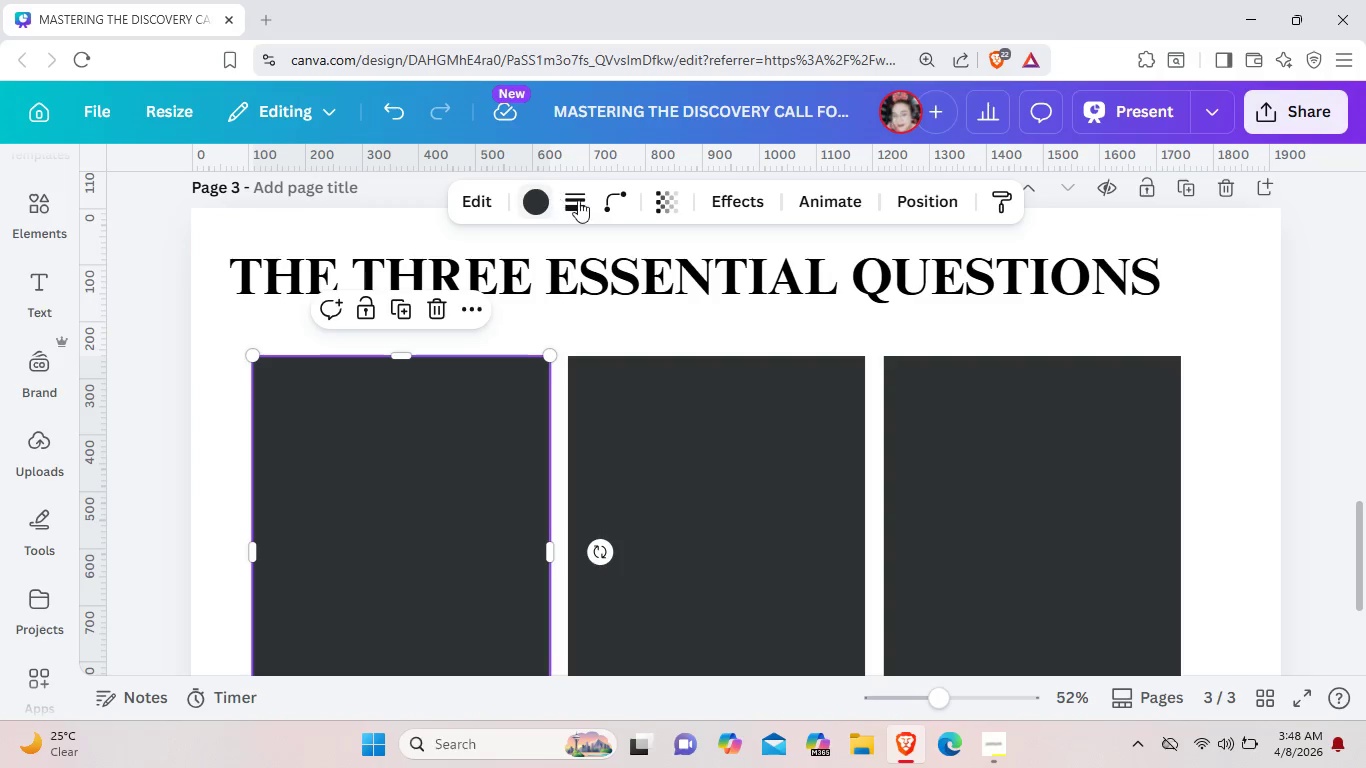 
left_click([581, 200])
 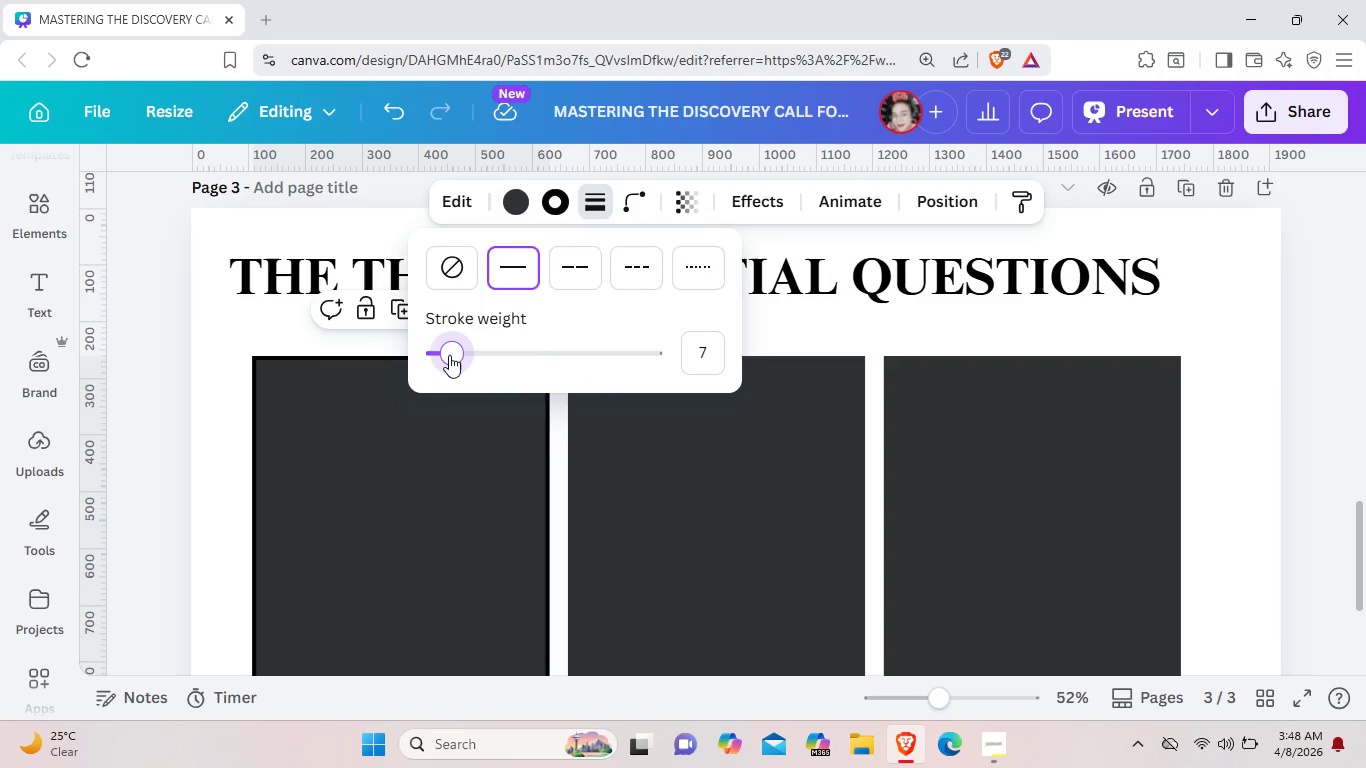 
left_click([738, 442])
 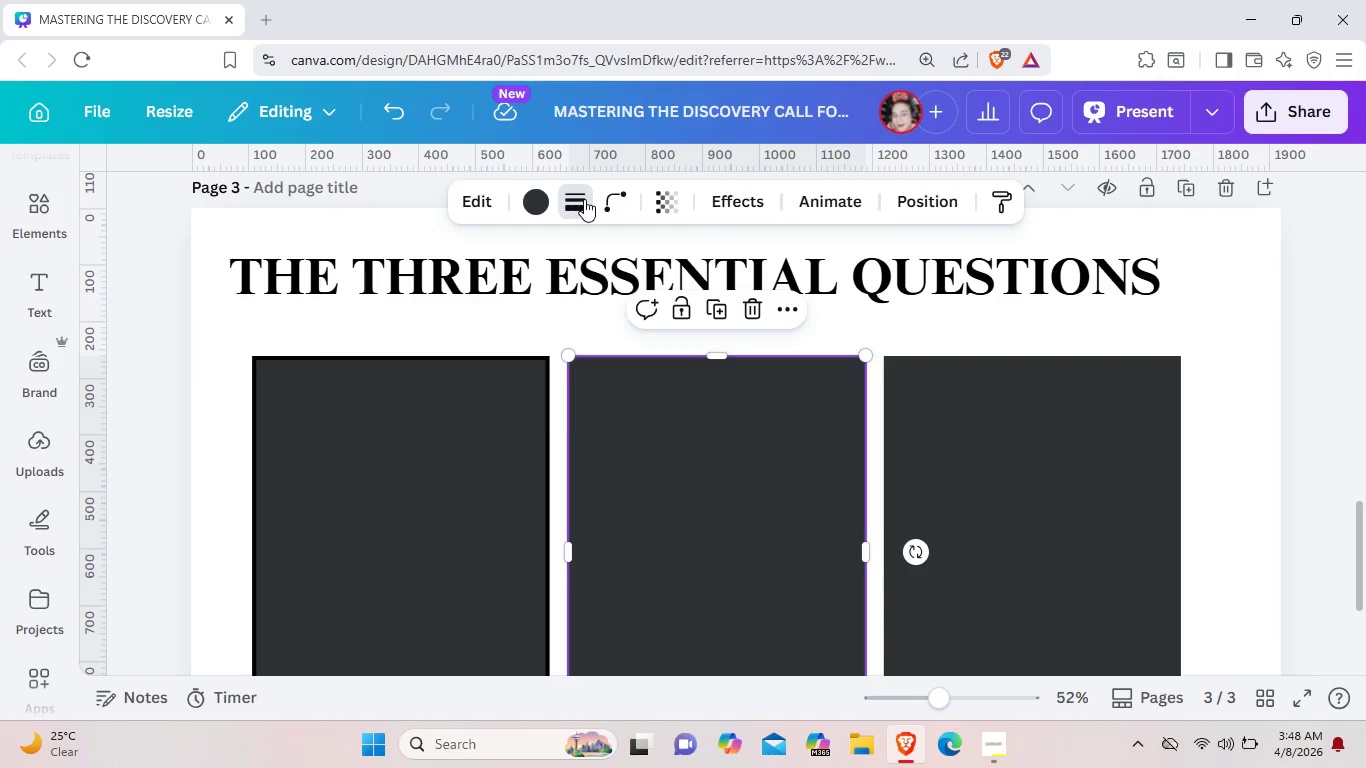 
left_click([584, 199])
 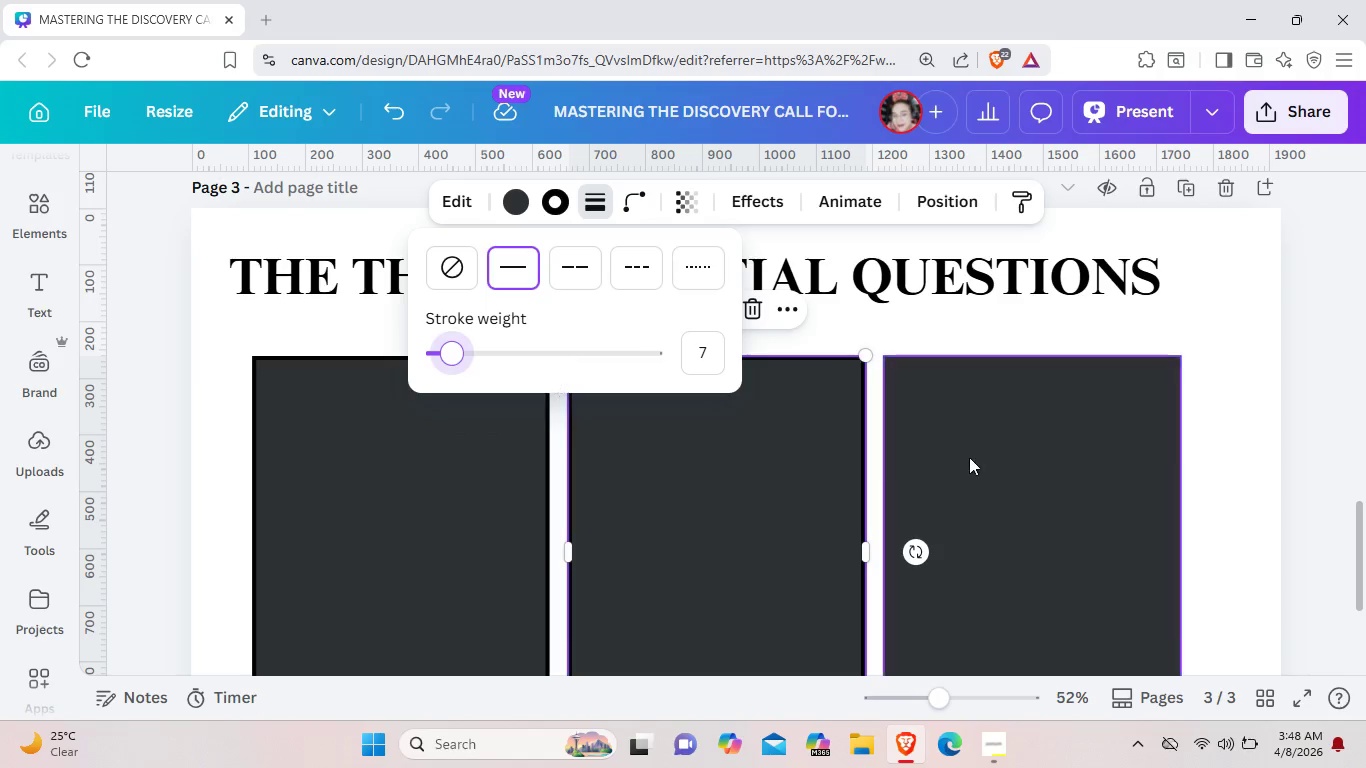 
left_click([979, 464])
 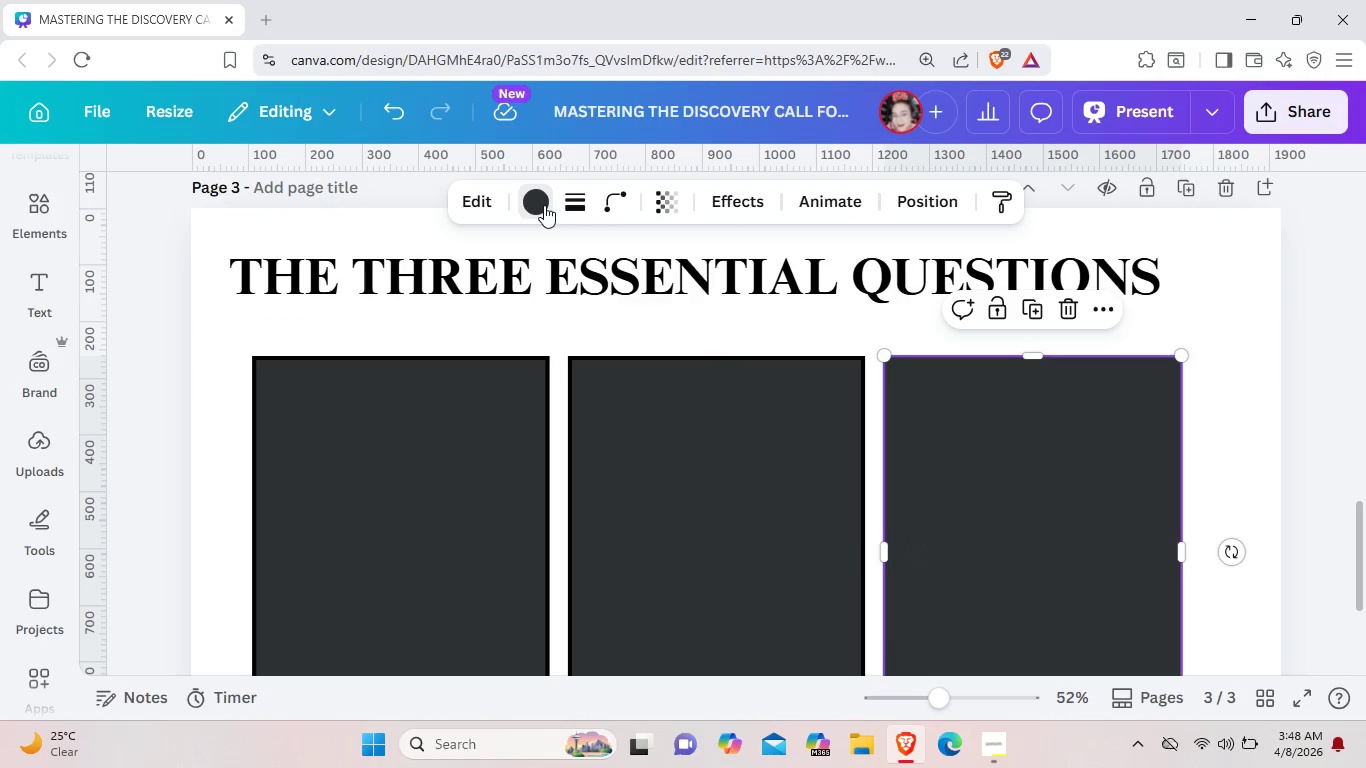 
left_click([544, 205])
 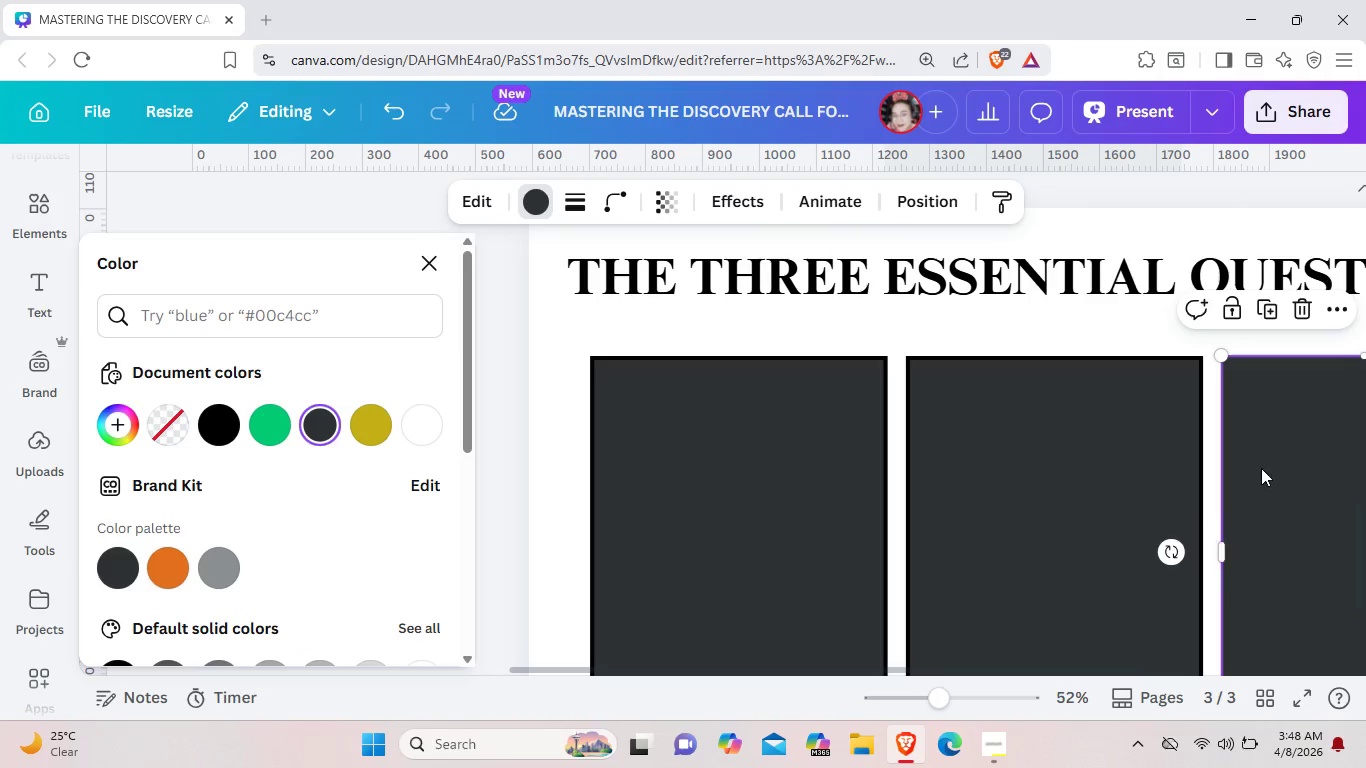 
left_click([1261, 468])
 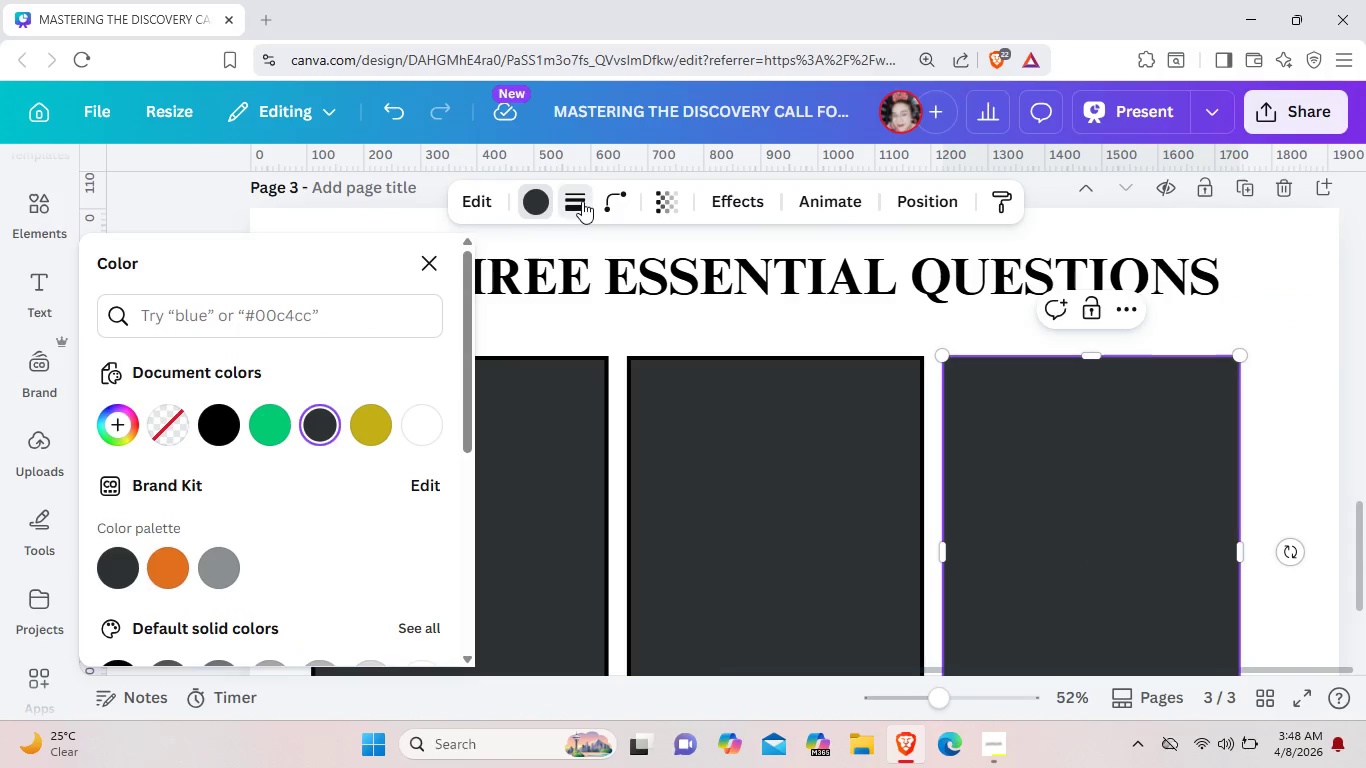 
left_click([582, 201])
 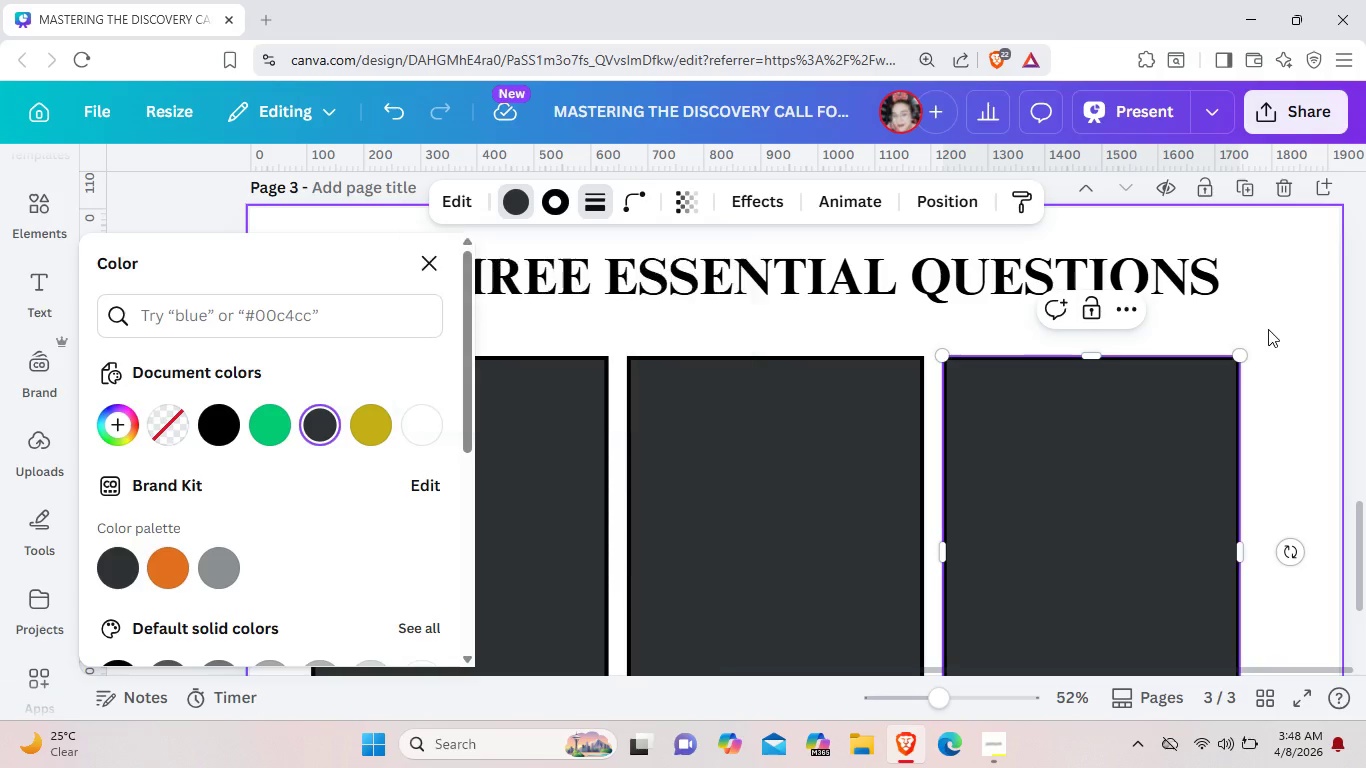 
wait(7.2)
 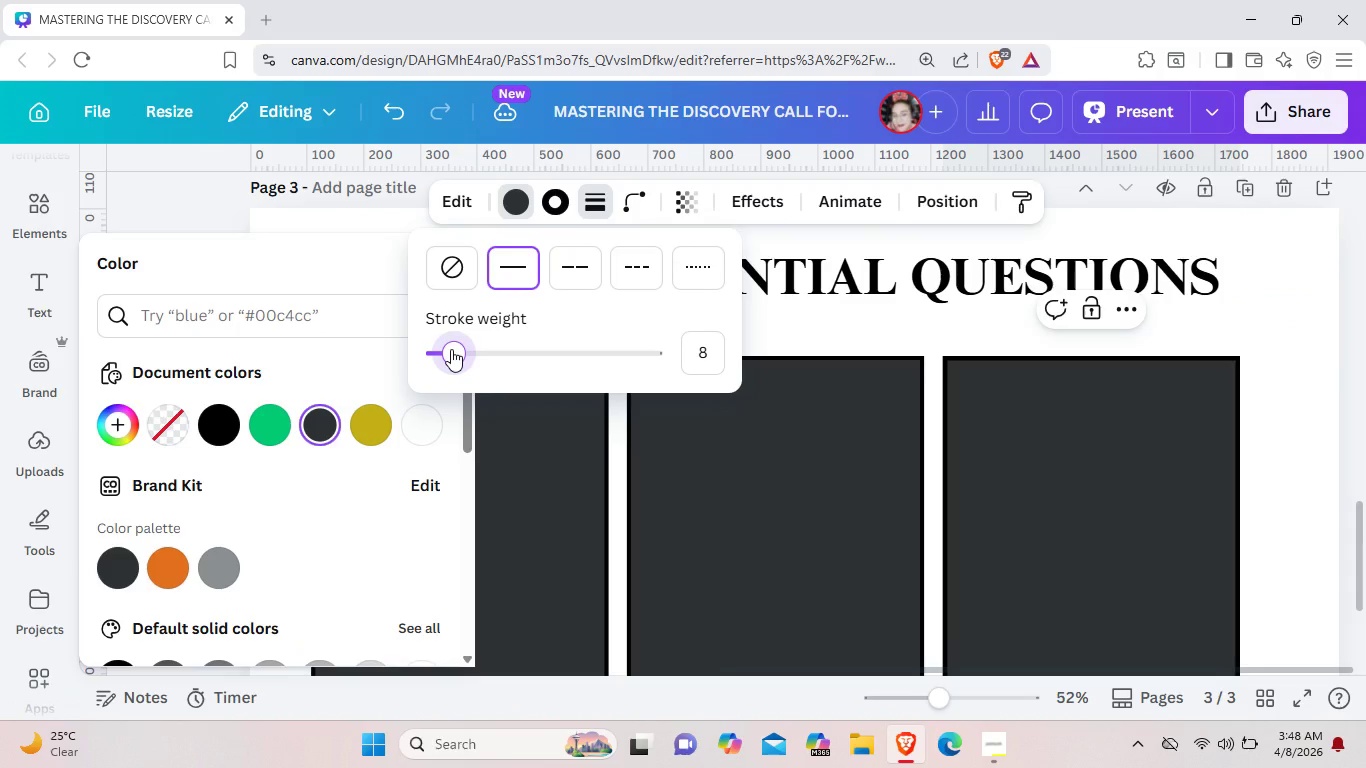 
left_click([519, 476])
 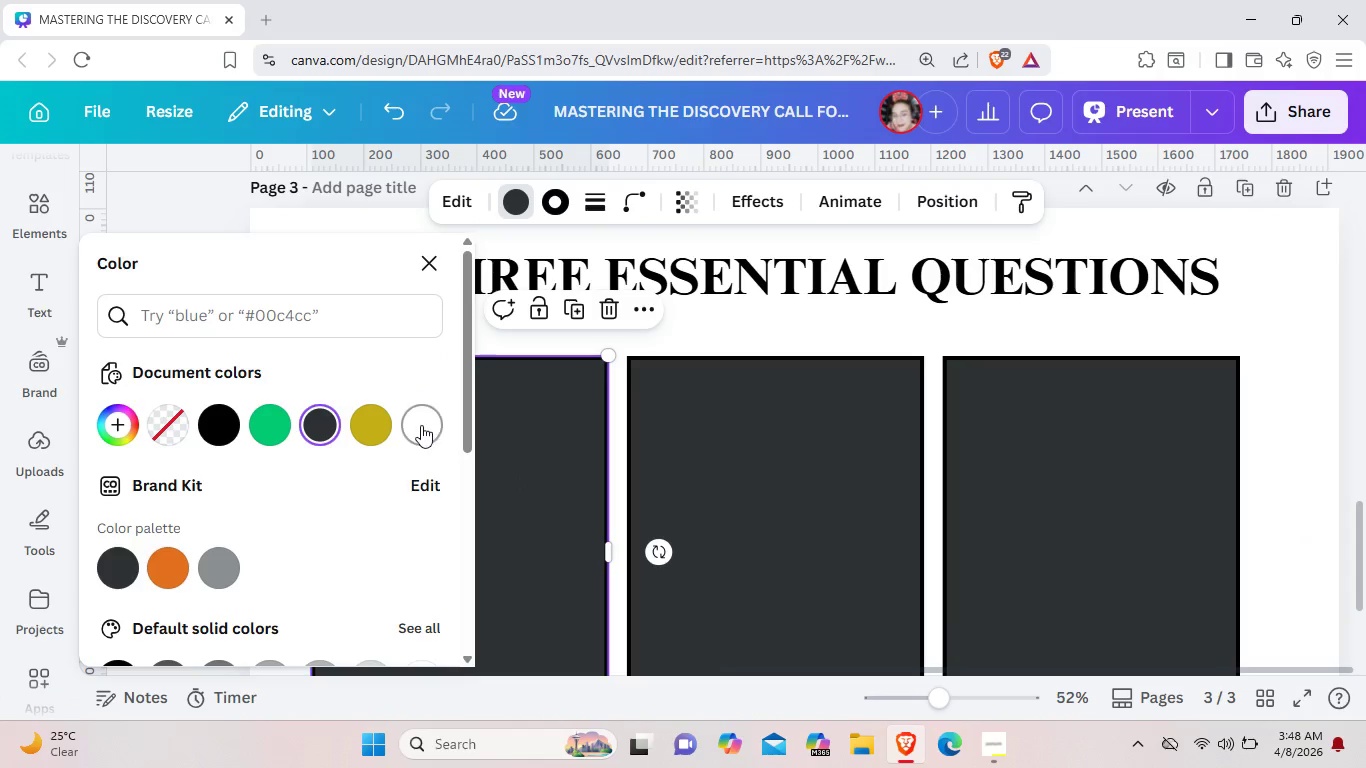 
left_click([421, 425])
 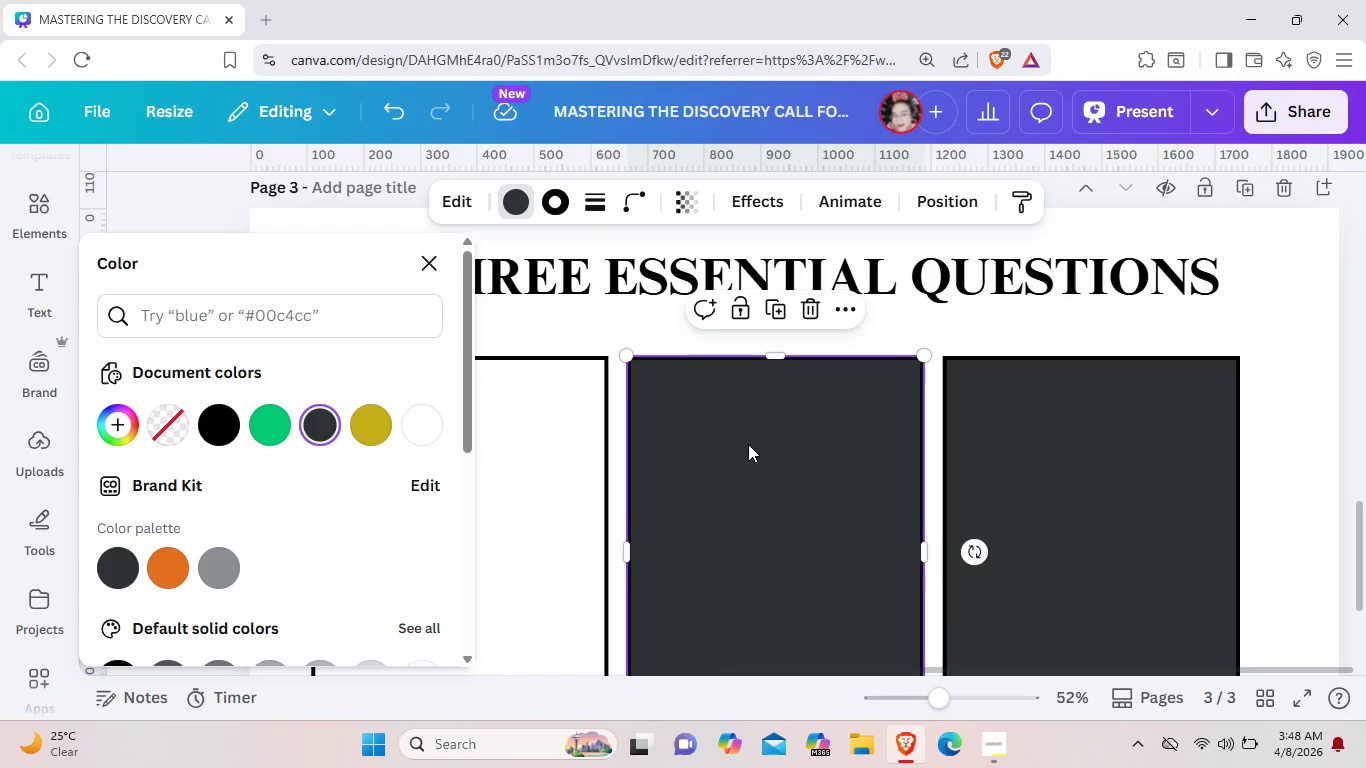 
left_click([747, 442])
 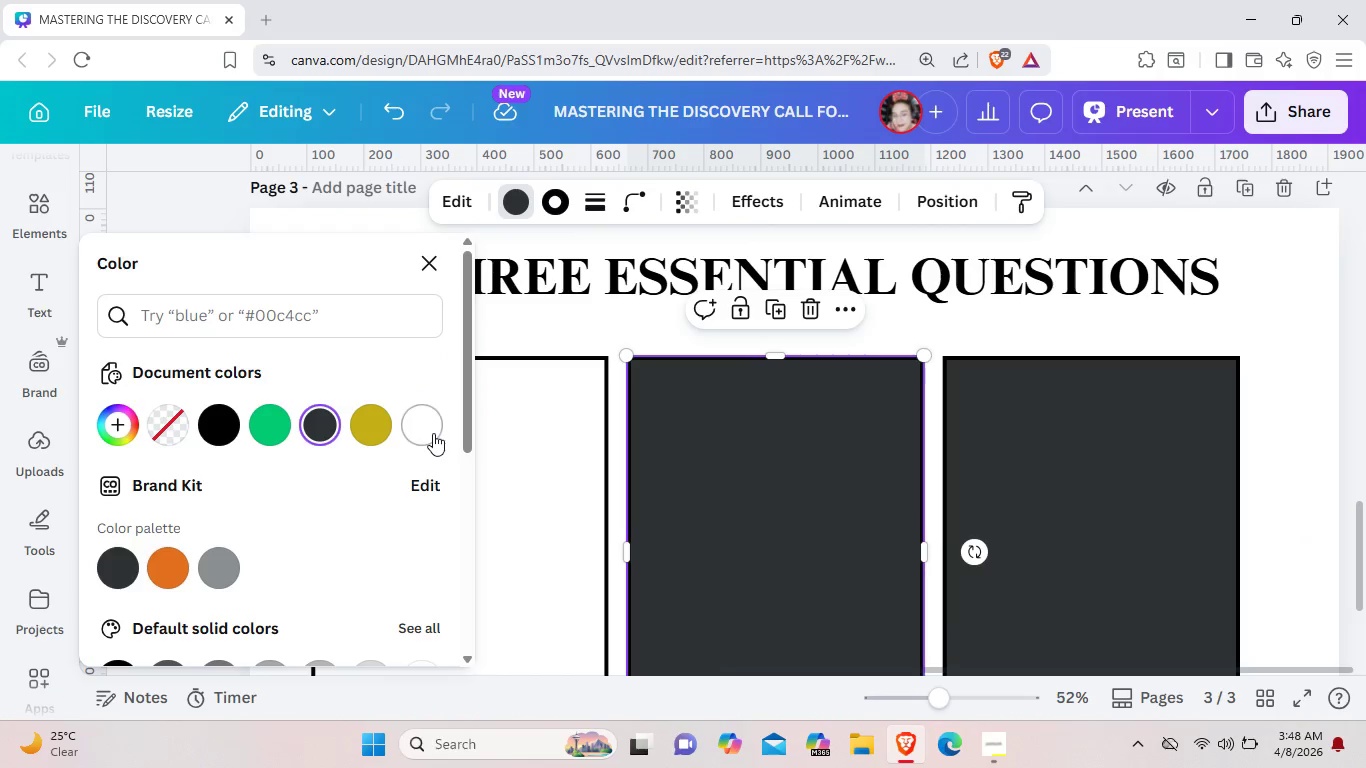 
left_click([433, 433])
 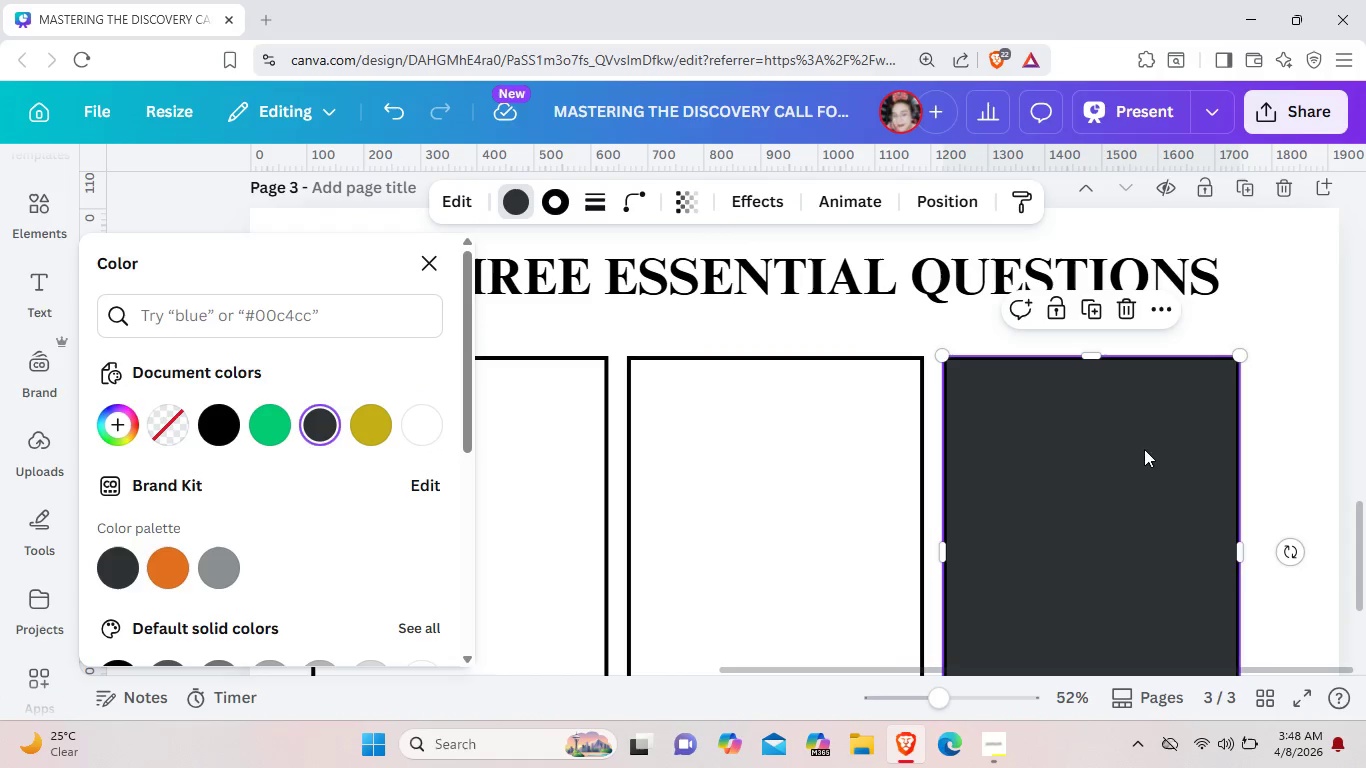 
left_click([1150, 445])
 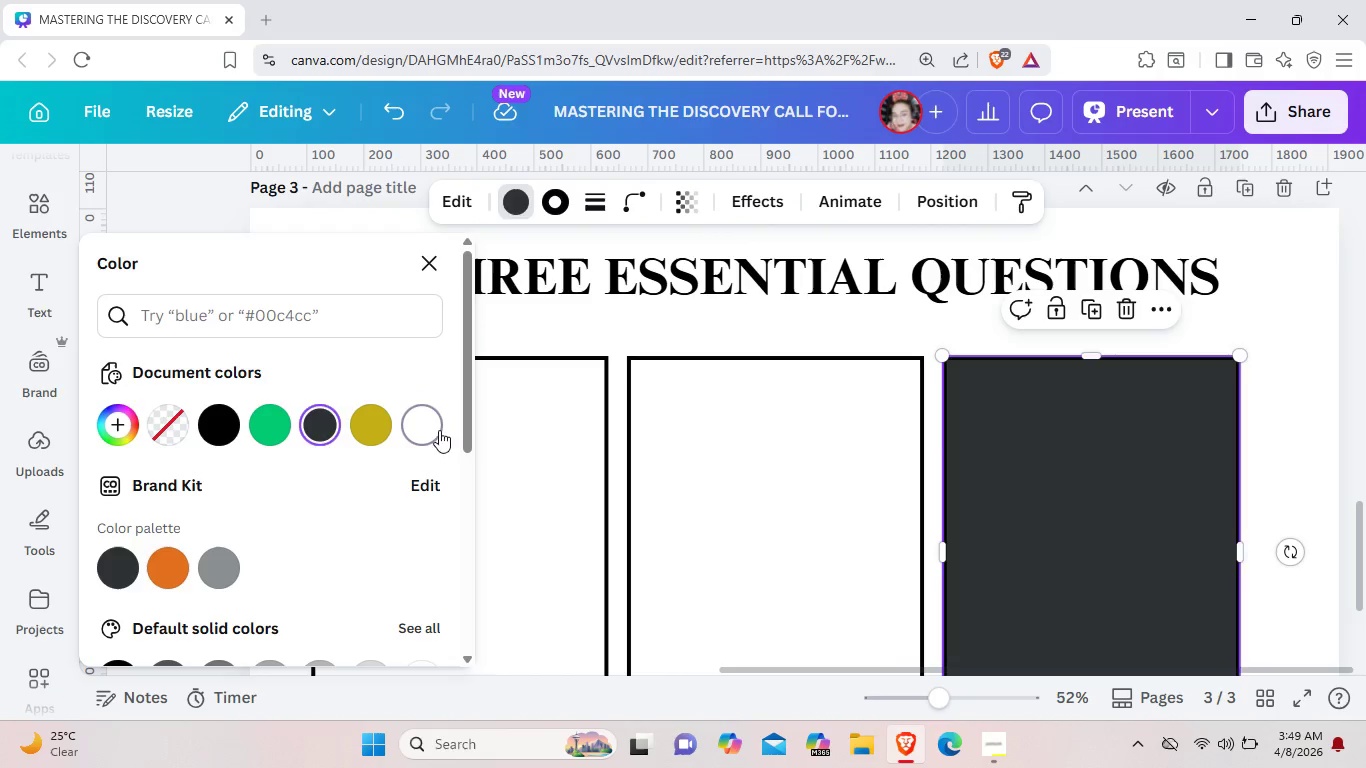 
left_click([419, 429])
 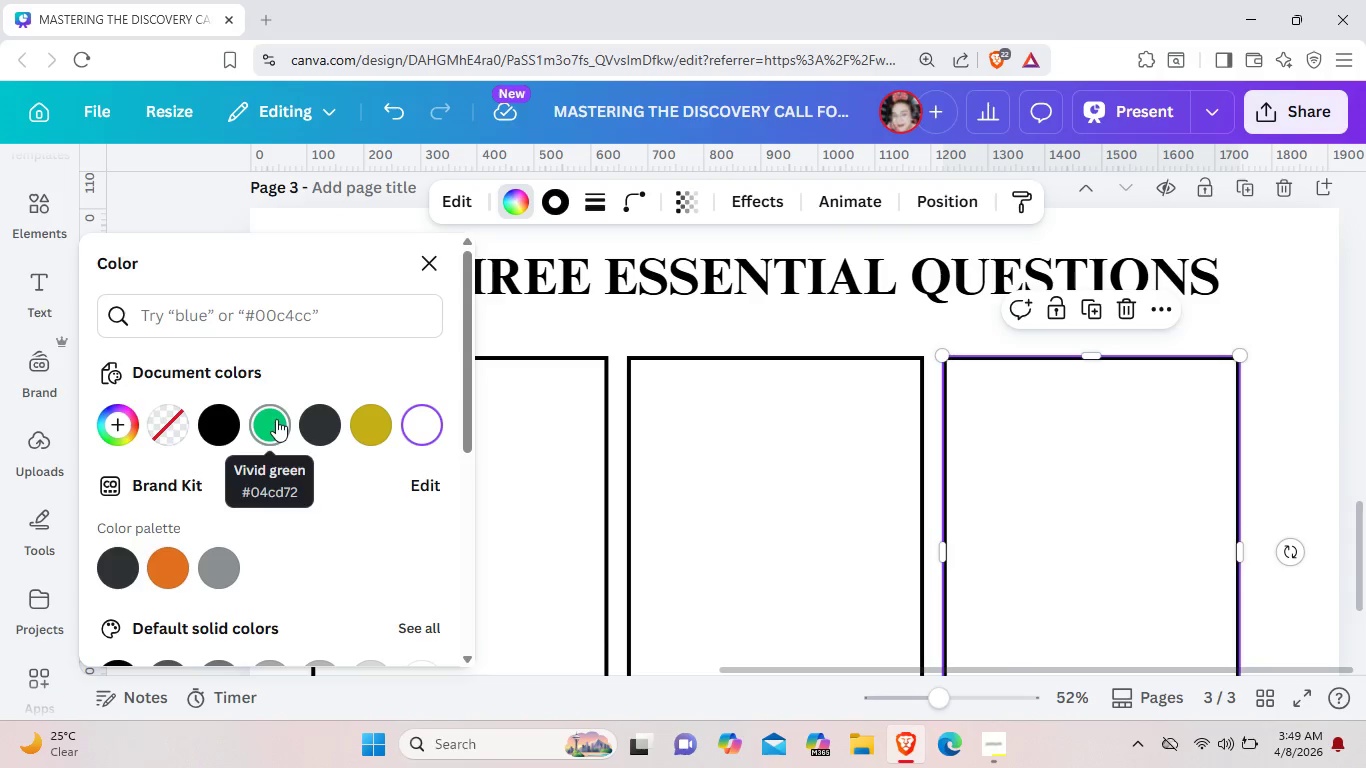 
wait(5.83)
 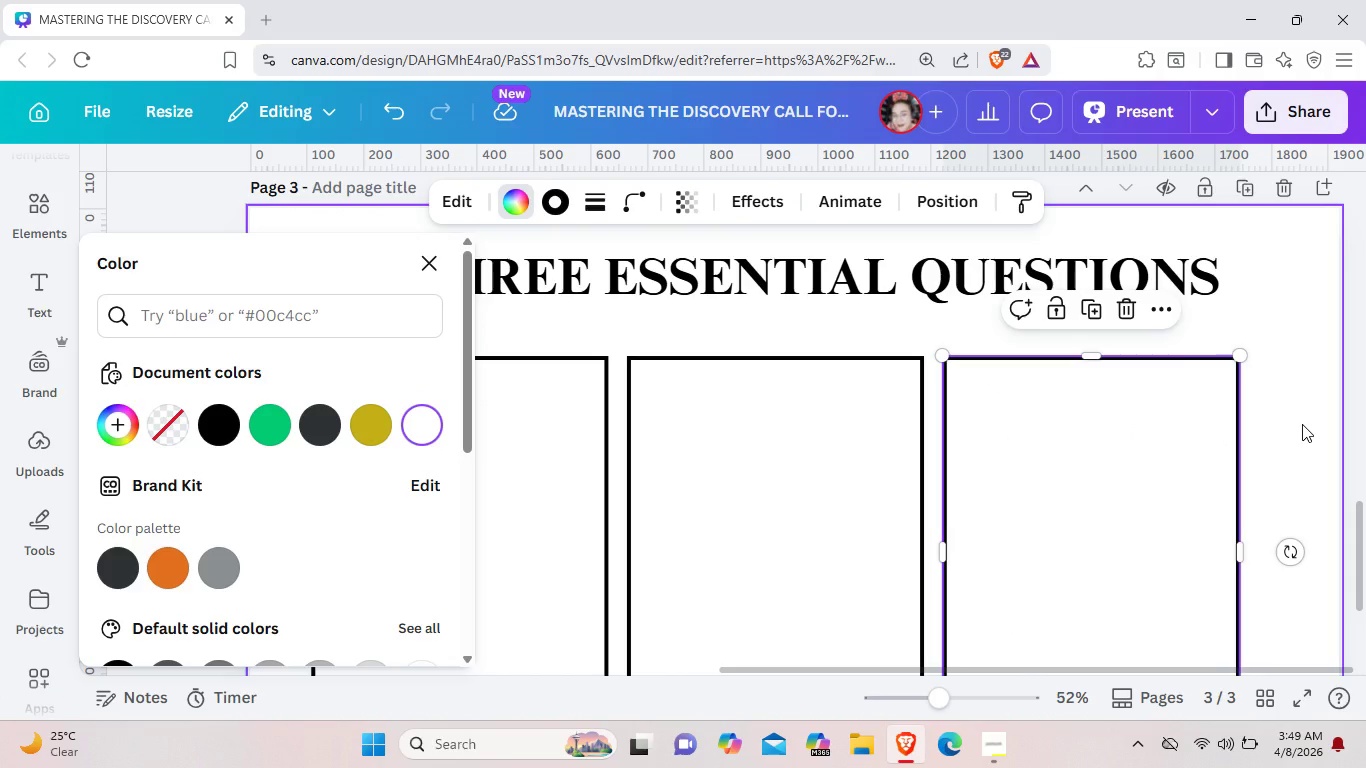 
left_click([549, 206])
 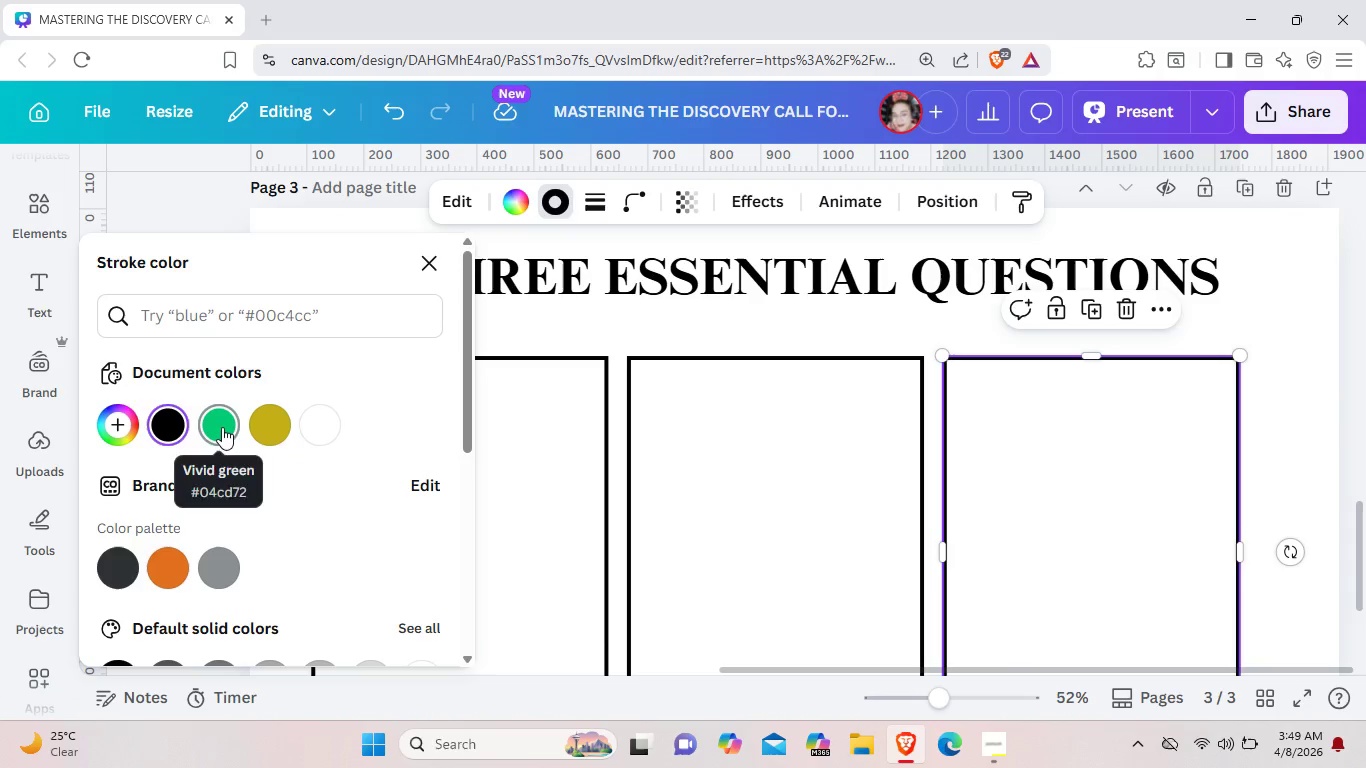 
left_click([222, 427])
 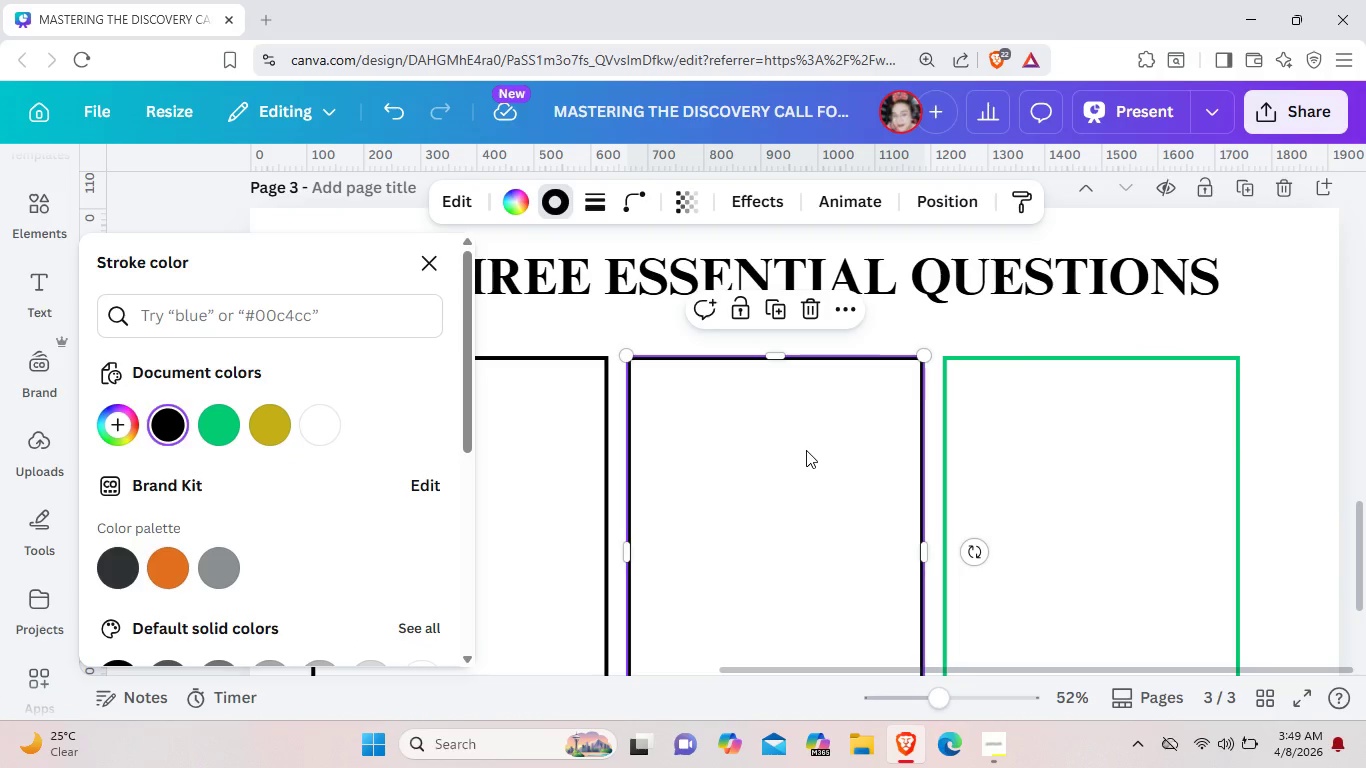 
left_click([809, 449])
 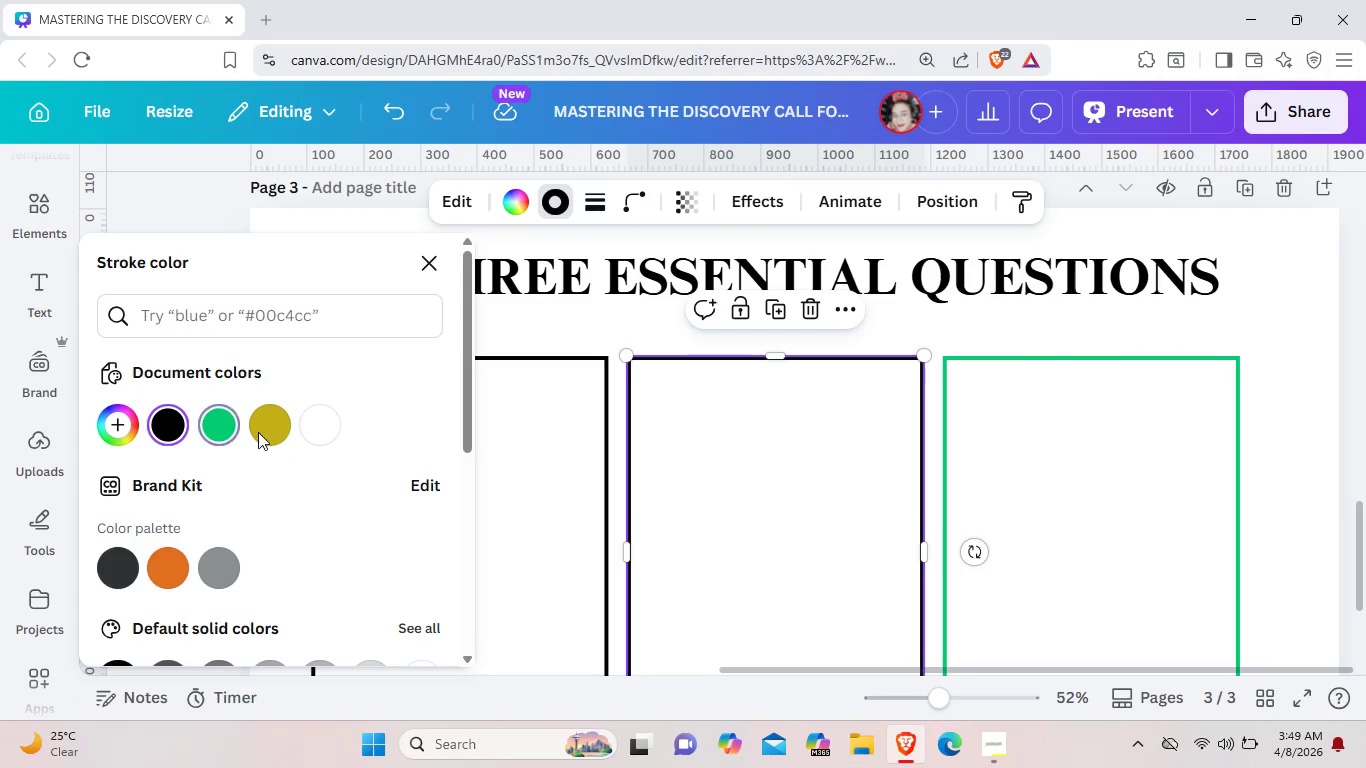 
left_click([216, 426])
 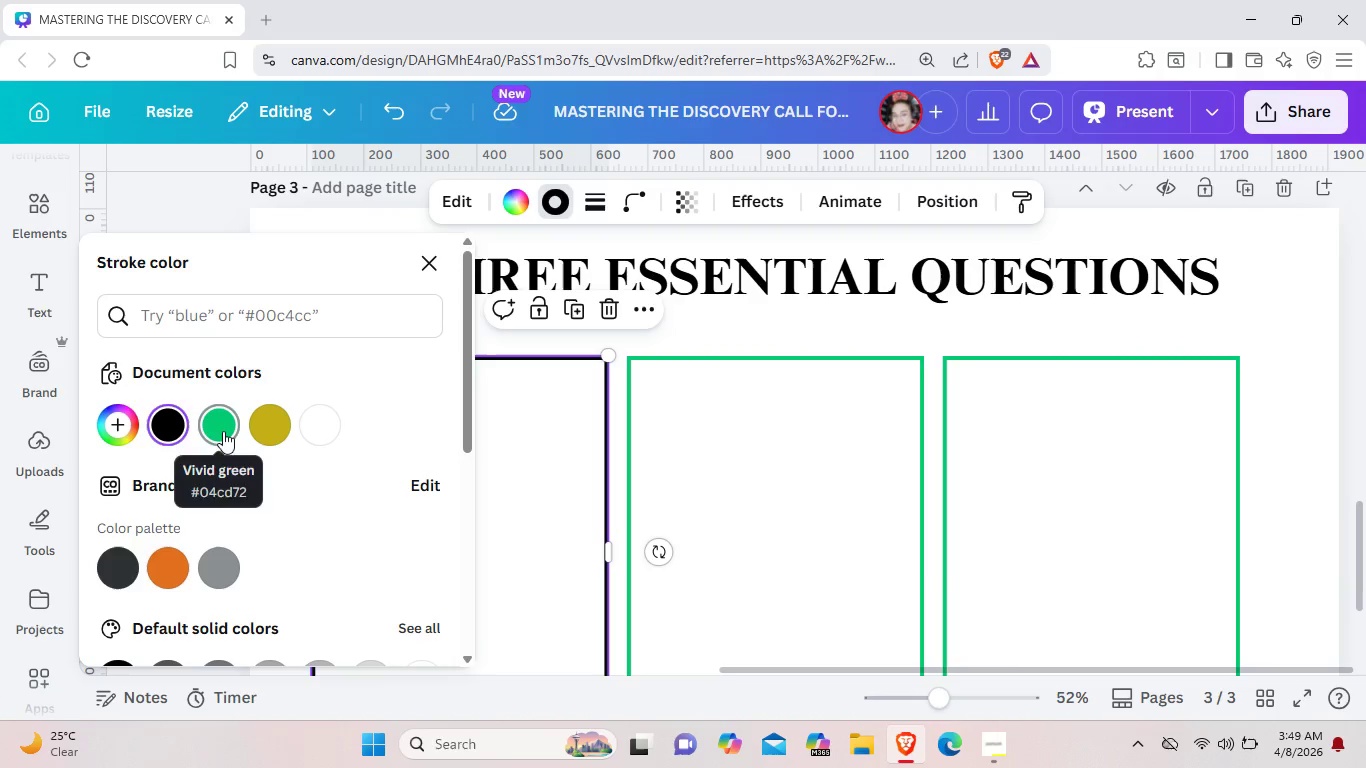 
left_click([223, 431])
 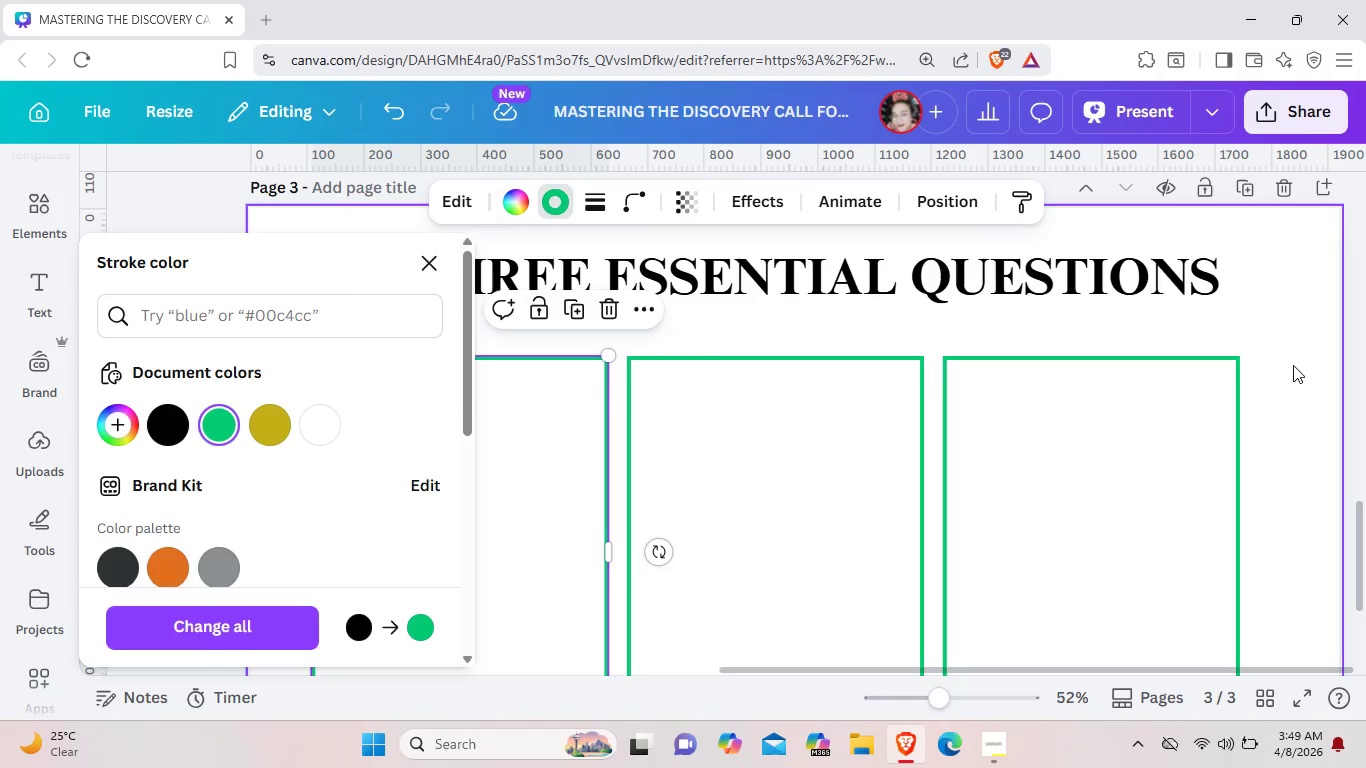 
left_click([1293, 364])
 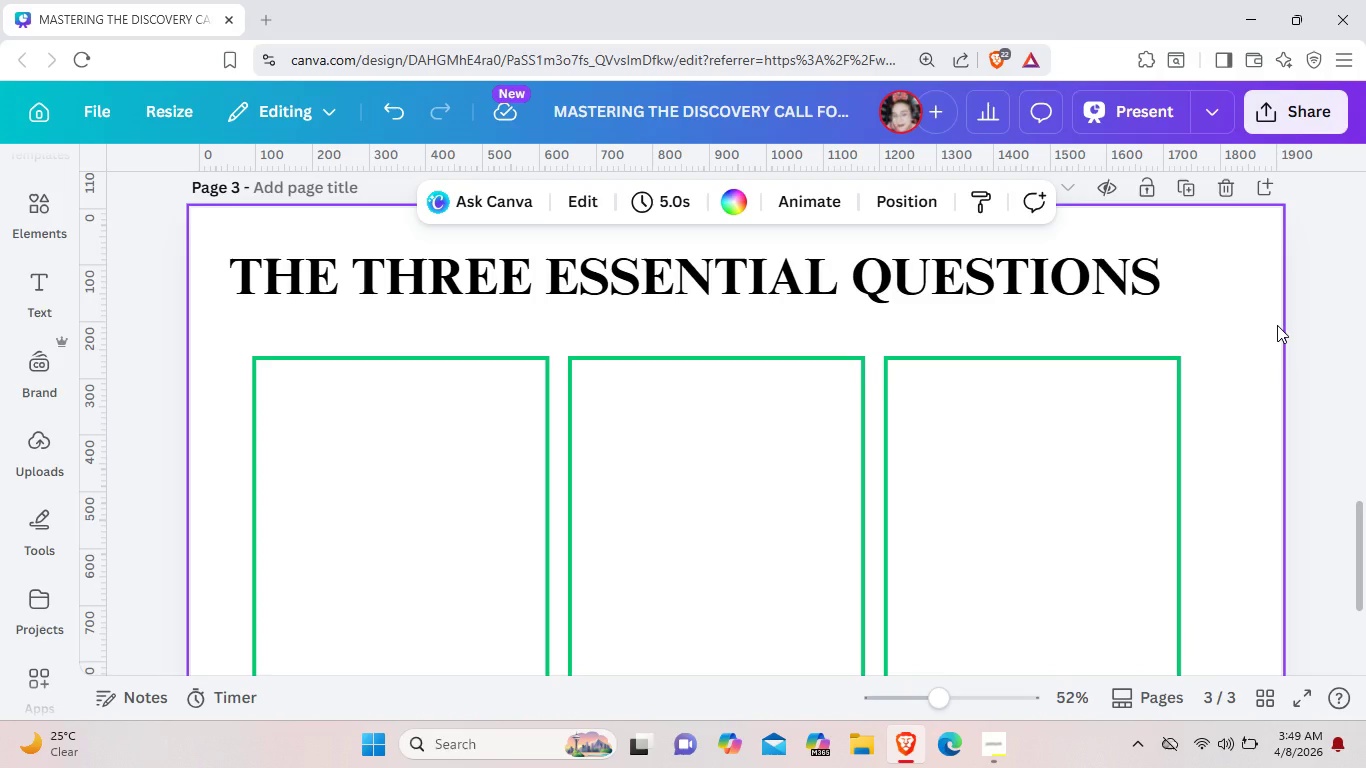 
wait(7.72)
 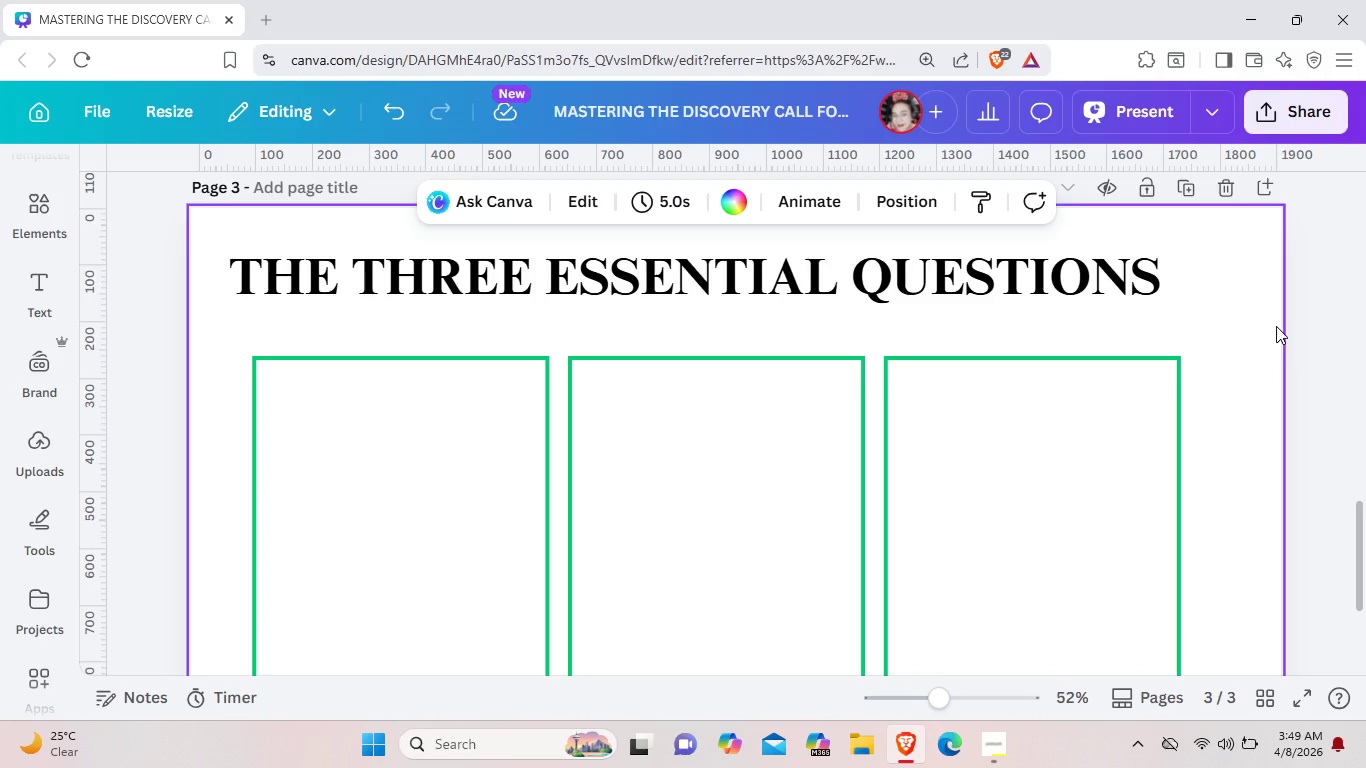 
scroll: coordinate [1219, 349], scroll_direction: down, amount: 2.0
 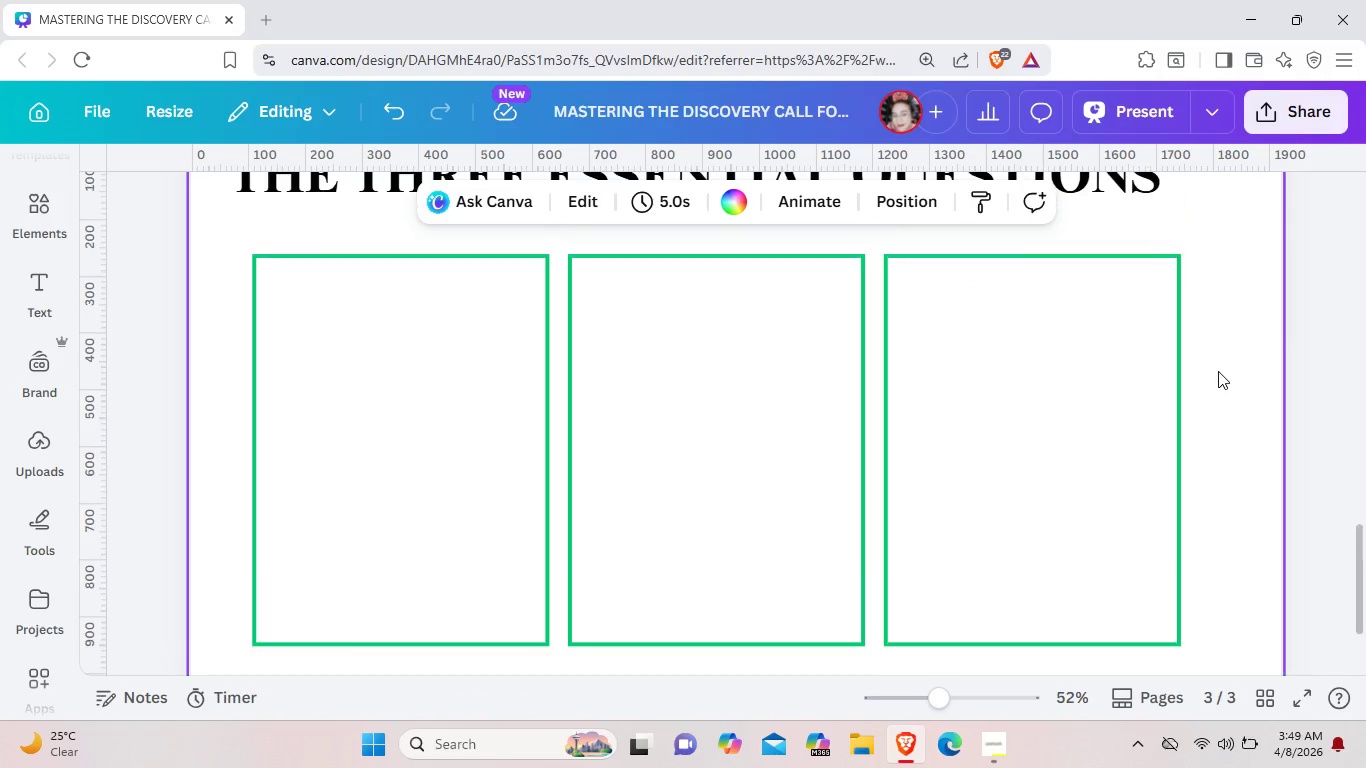 
scroll: coordinate [1218, 371], scroll_direction: up, amount: 1.0
 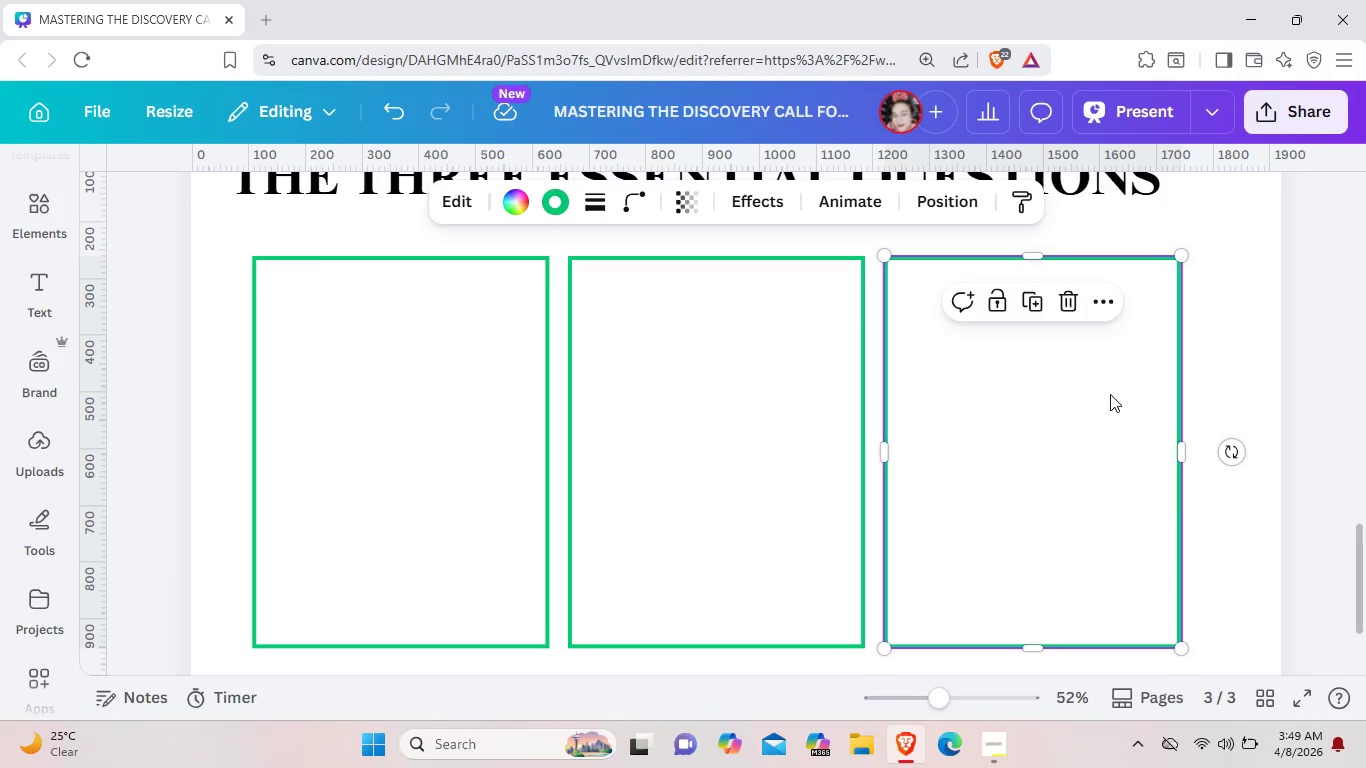 
left_click_drag(start_coordinate=[1104, 394], to_coordinate=[1144, 394])
 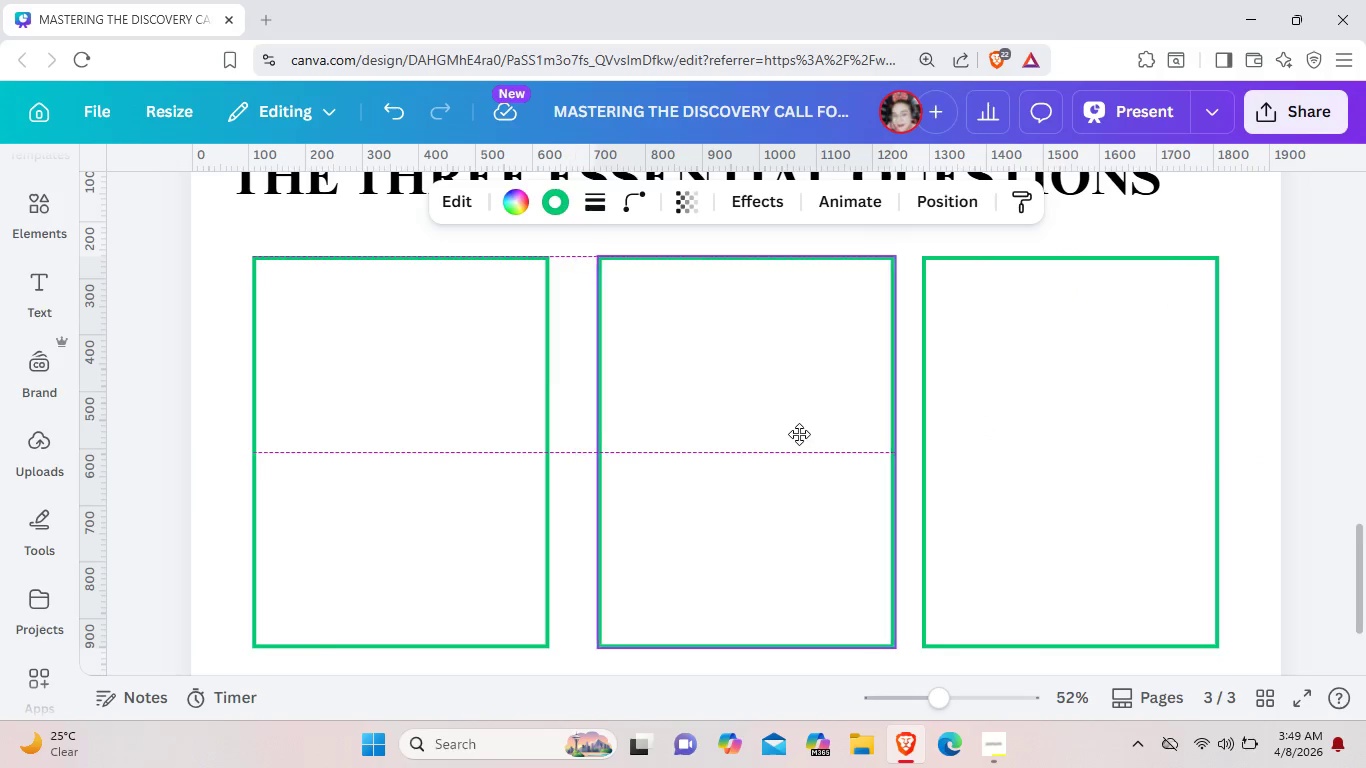 
left_click_drag(start_coordinate=[766, 436], to_coordinate=[805, 434])
 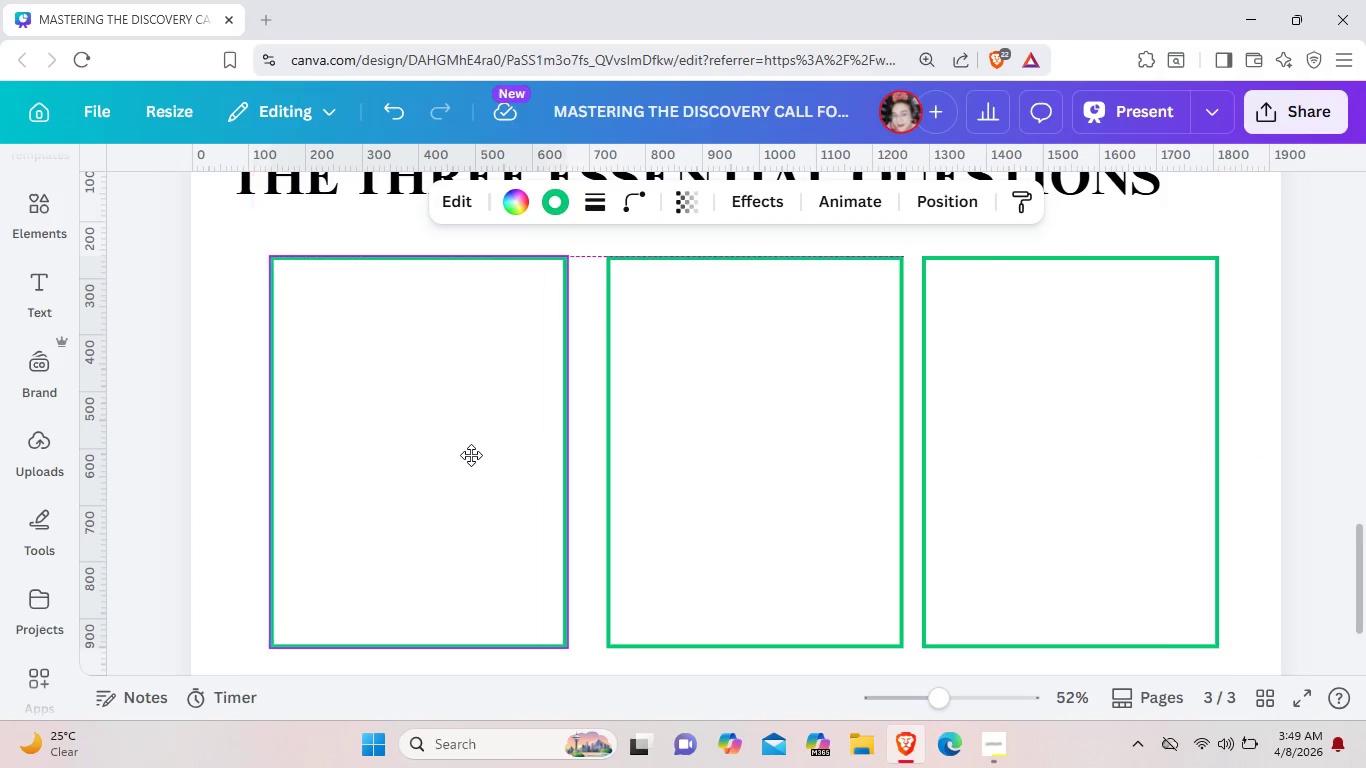 
left_click_drag(start_coordinate=[454, 455], to_coordinate=[487, 456])
 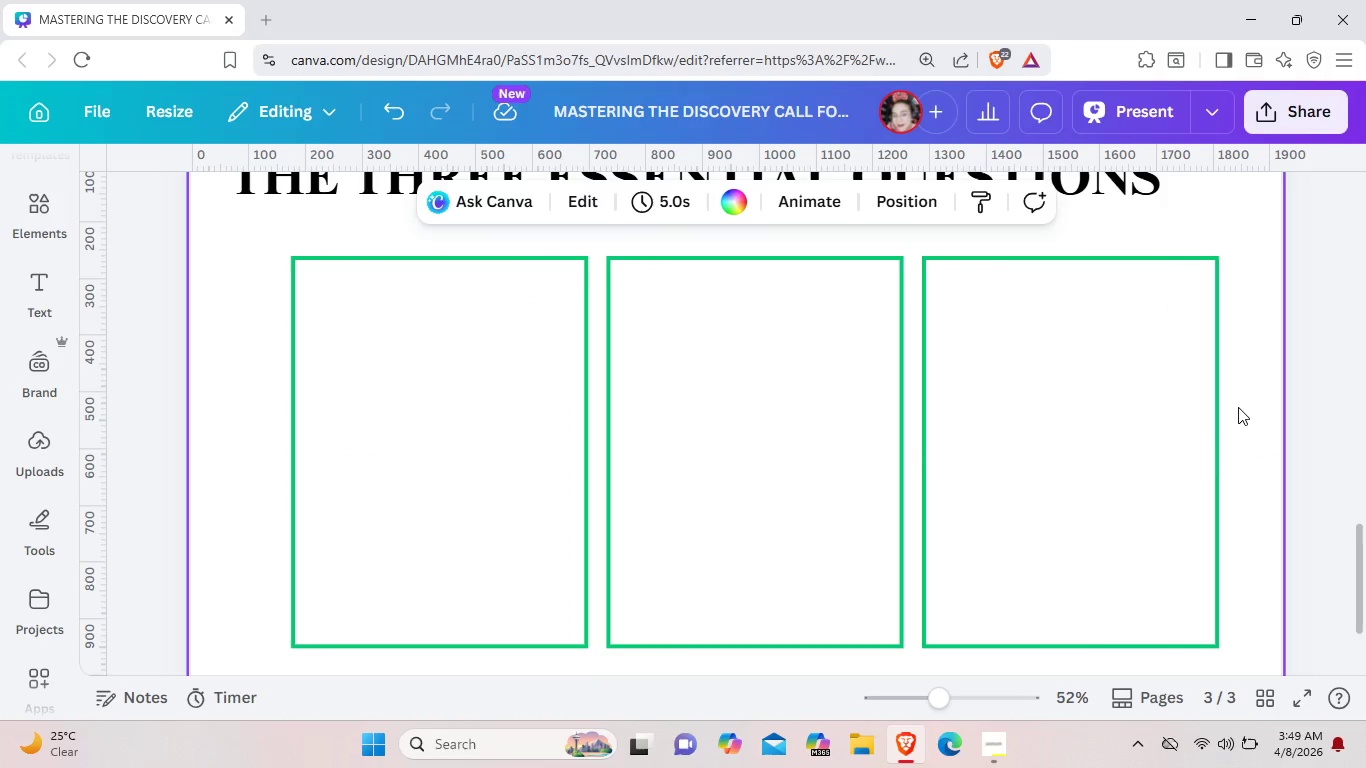 
left_click([1238, 407])
 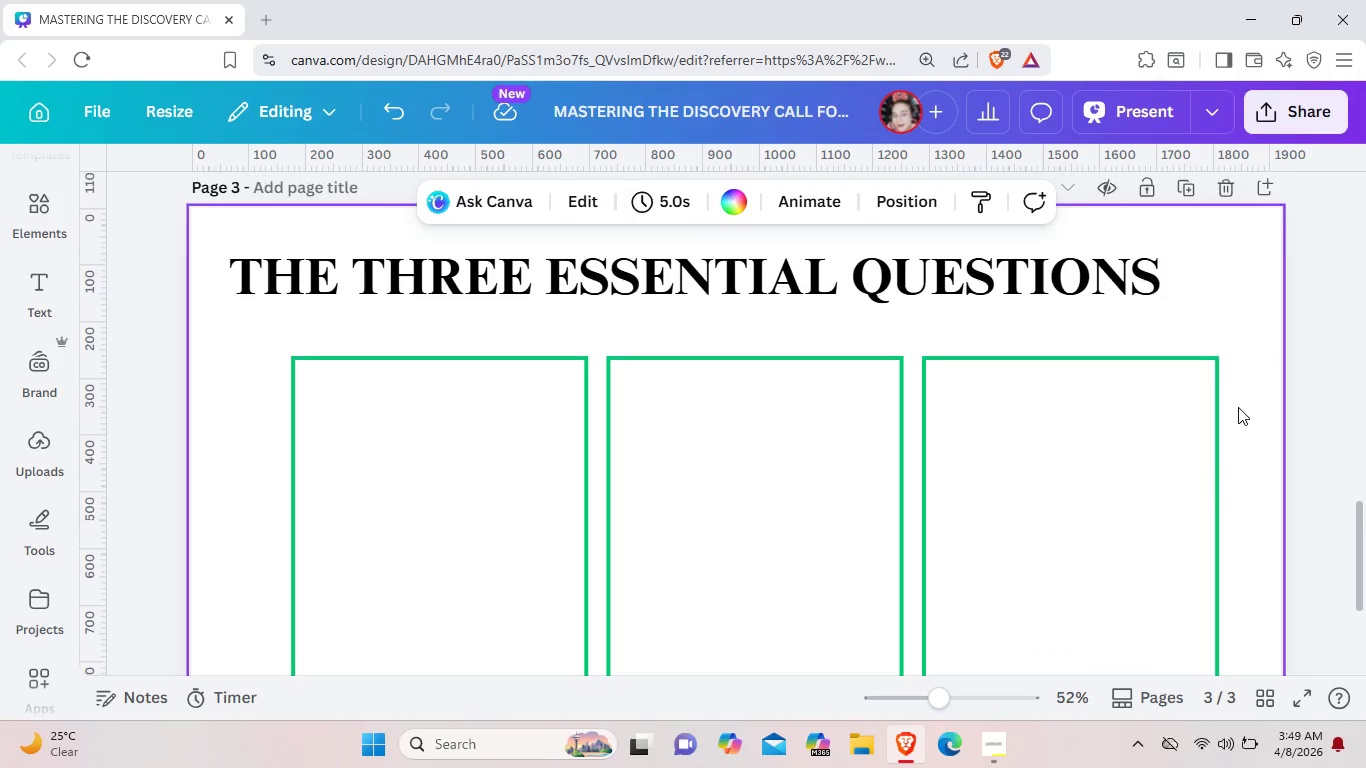 
scroll: coordinate [1238, 407], scroll_direction: up, amount: 1.0
 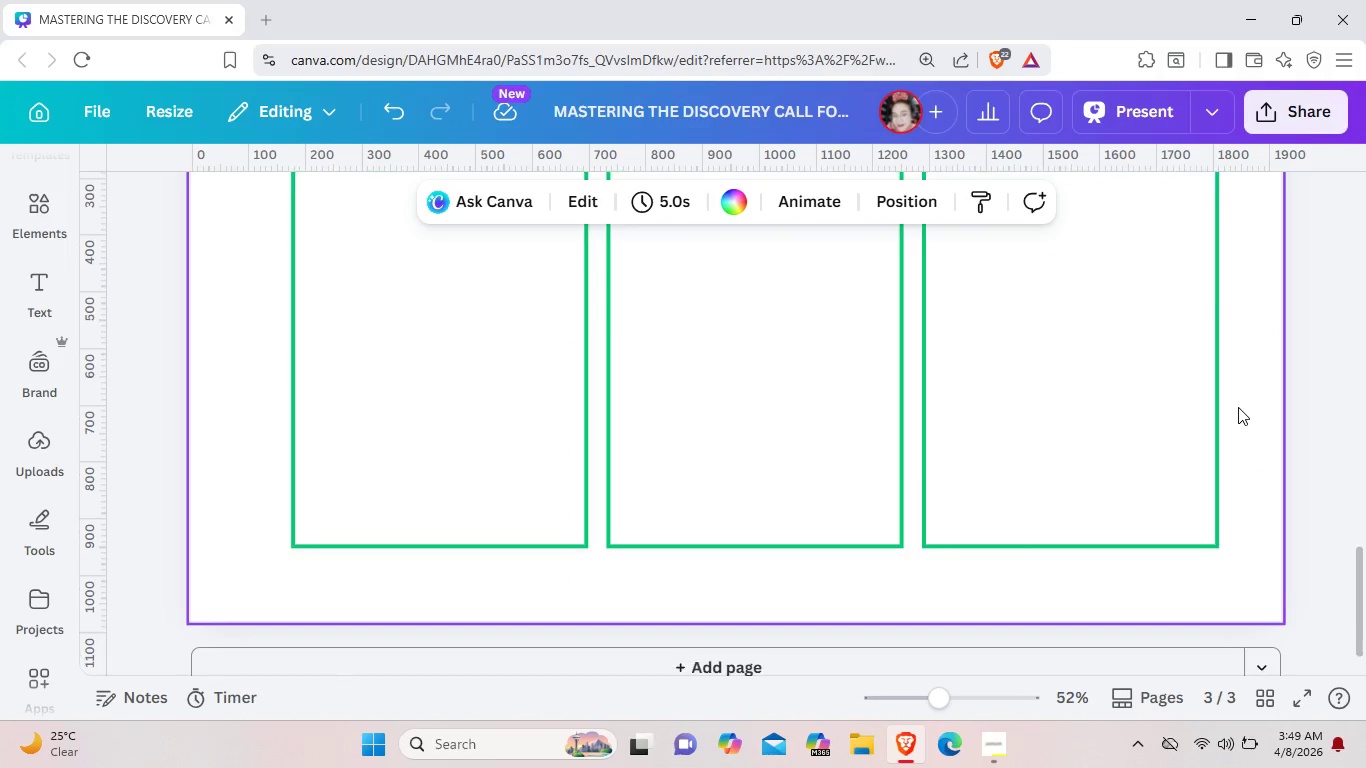 
scroll: coordinate [1238, 407], scroll_direction: down, amount: 2.0
 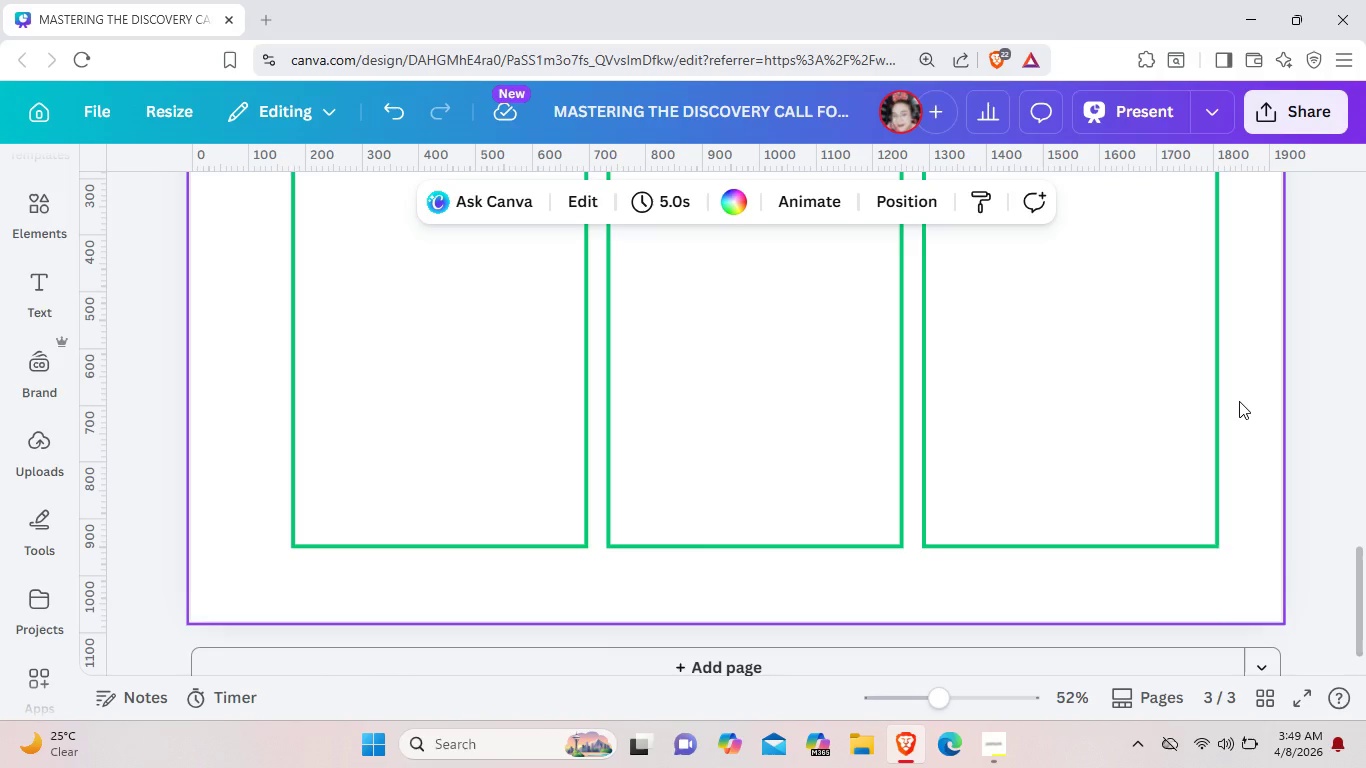 
wait(7.17)
 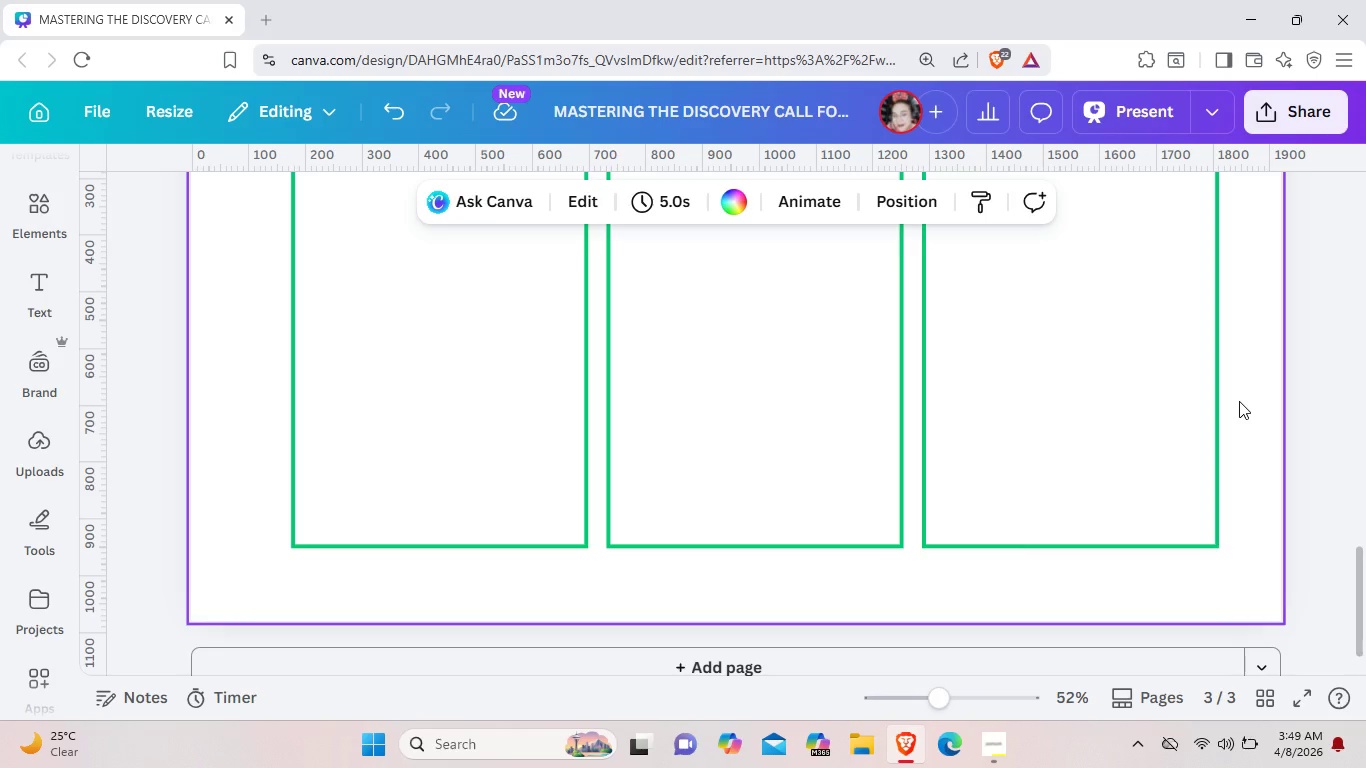 
scroll: coordinate [1240, 398], scroll_direction: up, amount: 2.0
 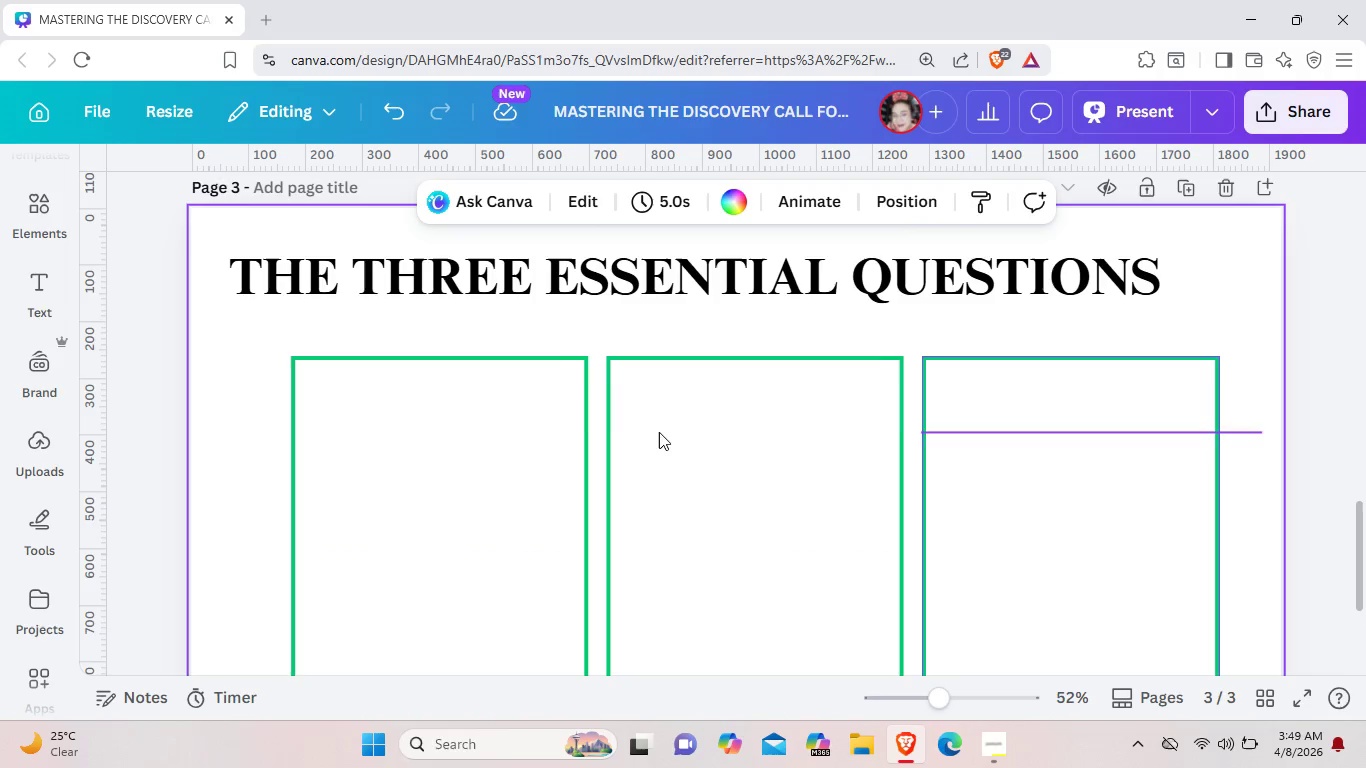 
left_click_drag(start_coordinate=[1263, 431], to_coordinate=[305, 422])
 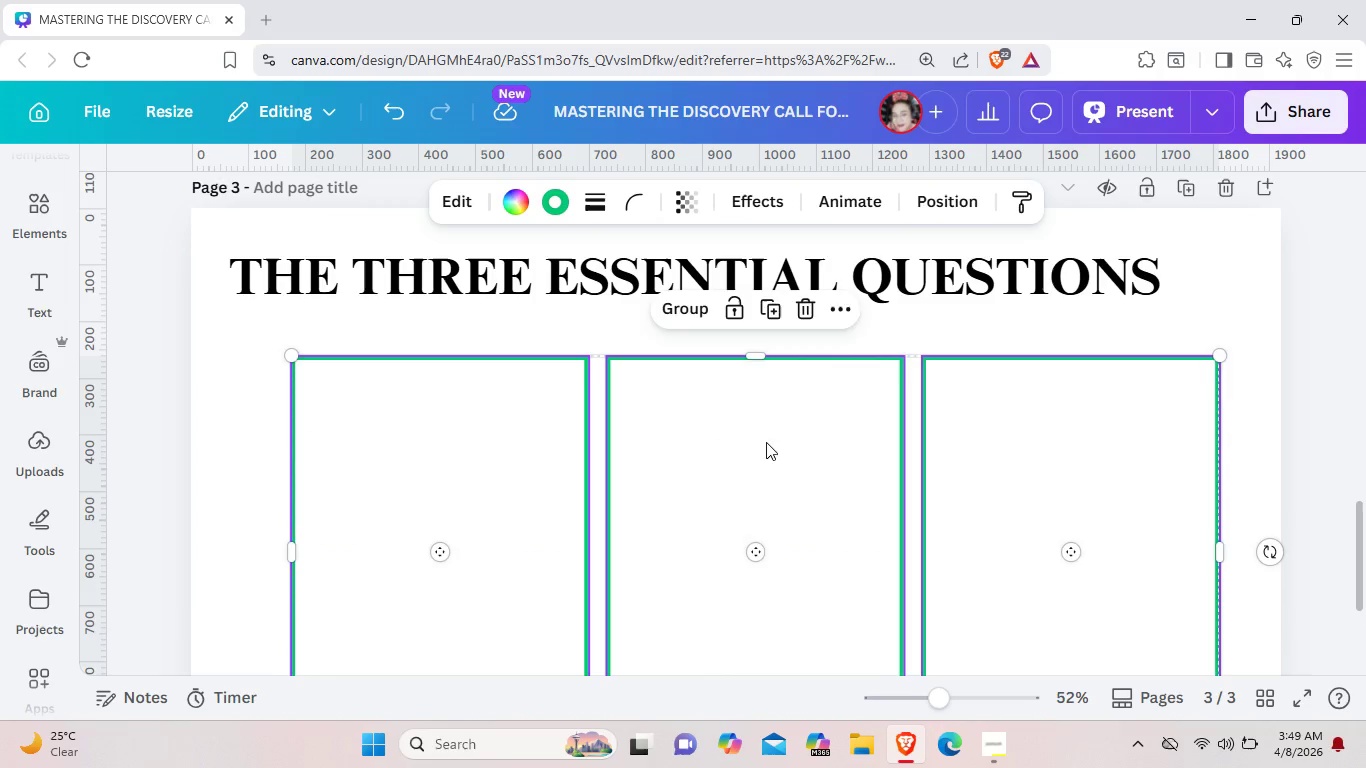 
left_click_drag(start_coordinate=[773, 442], to_coordinate=[754, 442])
 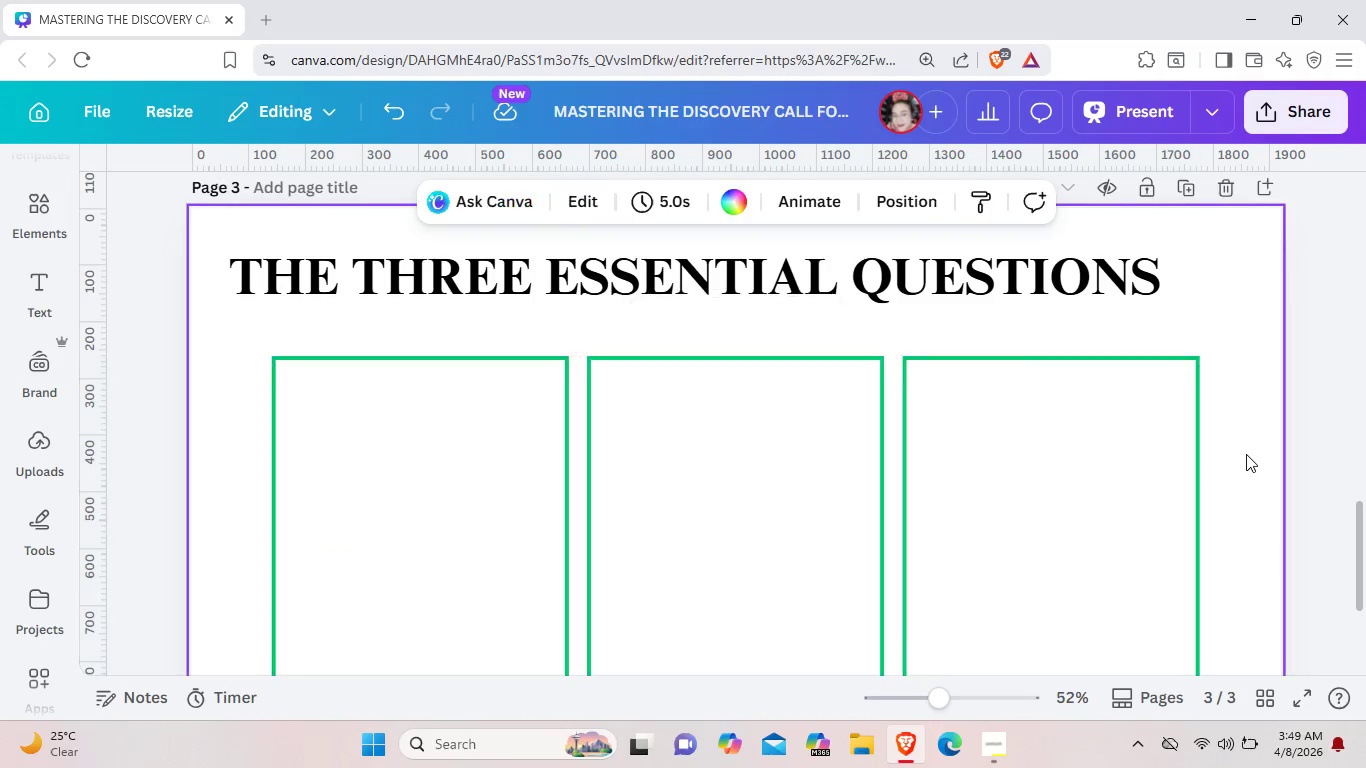 
left_click([1246, 454])
 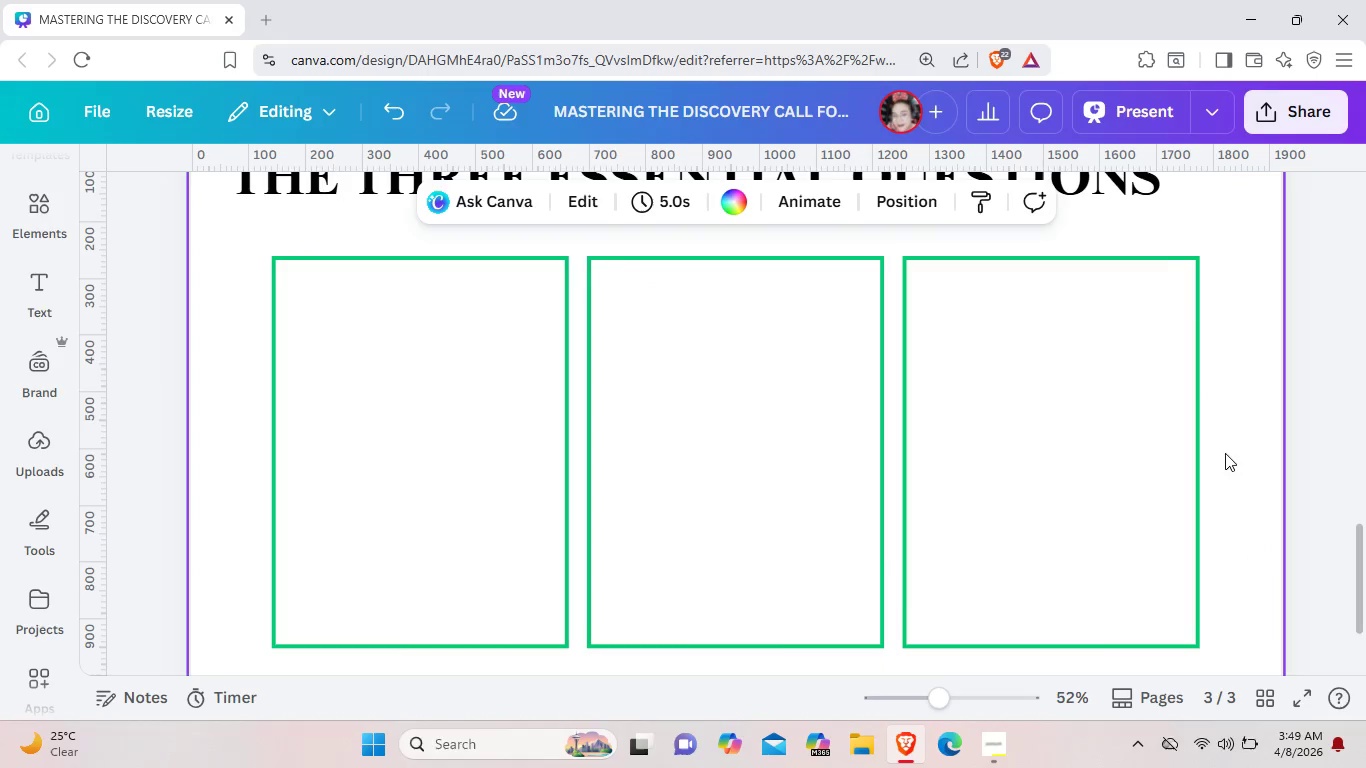 
scroll: coordinate [1231, 455], scroll_direction: down, amount: 1.0
 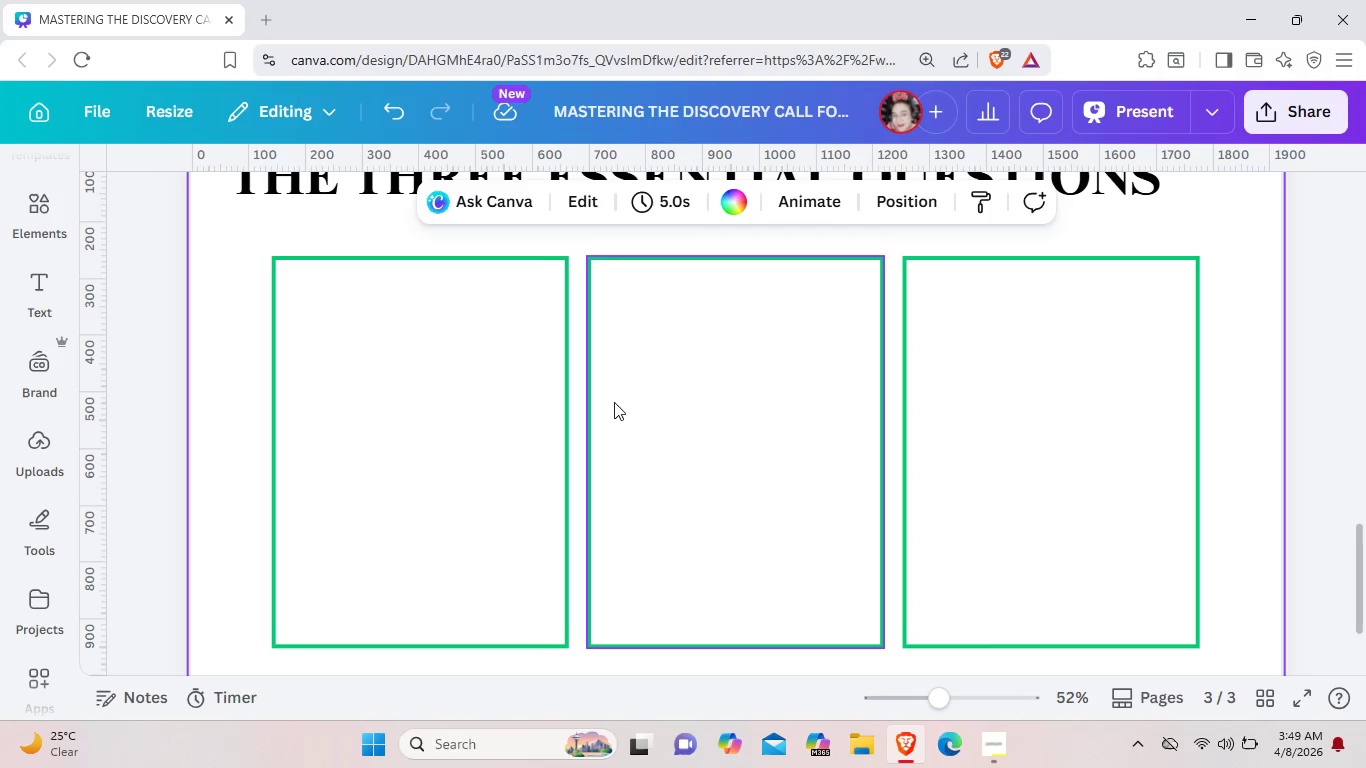 
left_click([494, 402])
 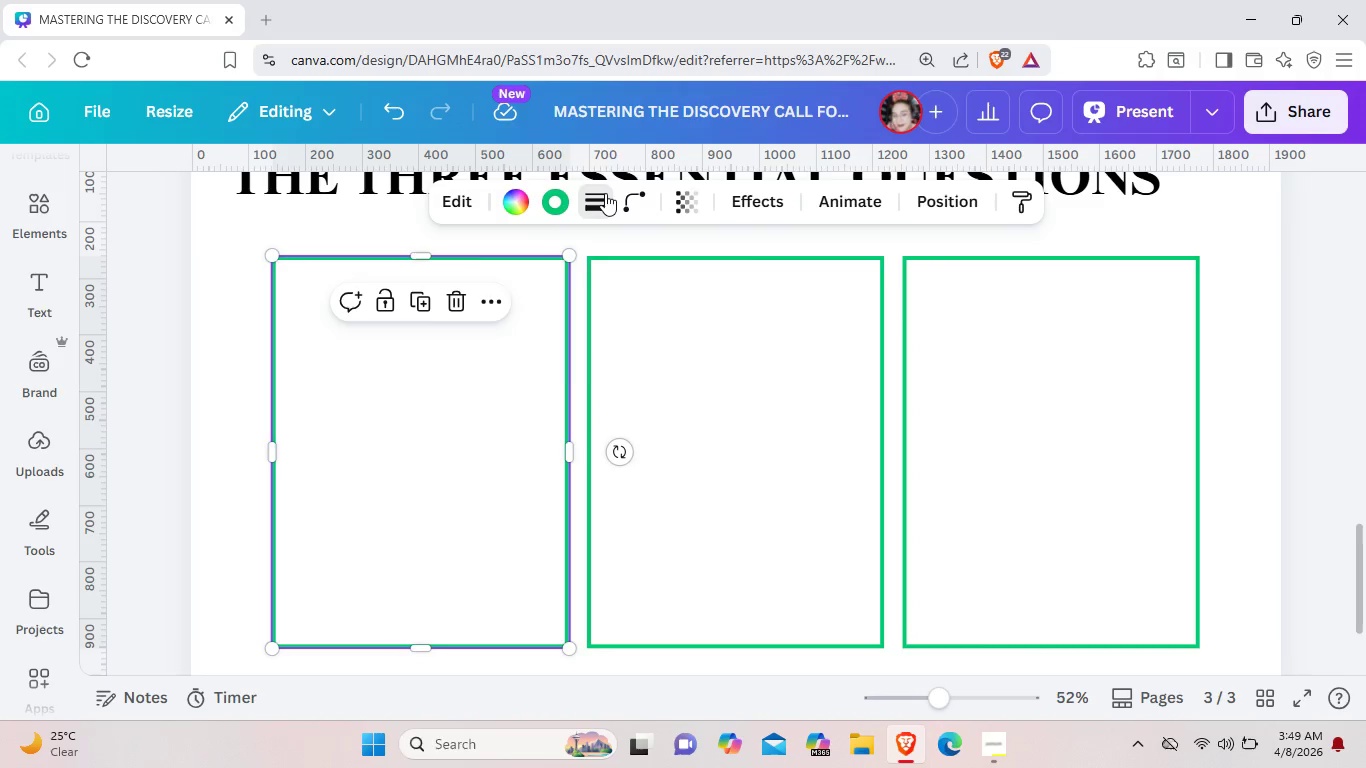 
left_click([605, 193])
 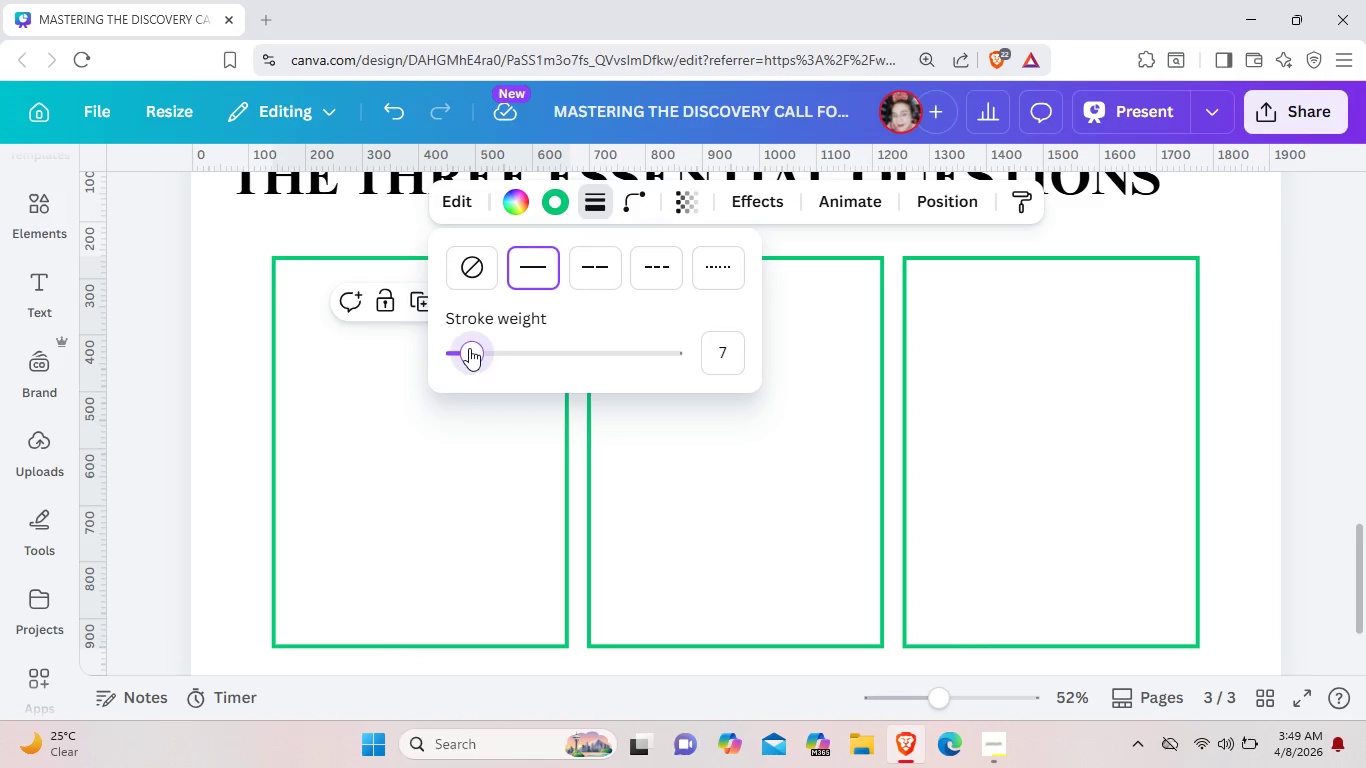 
left_click_drag(start_coordinate=[471, 348], to_coordinate=[465, 348])
 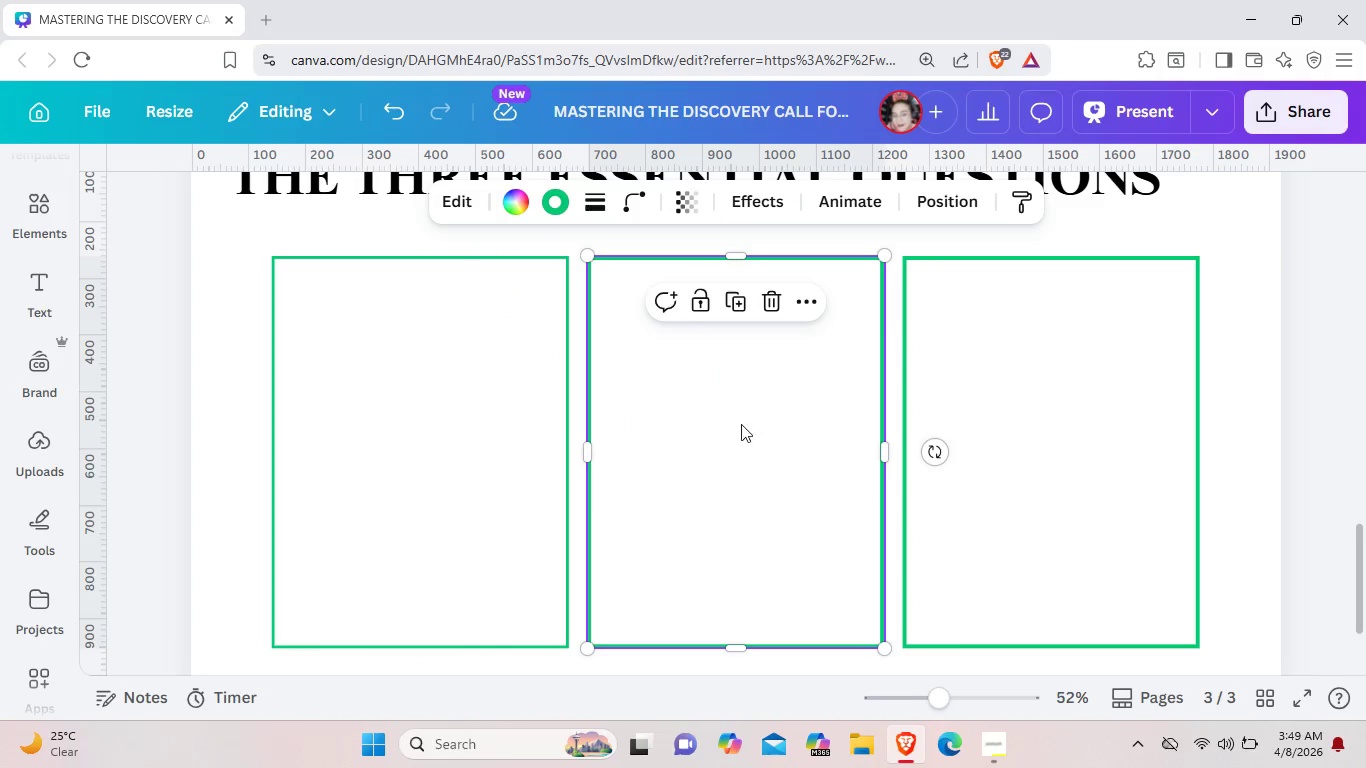 
left_click([776, 441])
 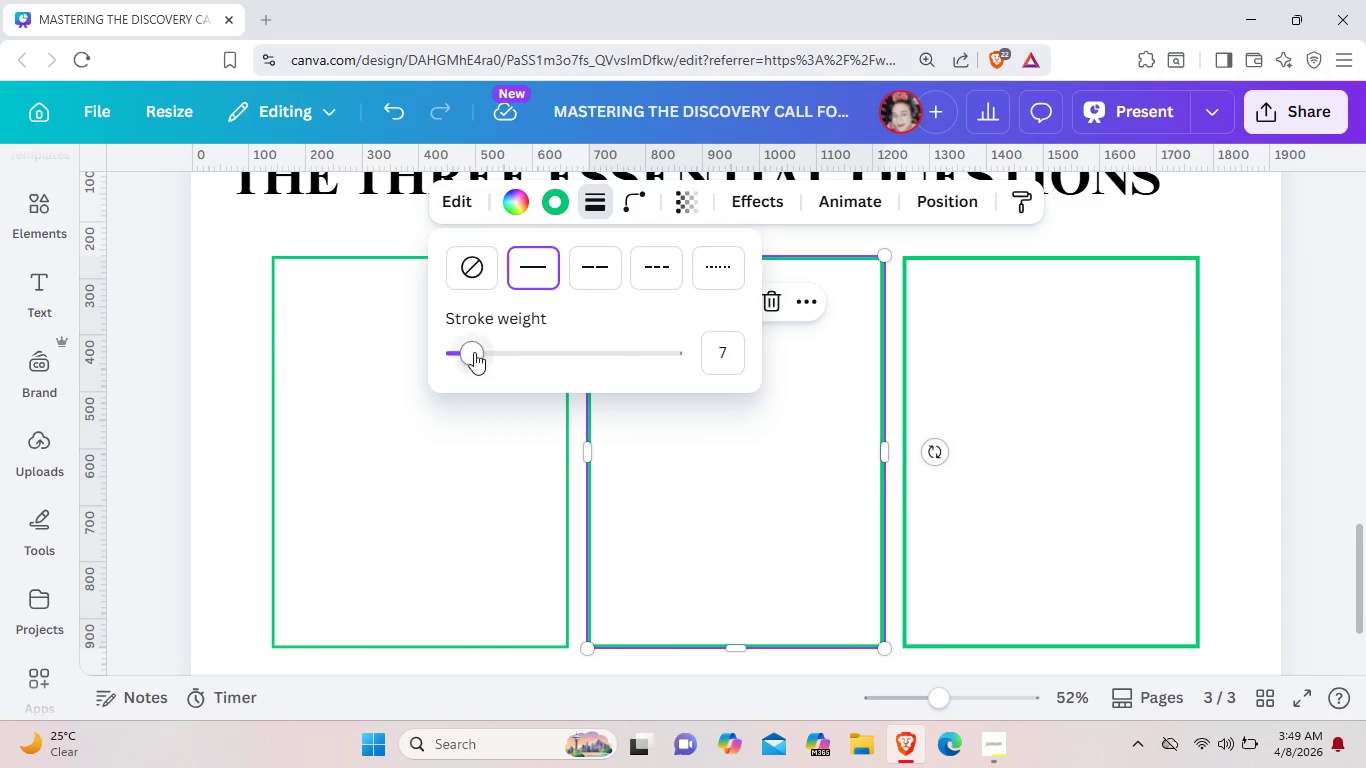 
left_click_drag(start_coordinate=[474, 352], to_coordinate=[466, 352])
 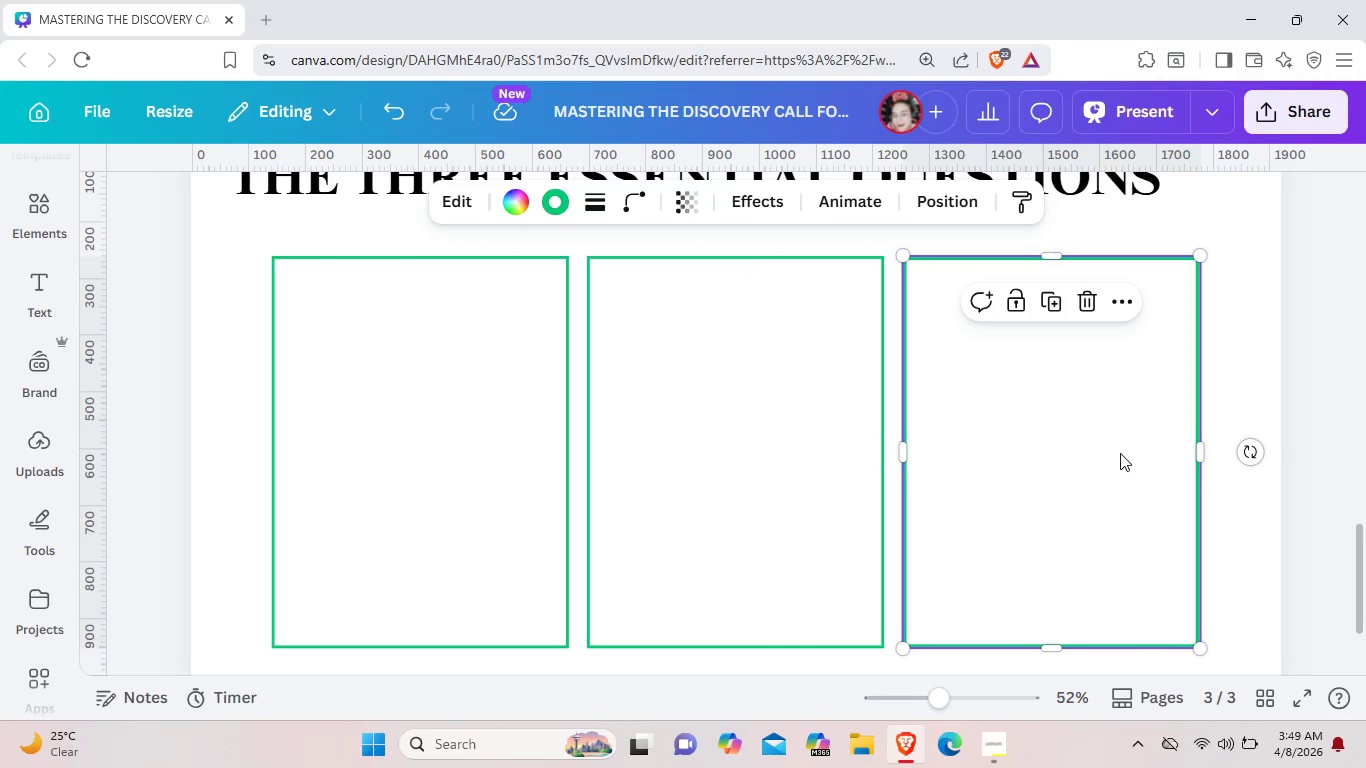 
left_click([1120, 453])
 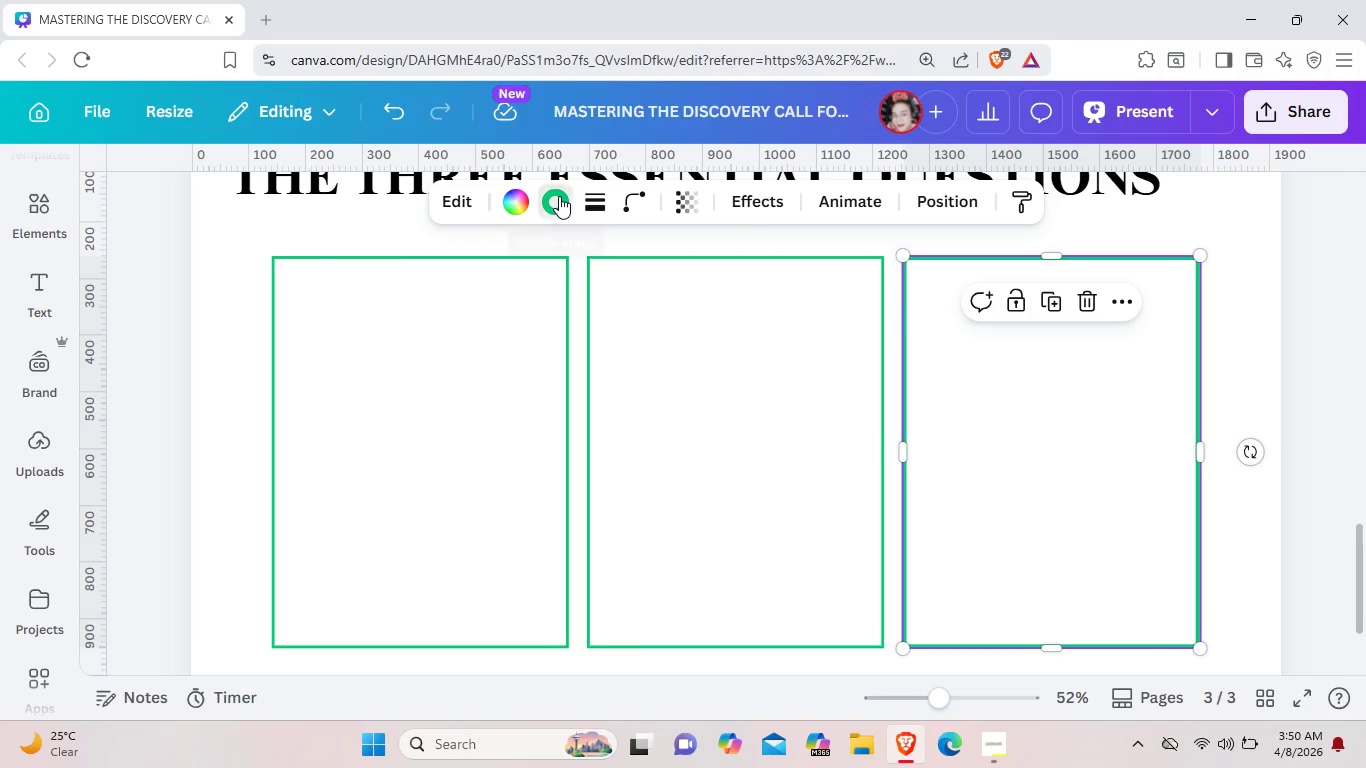 
left_click([559, 196])
 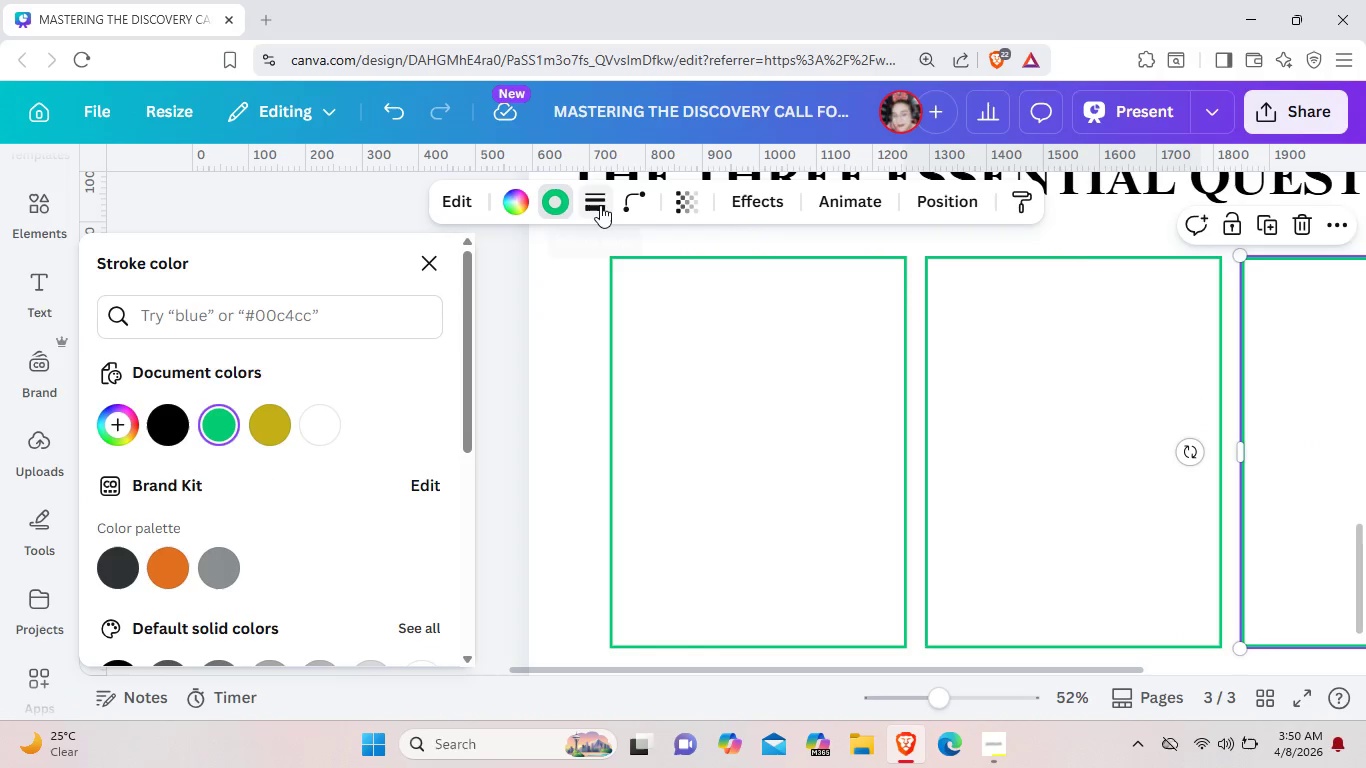 
left_click([600, 205])
 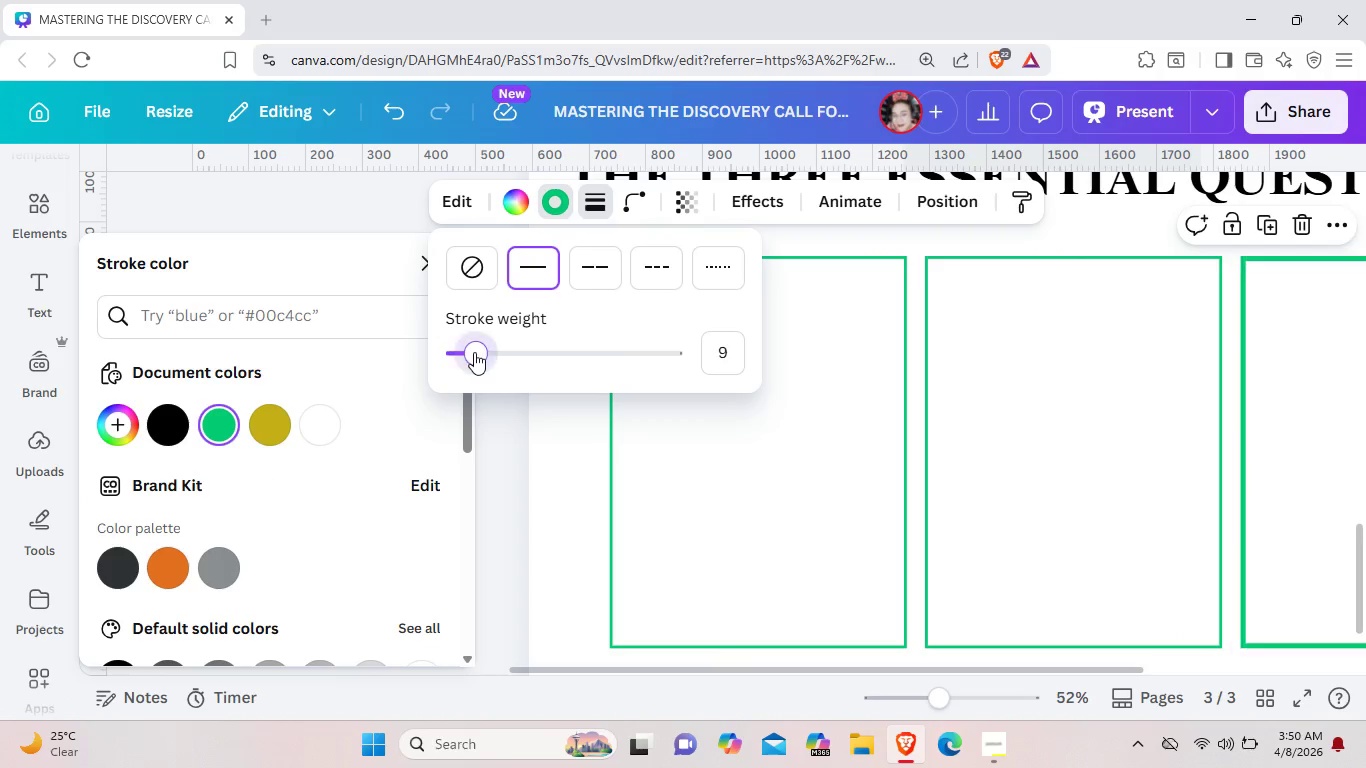 
left_click_drag(start_coordinate=[476, 352], to_coordinate=[465, 350])
 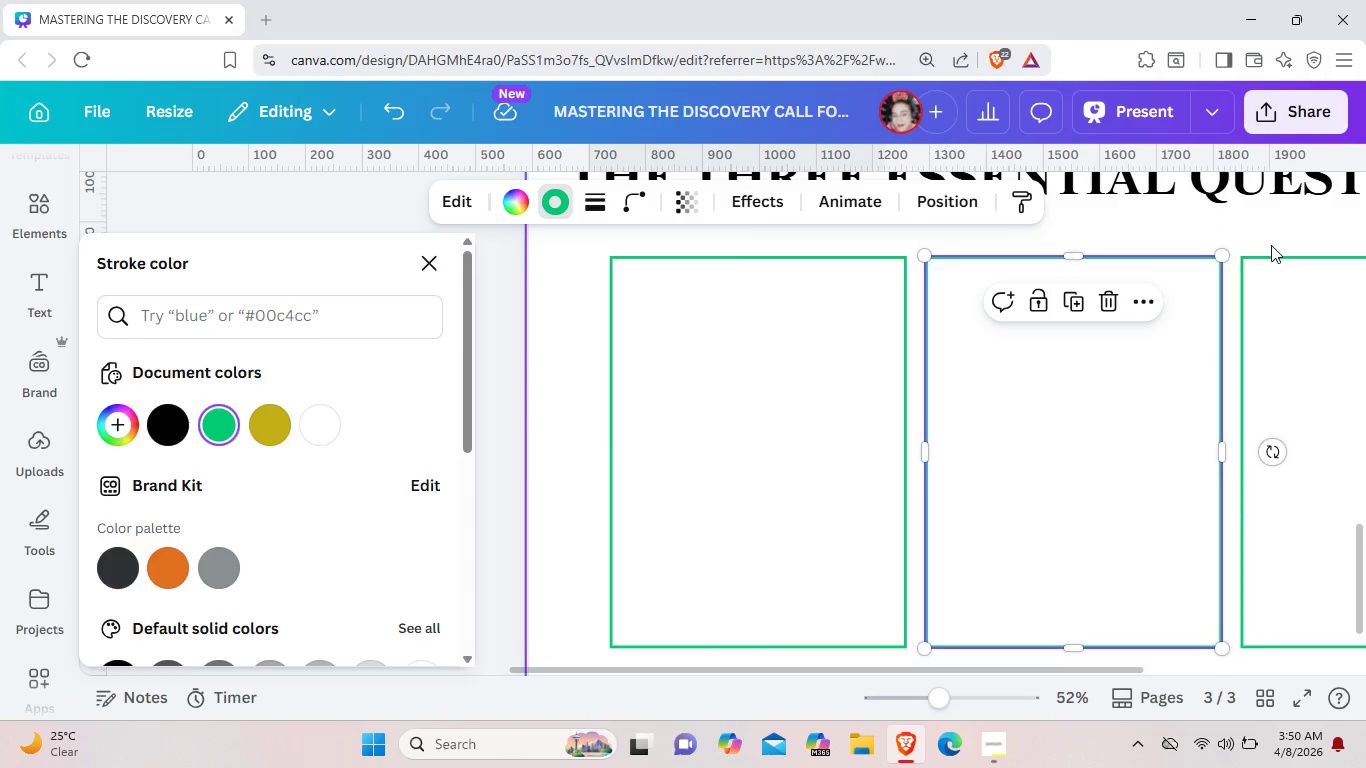 
left_click([1271, 245])
 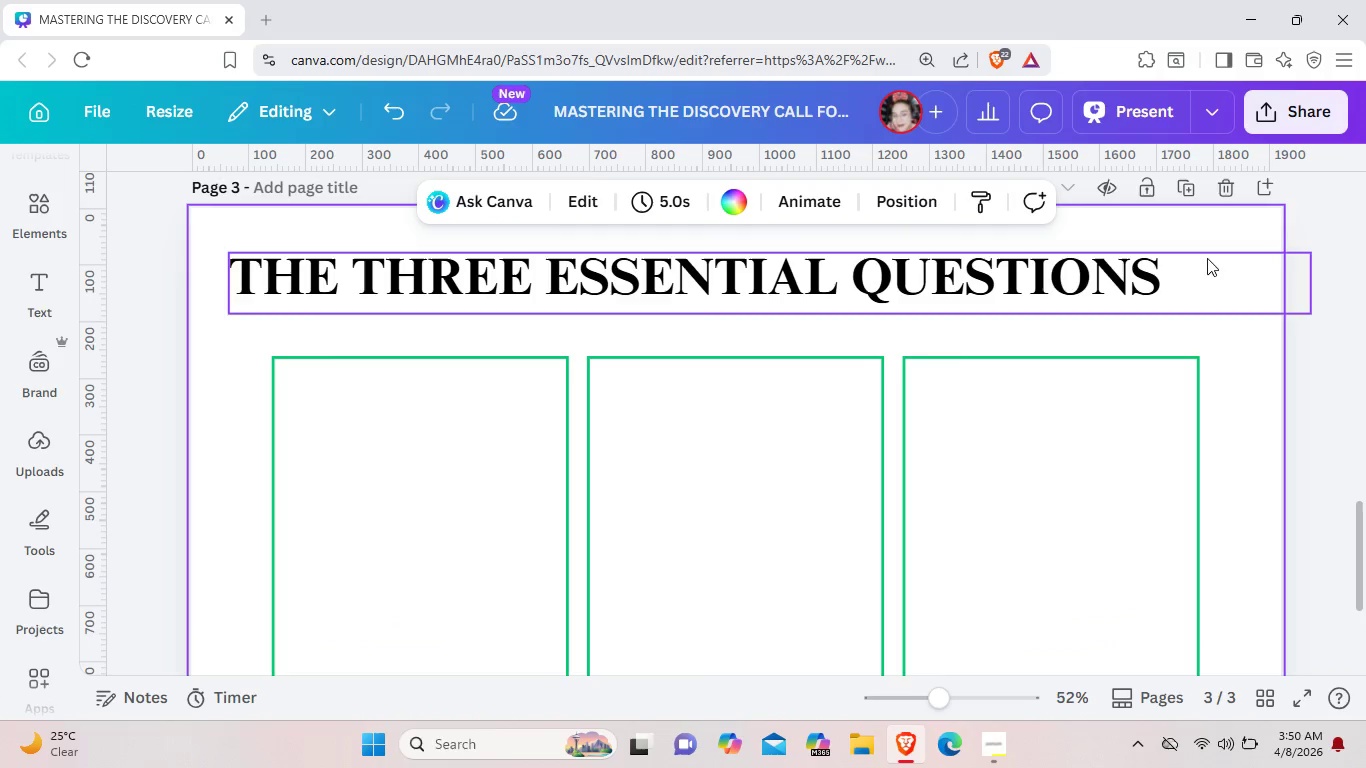 
scroll: coordinate [1270, 245], scroll_direction: up, amount: 1.0
 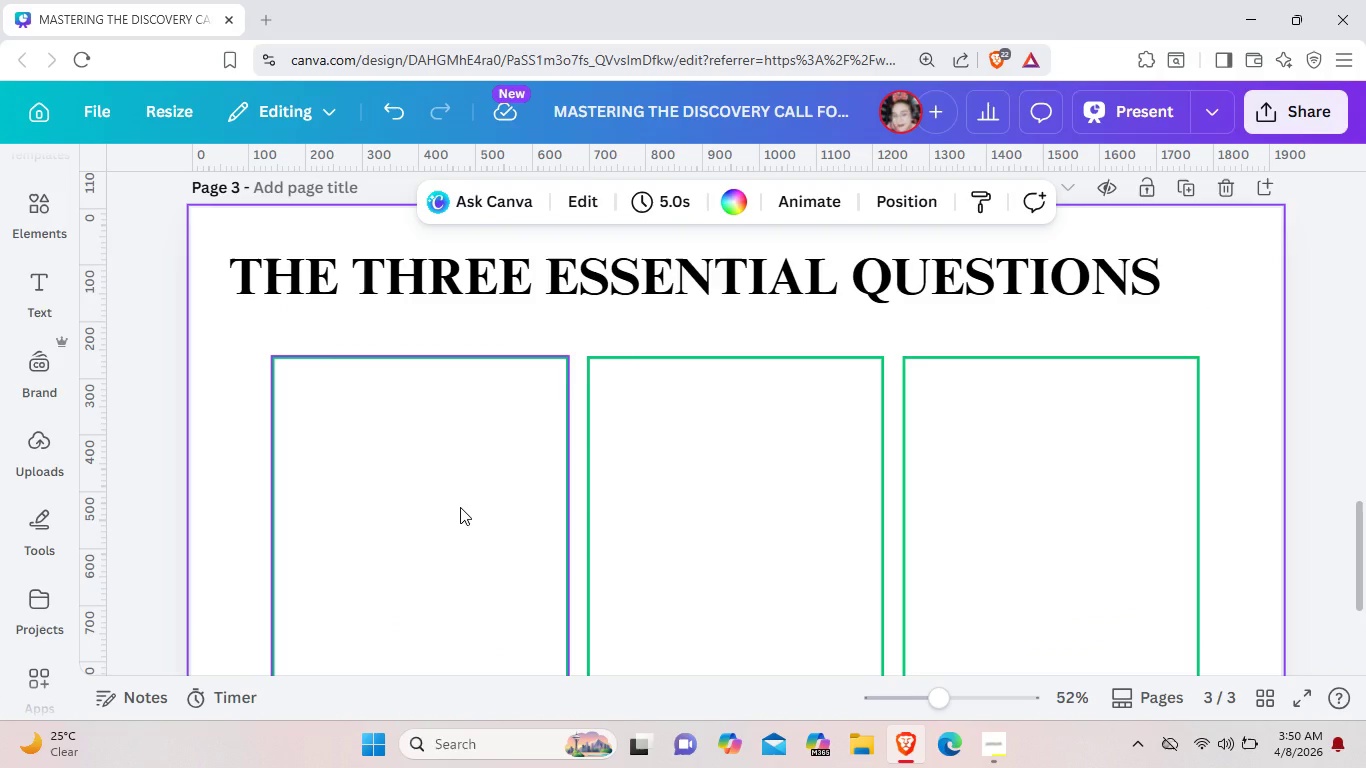 
left_click_drag(start_coordinate=[458, 496], to_coordinate=[1057, 564])
 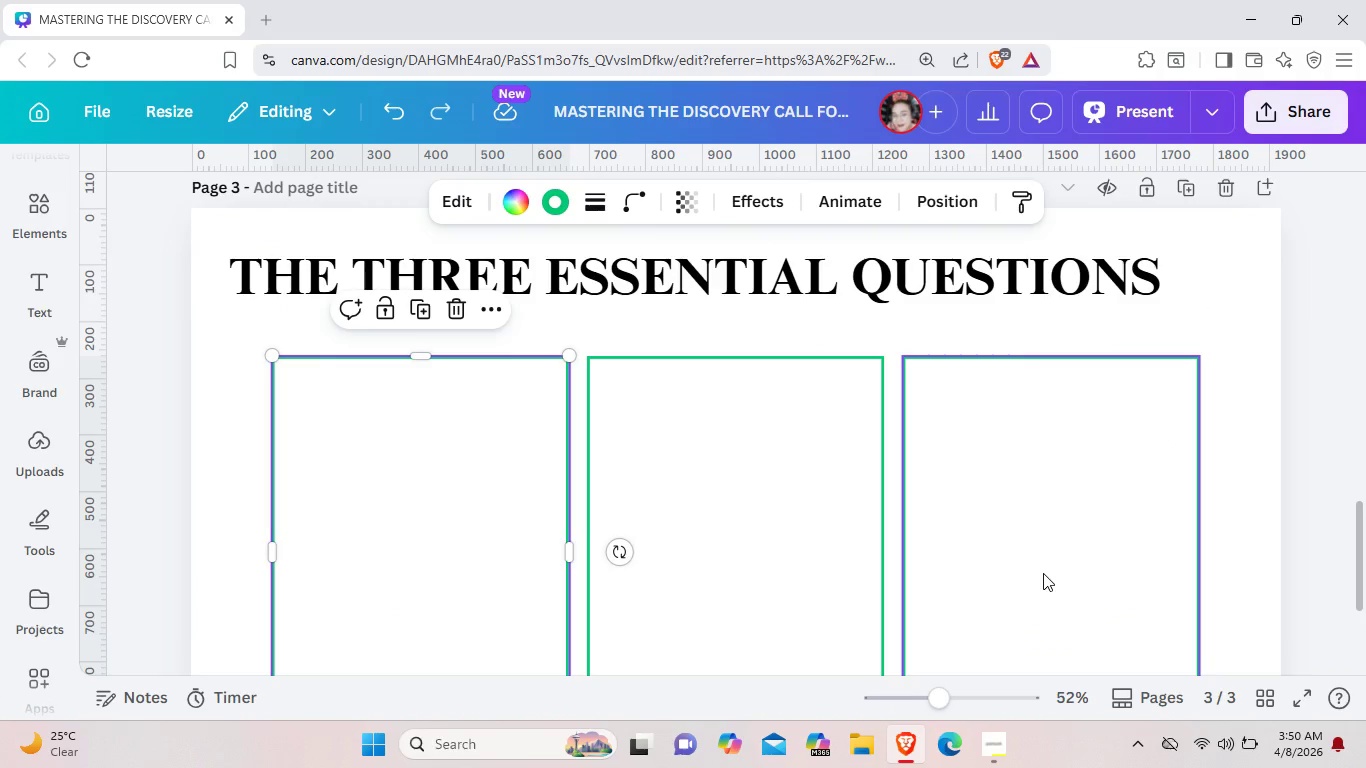 
key(Control+ControlLeft)
 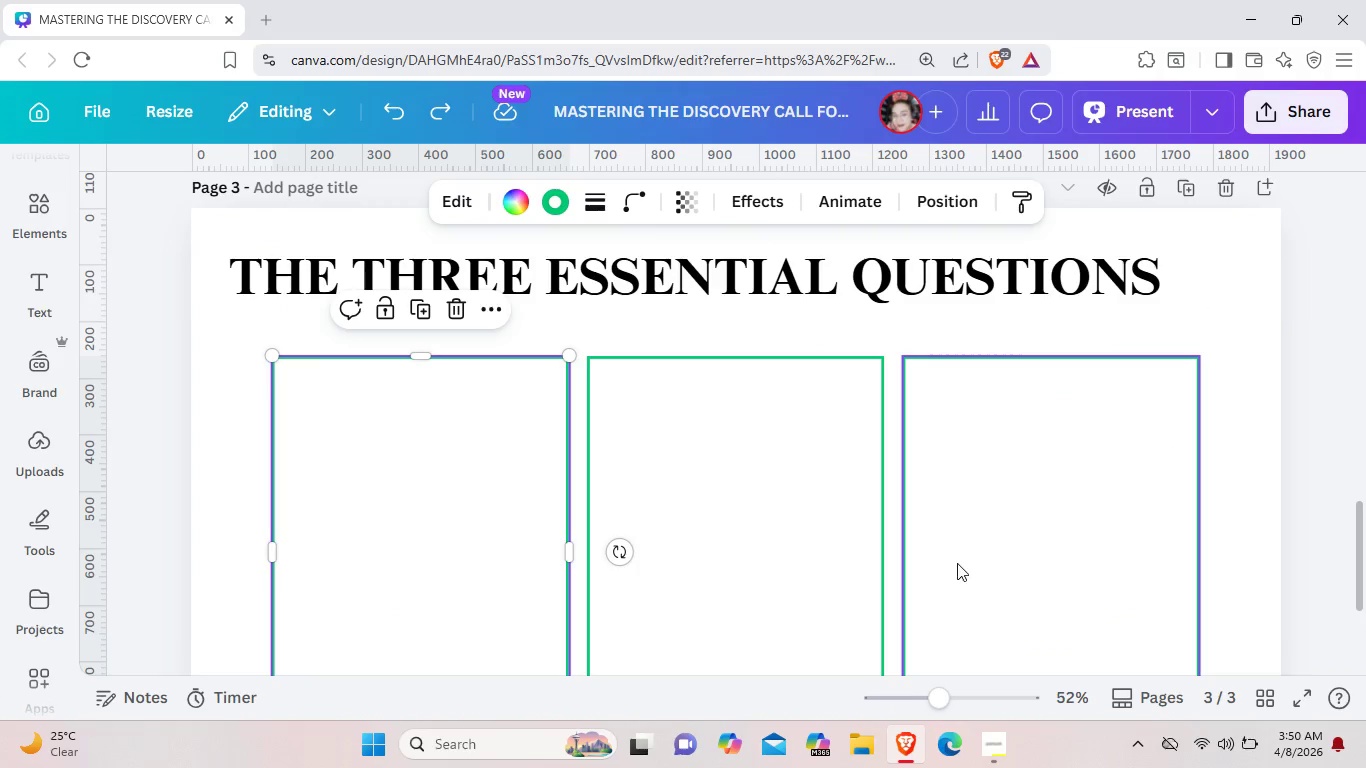 
key(Control+Z)
 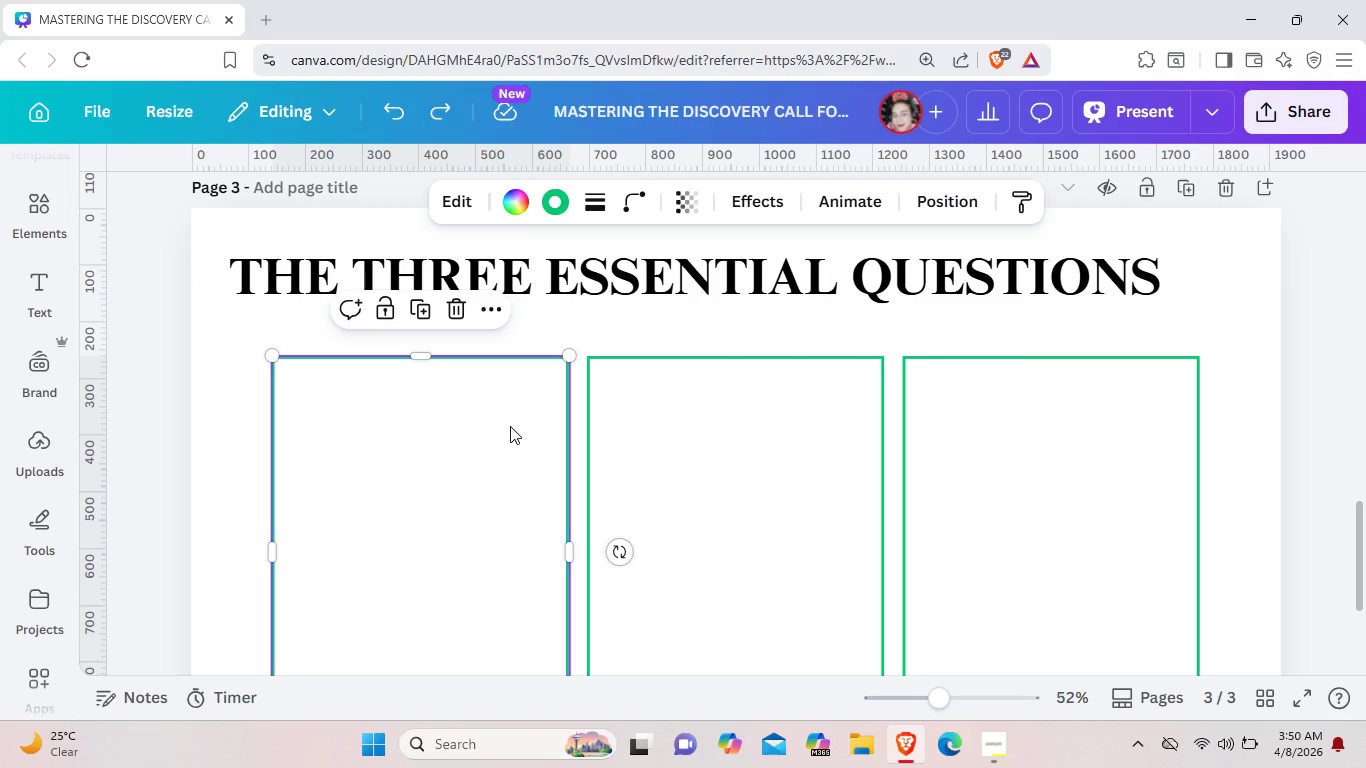 
right_click([510, 426])
 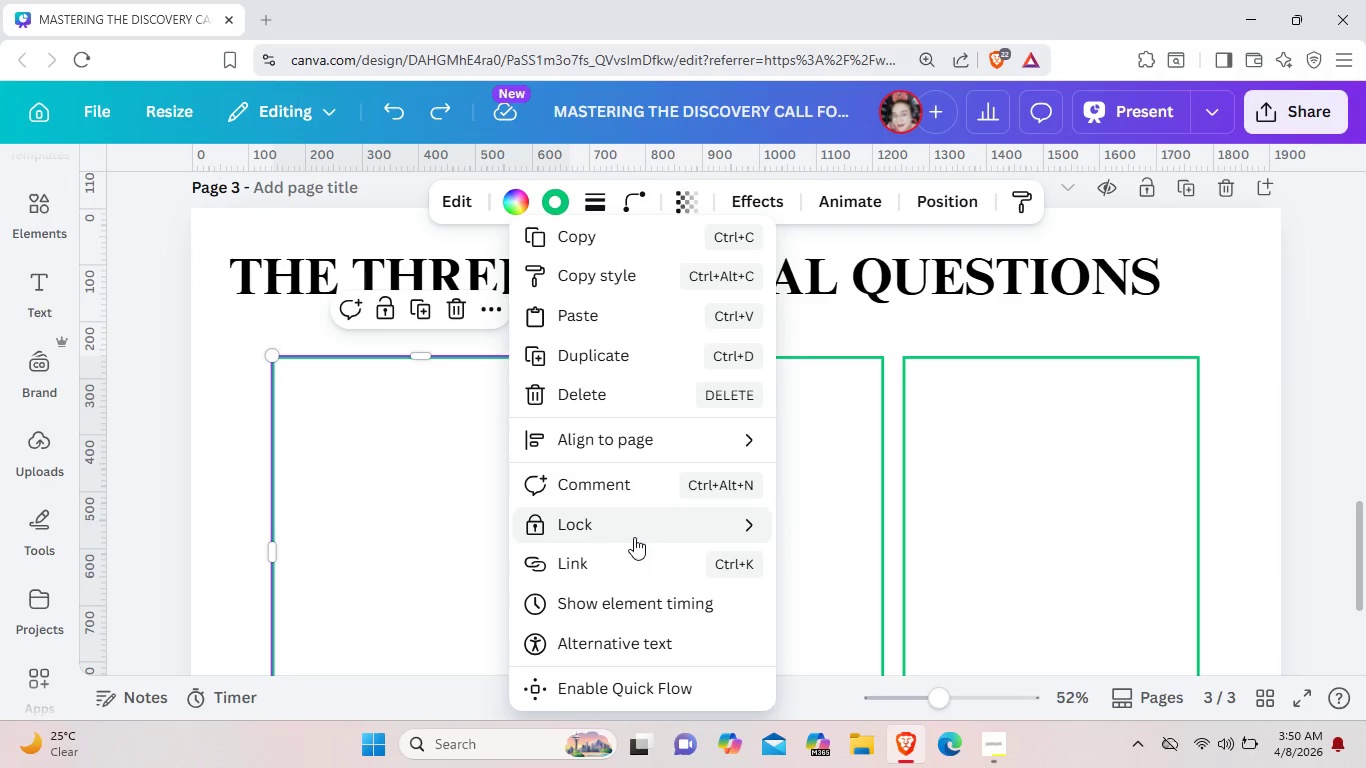 
mouse_move([663, 536])
 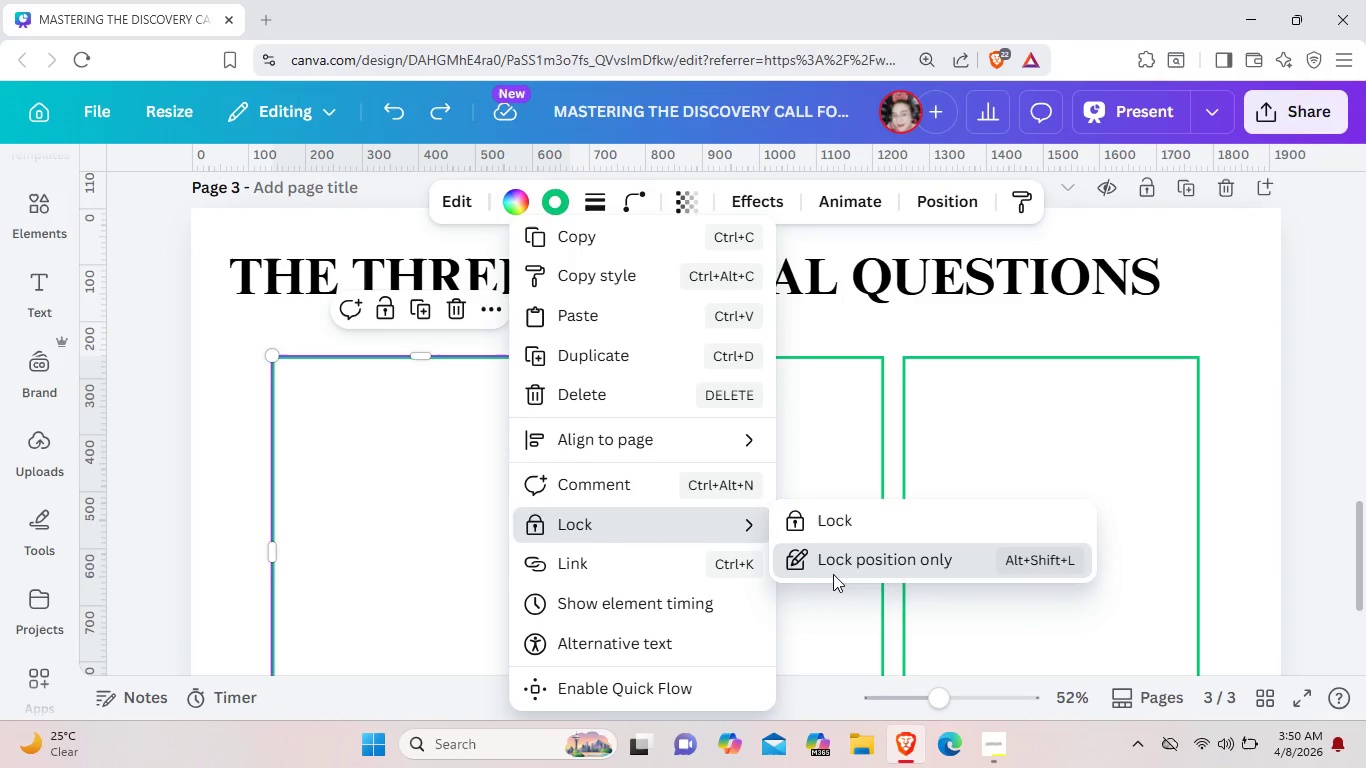 
left_click([833, 574])
 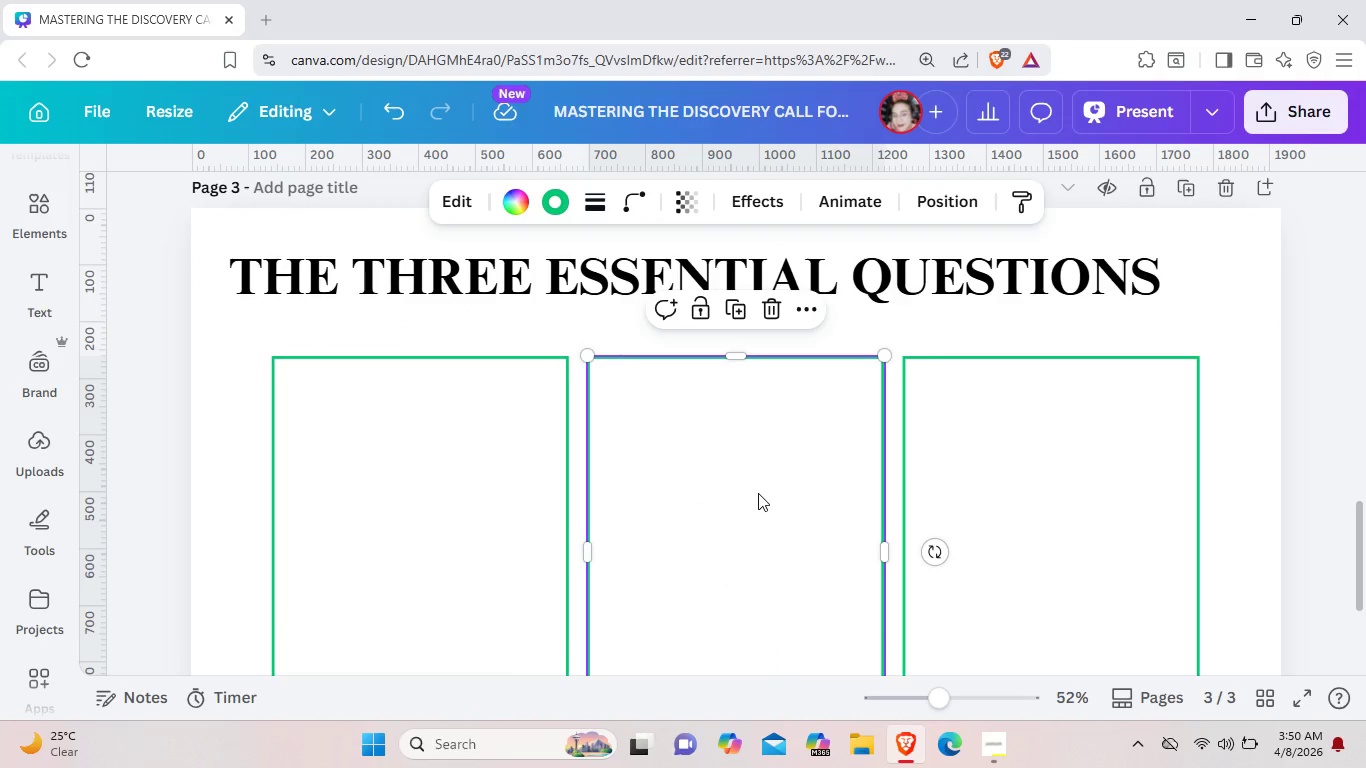 
left_click([758, 493])
 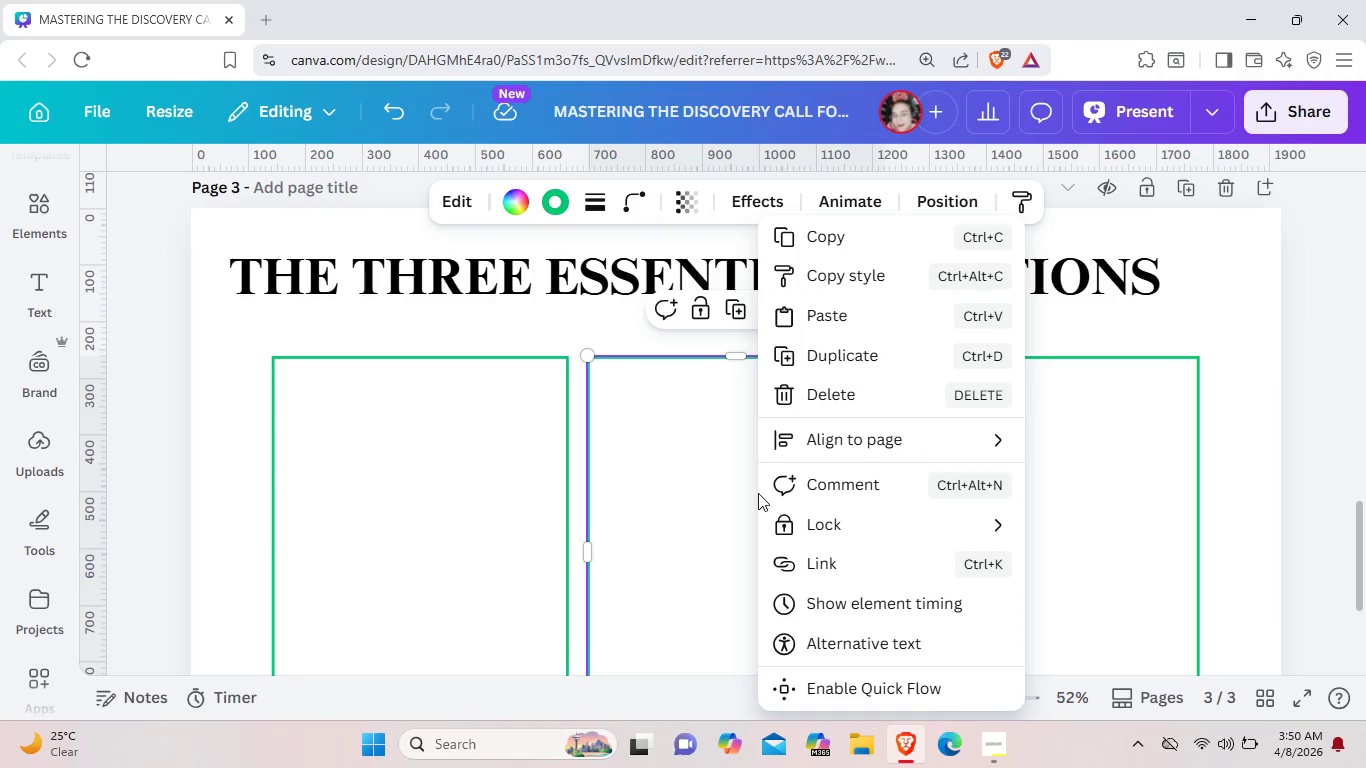 
right_click([758, 493])
 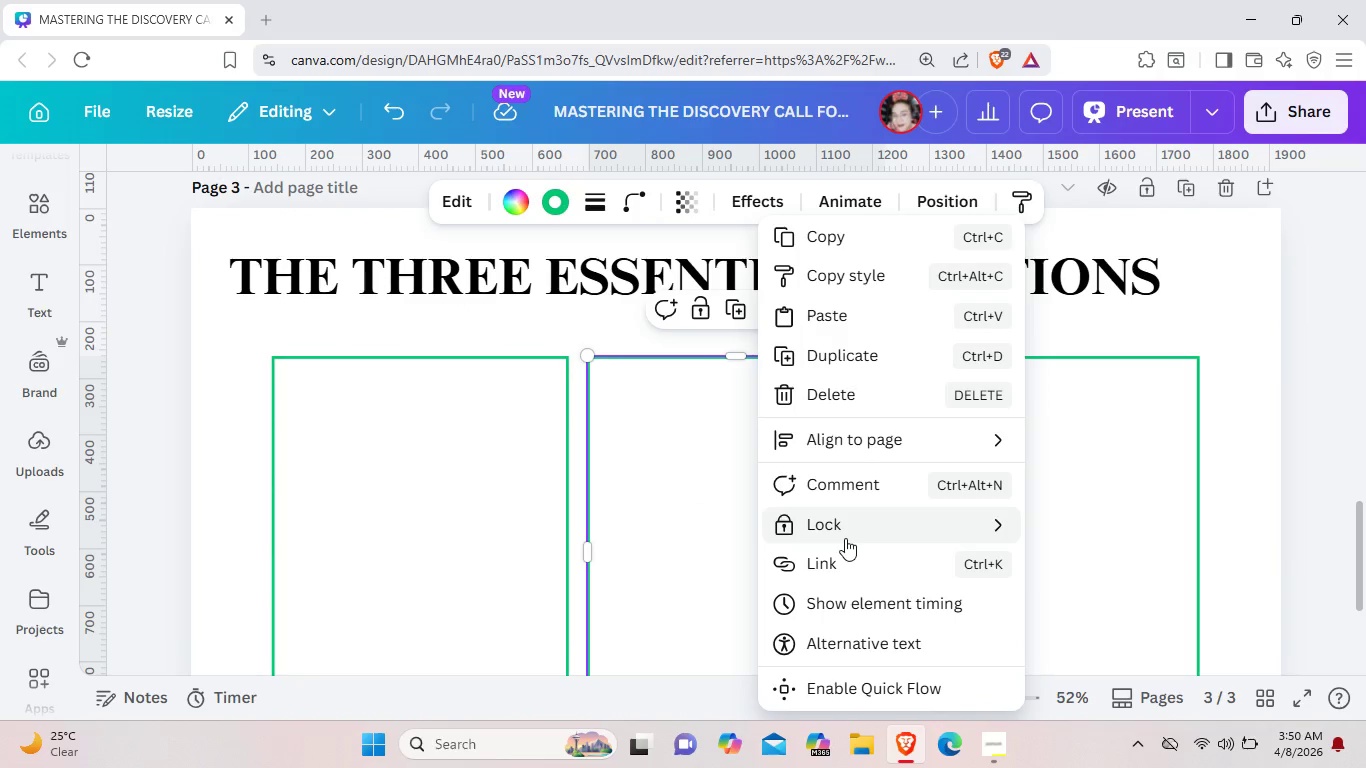 
mouse_move([860, 538])
 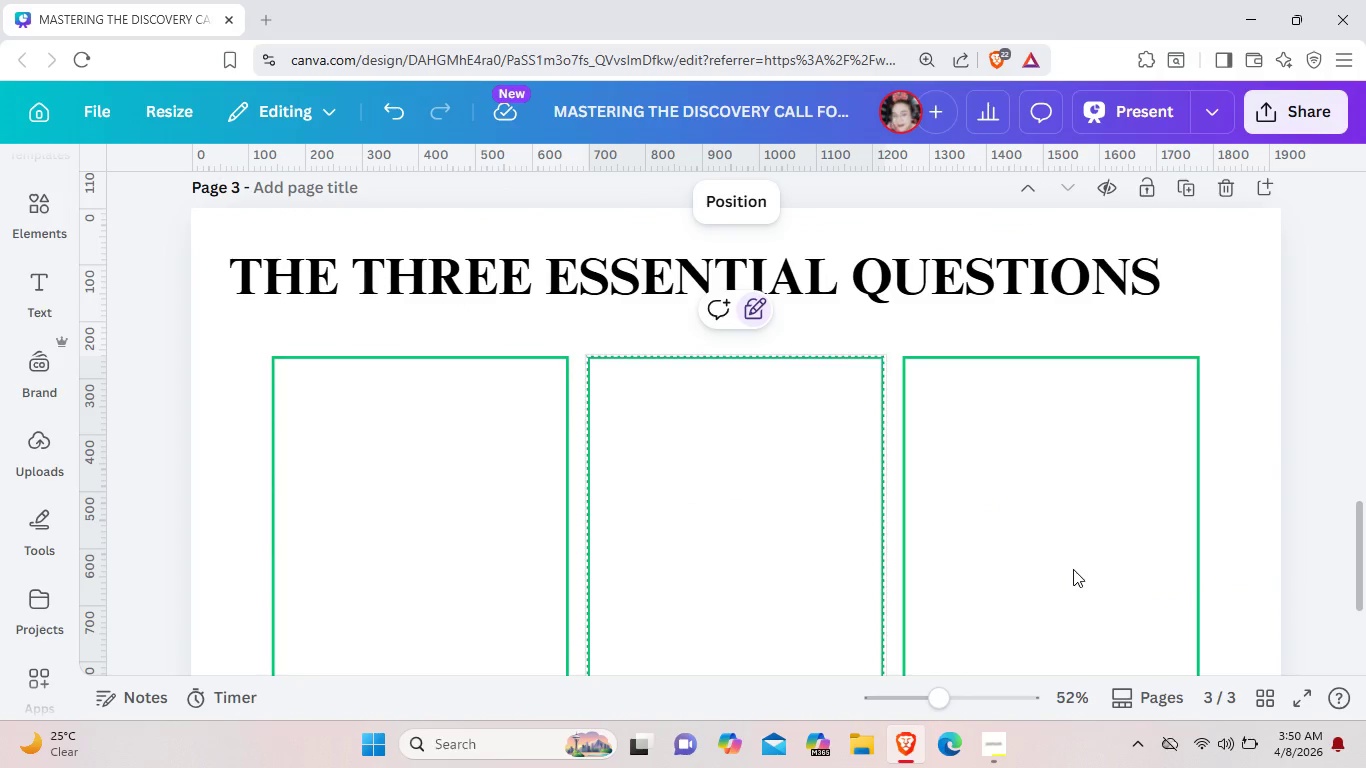 
left_click([1073, 569])
 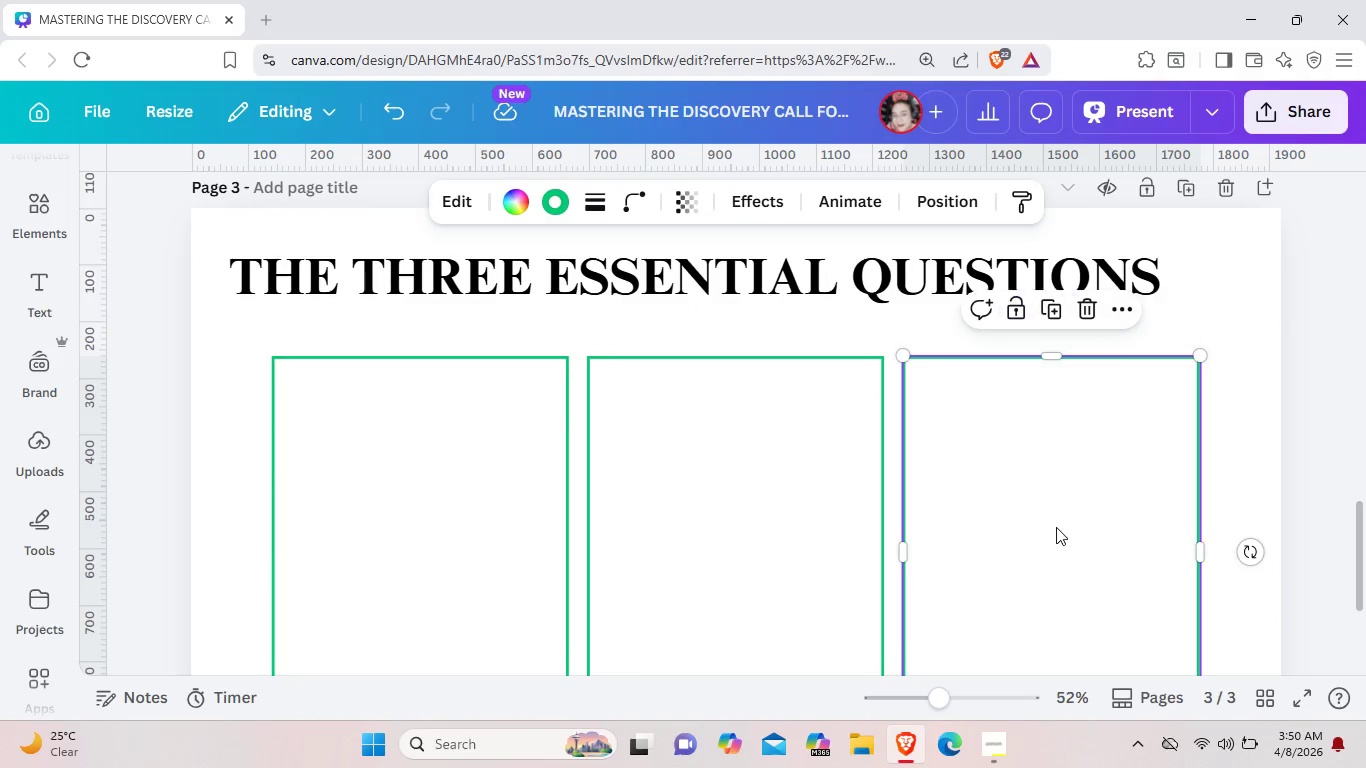 
left_click([1056, 527])
 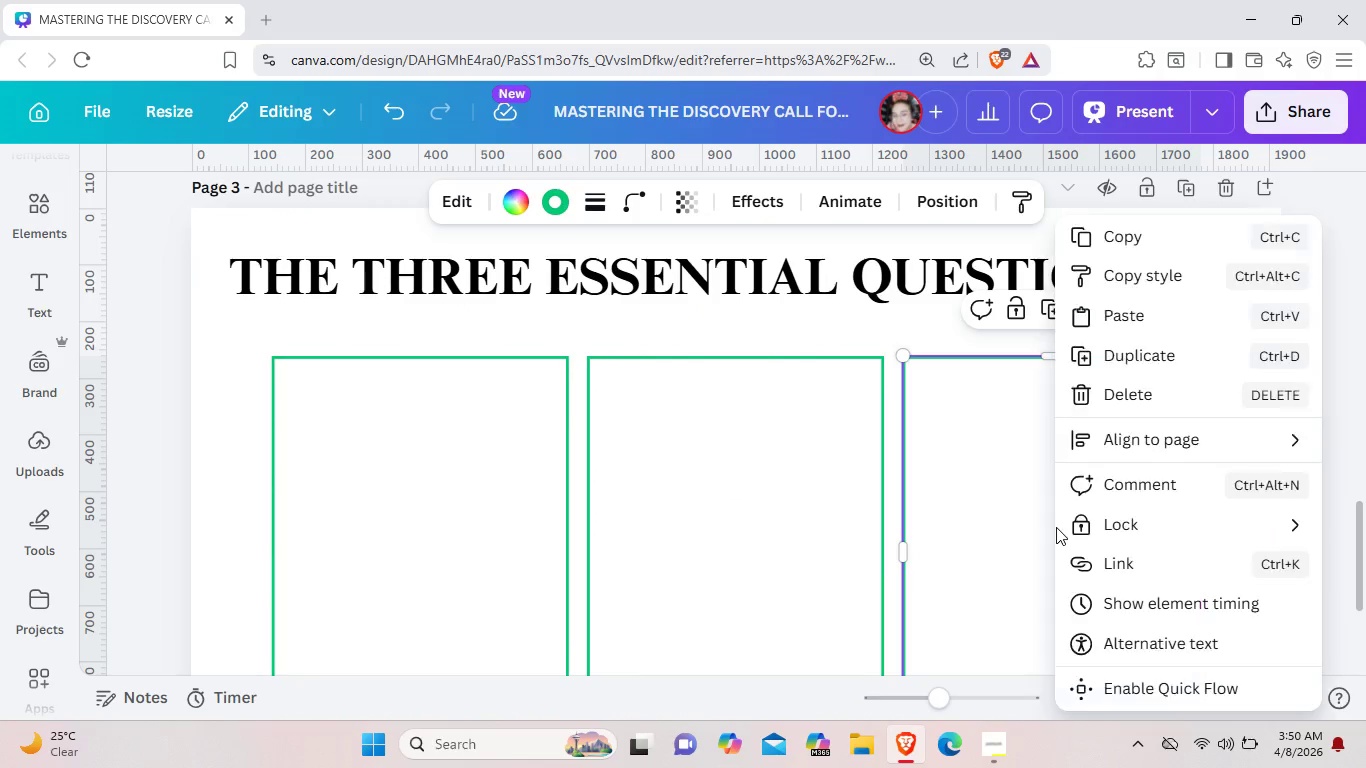 
right_click([1056, 527])
 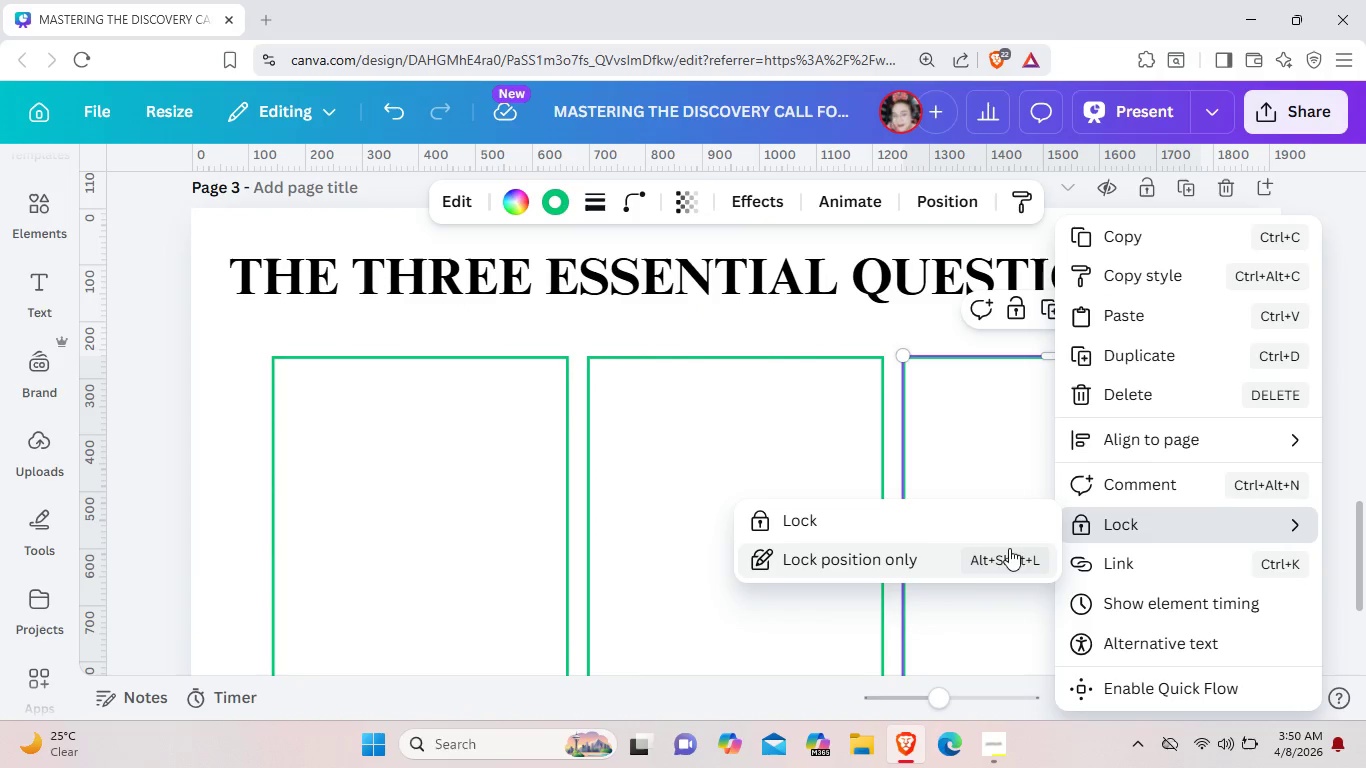 
left_click([990, 557])
 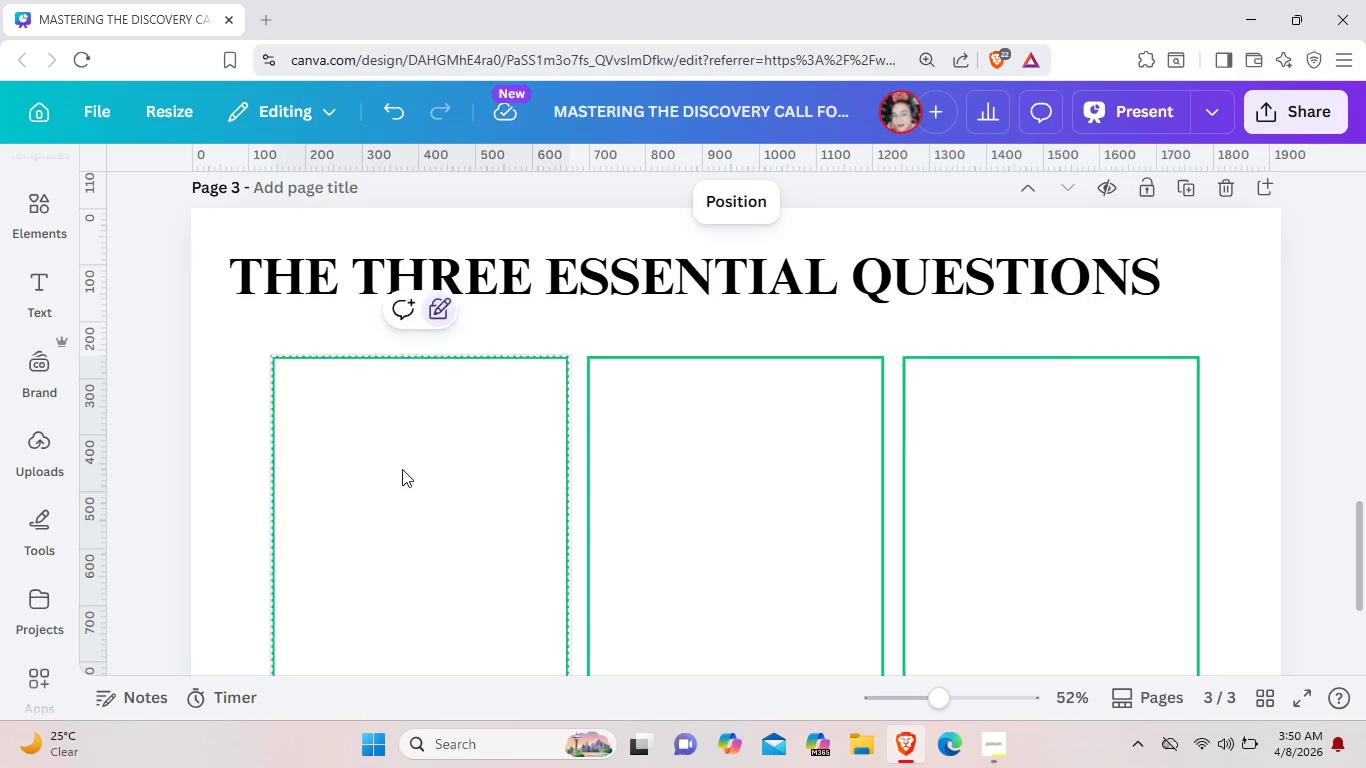 
left_click([402, 469])
 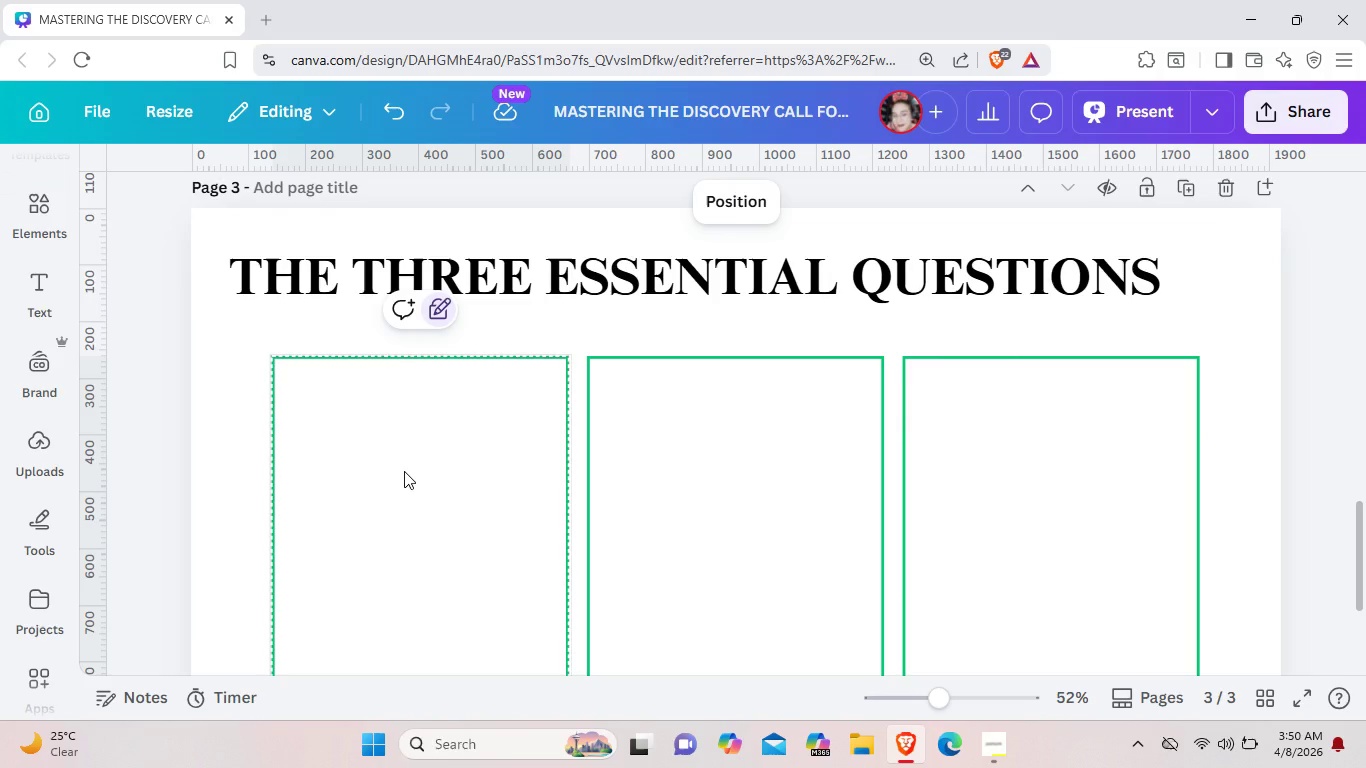 
wait(6.67)
 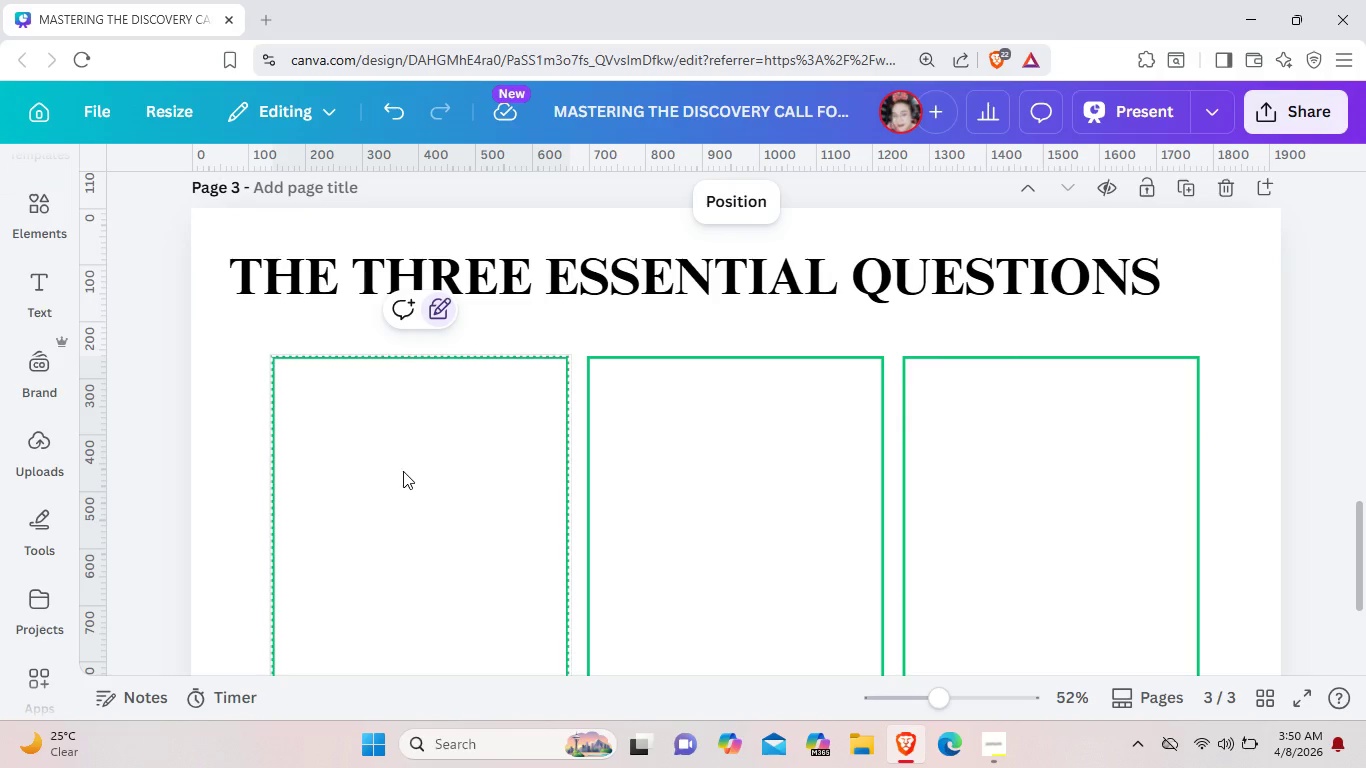 
left_click([37, 303])
 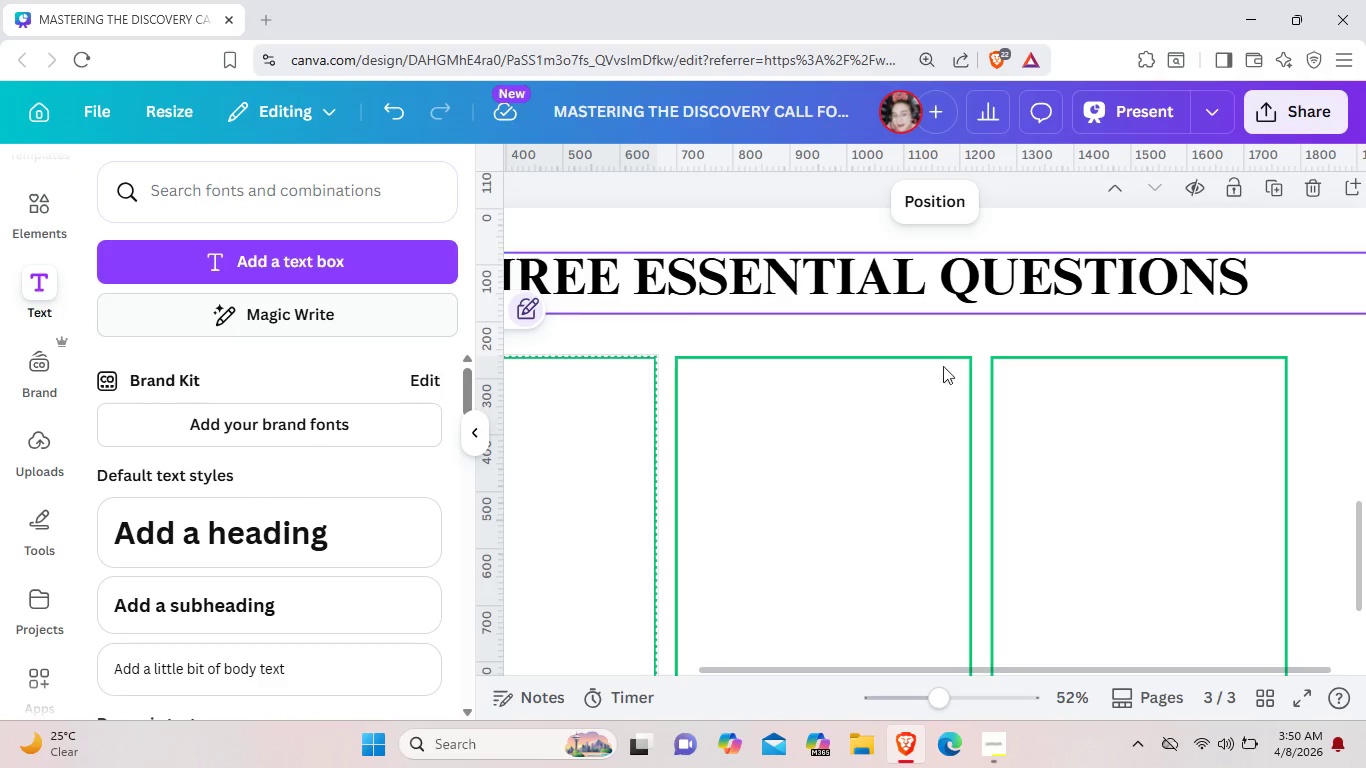 
left_click([892, 340])
 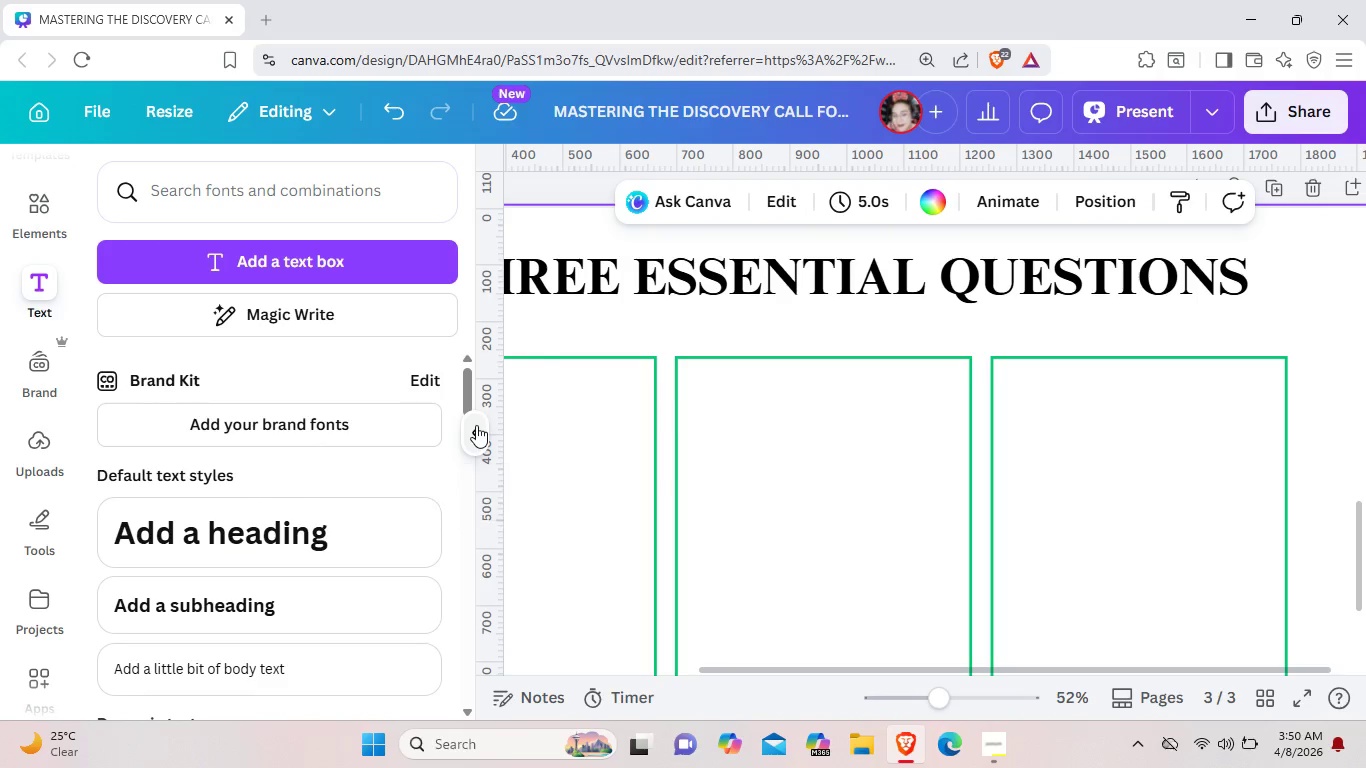 
left_click([476, 425])
 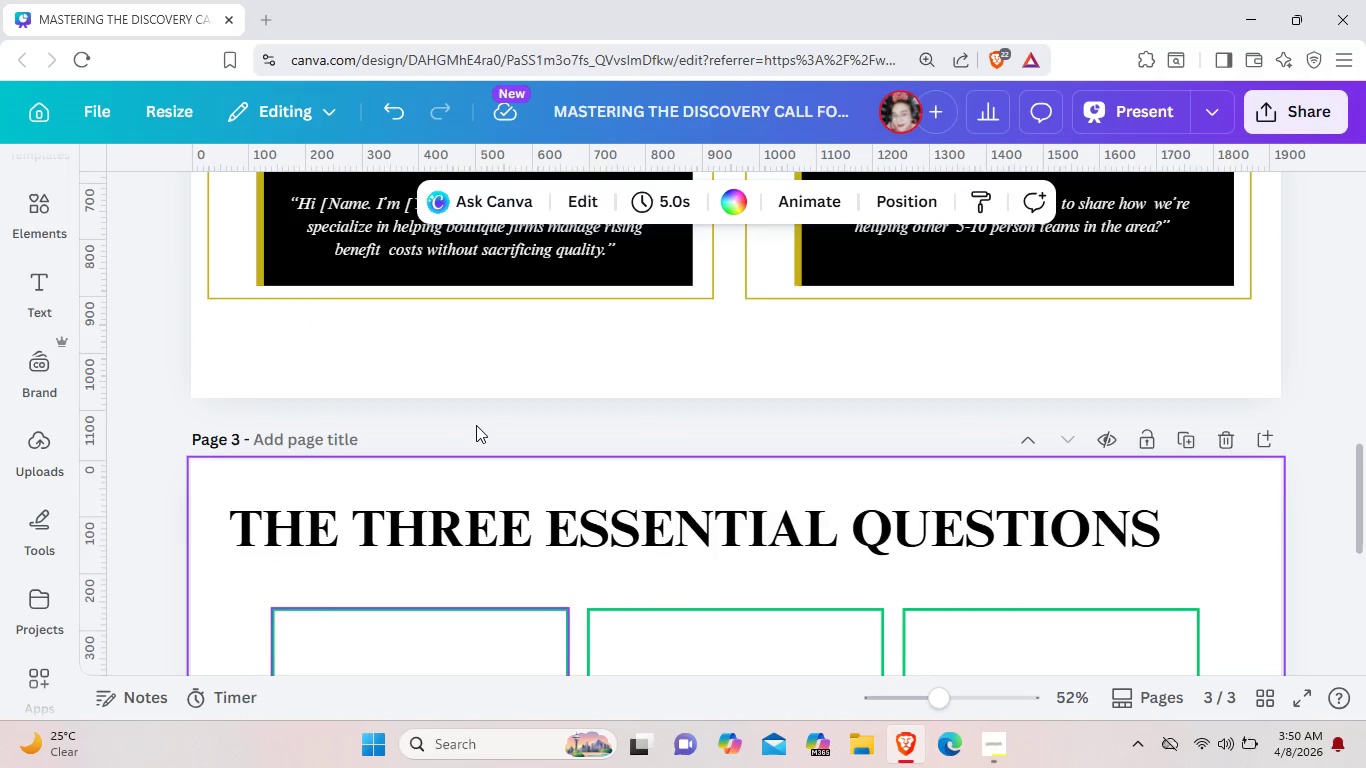 
scroll: coordinate [473, 425], scroll_direction: up, amount: 7.0
 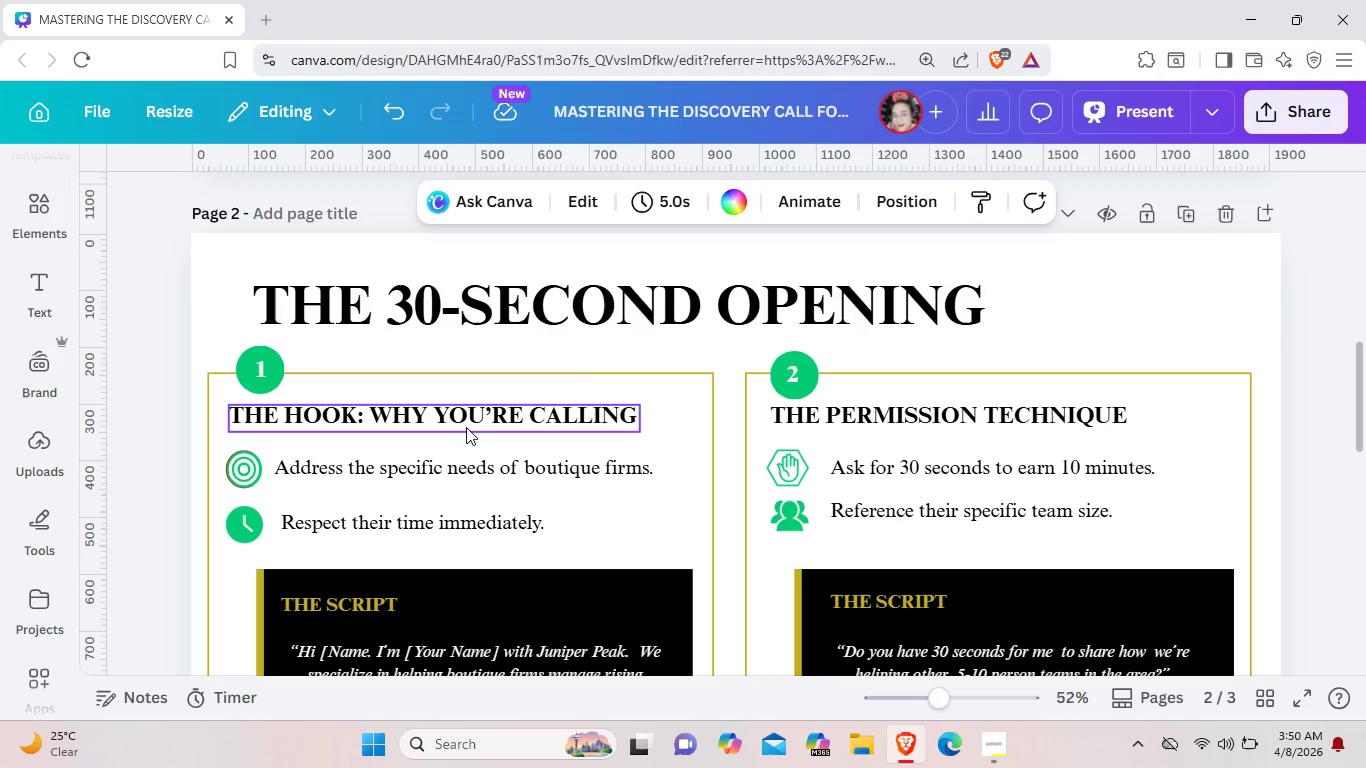 
left_click([466, 427])
 